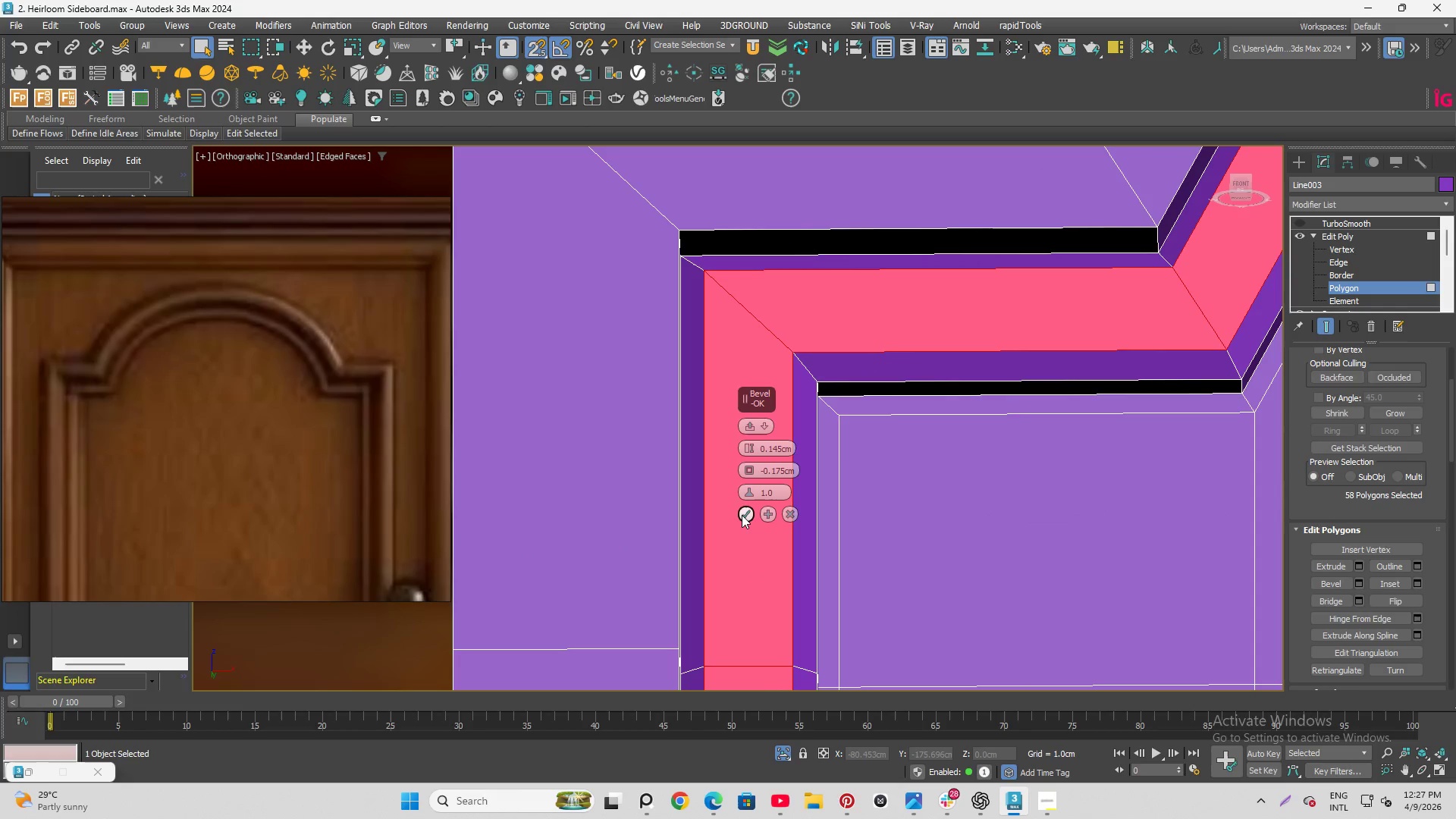 
left_click([742, 515])
 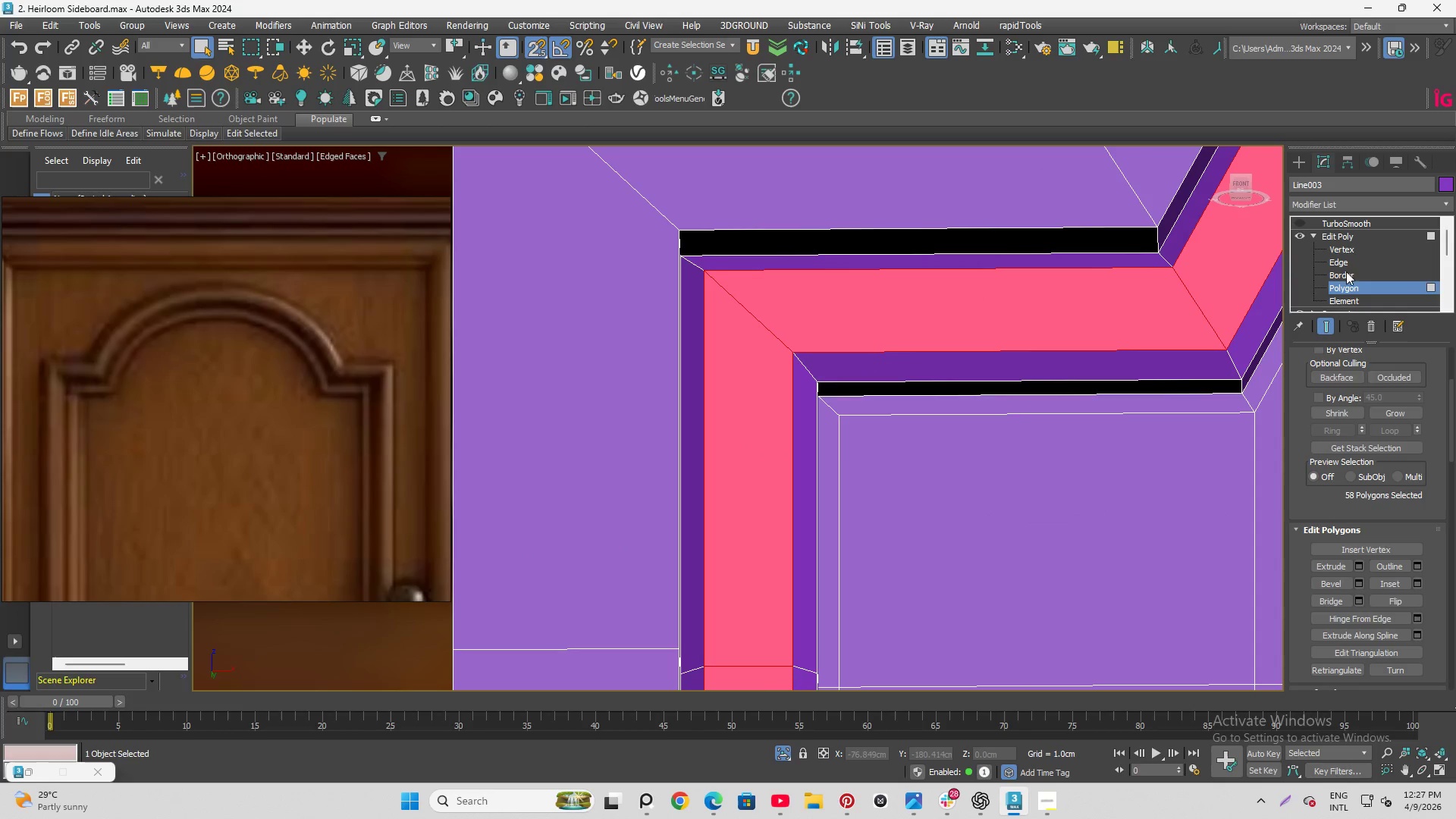 
left_click([1352, 260])
 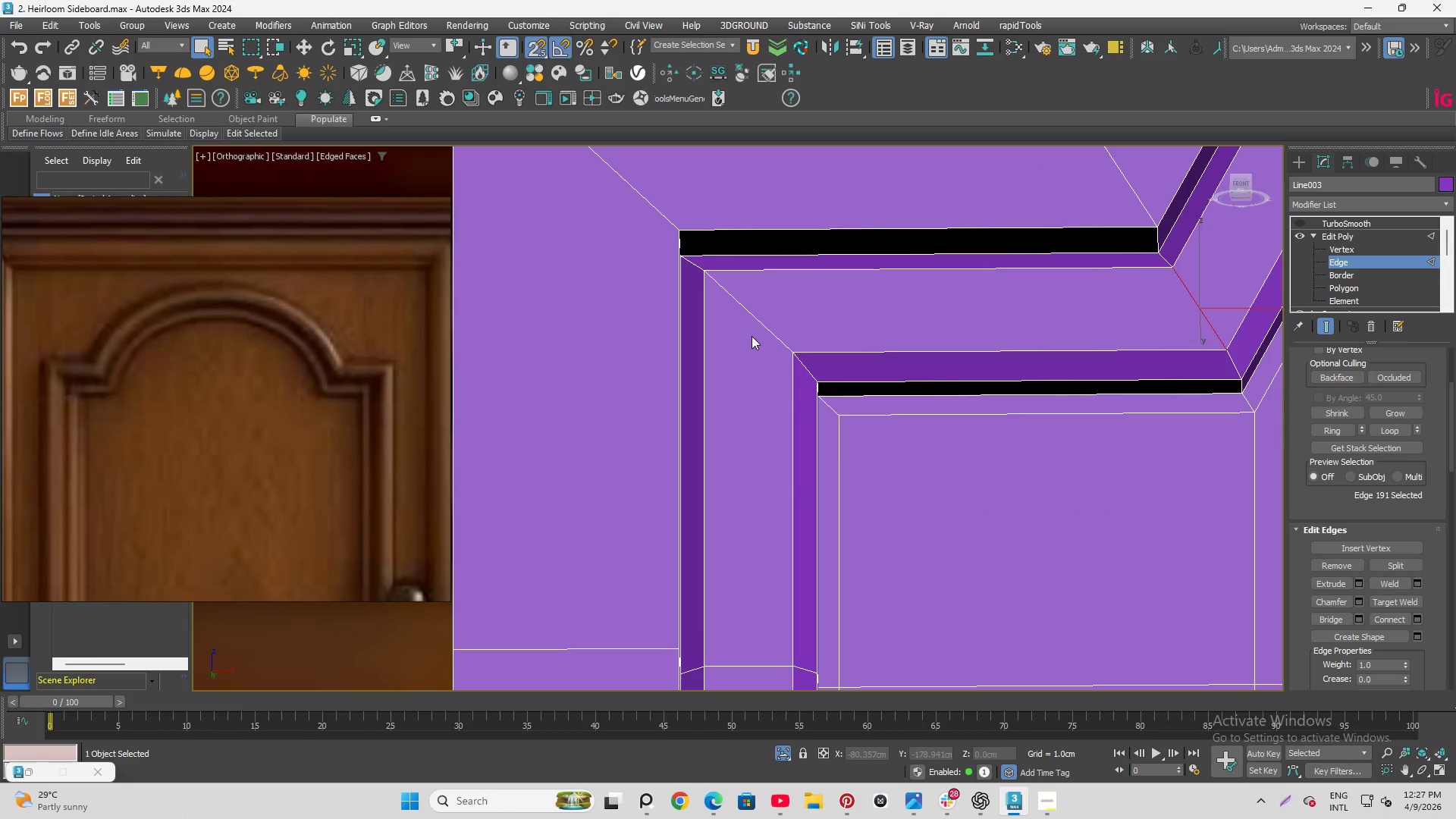 
left_click([755, 323])
 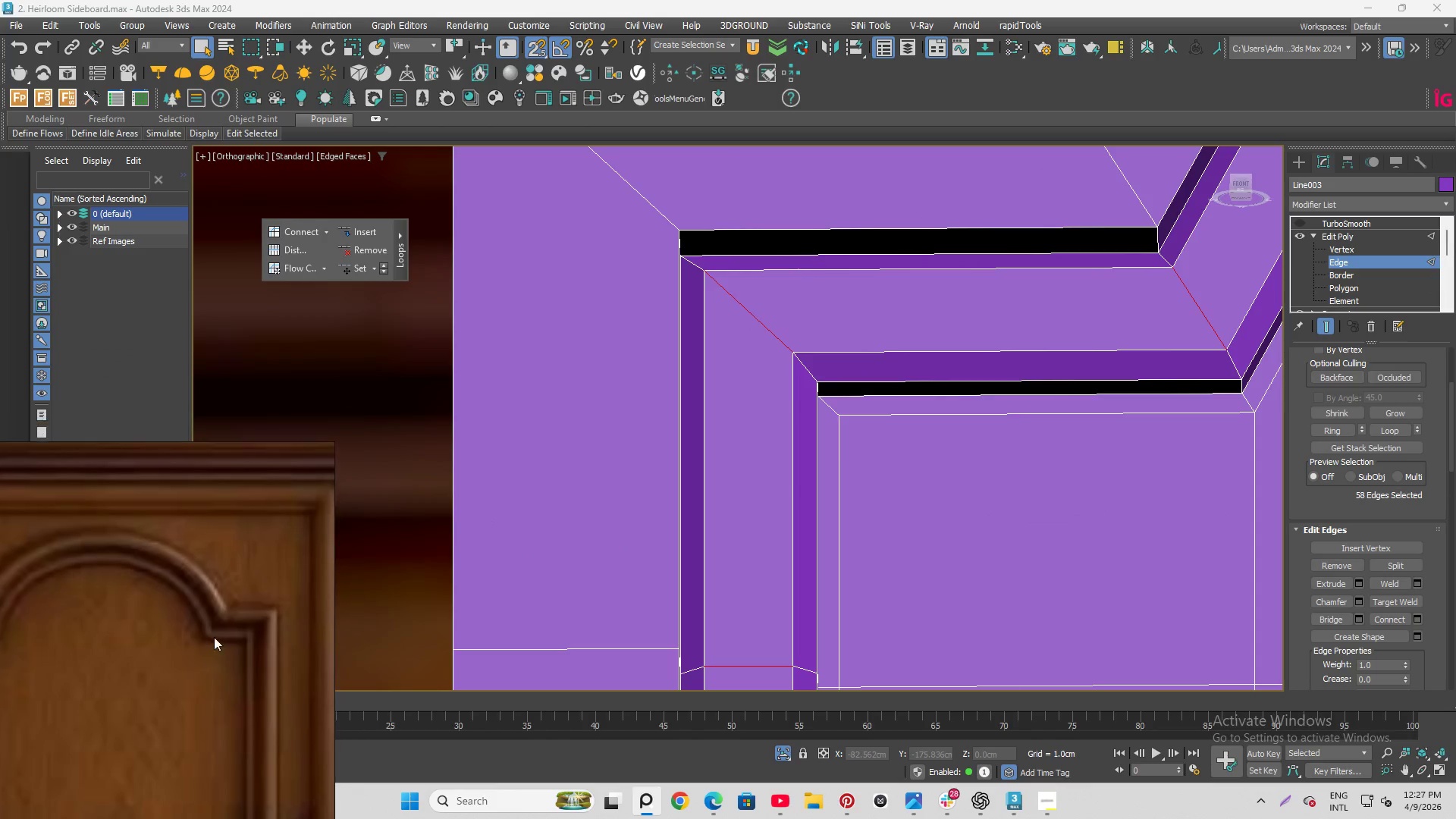 
left_click([288, 265])
 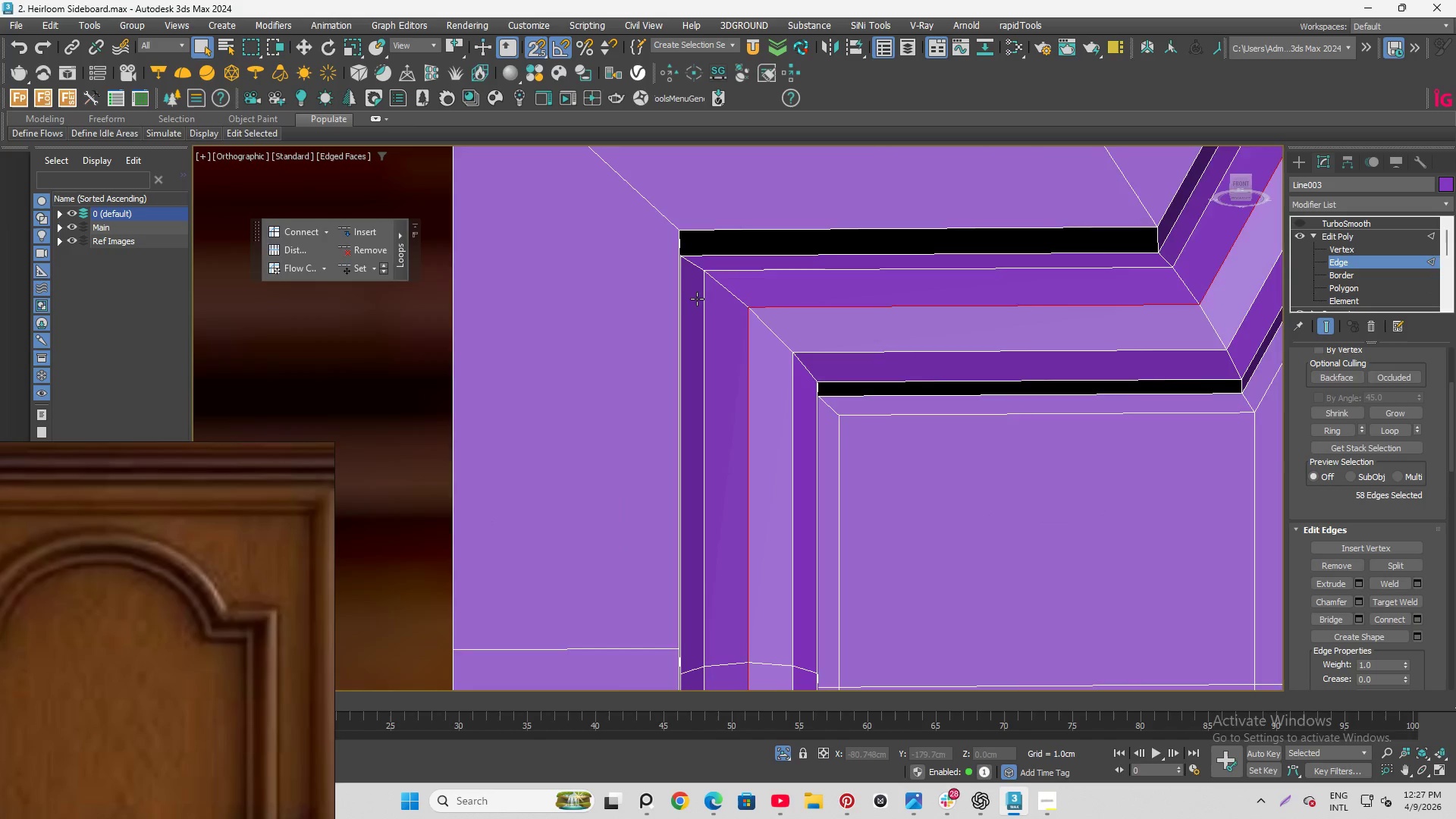 
hold_key(key=AltLeft, duration=1.09)
 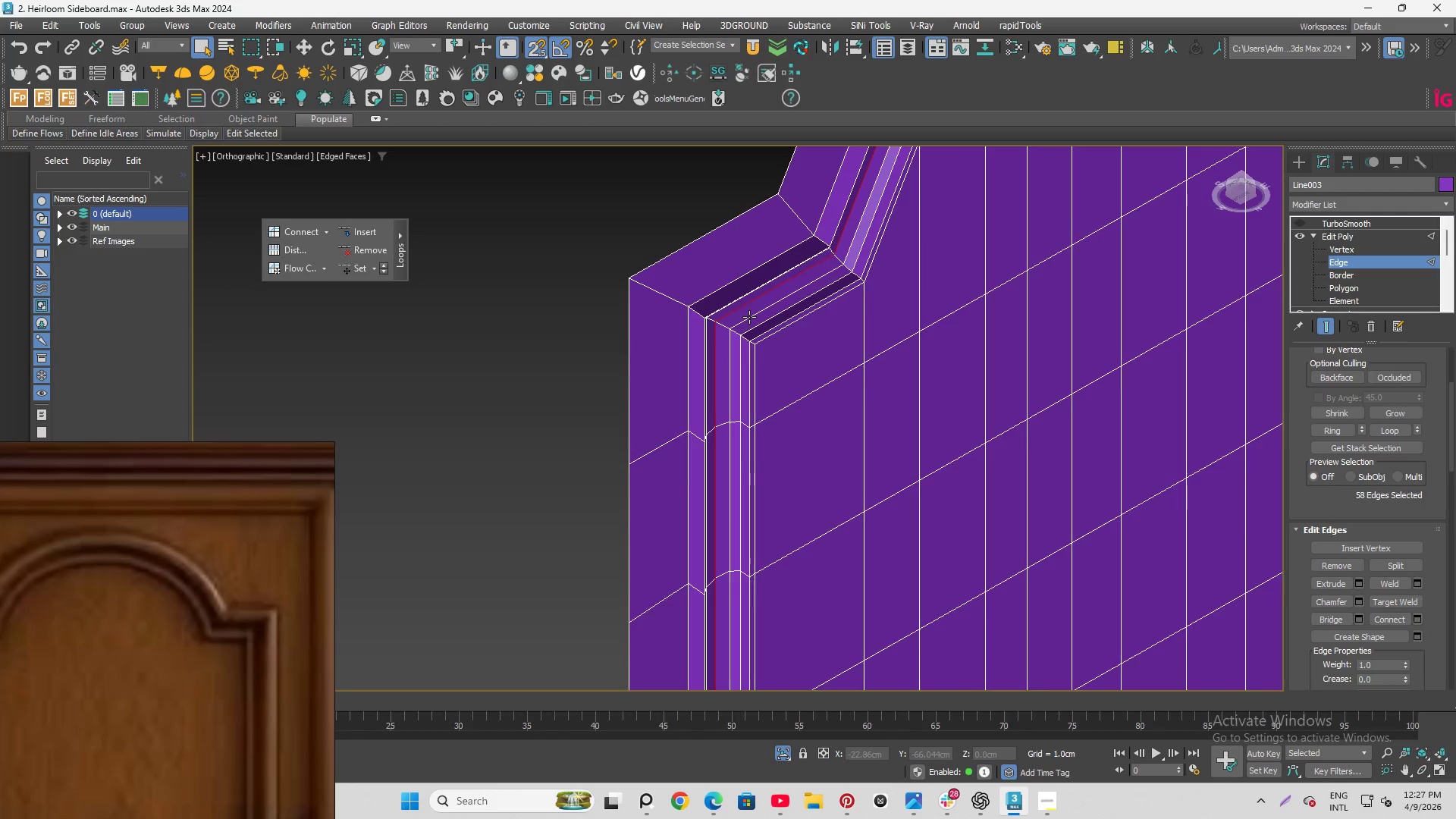 
scroll: coordinate [708, 337], scroll_direction: down, amount: 3.0
 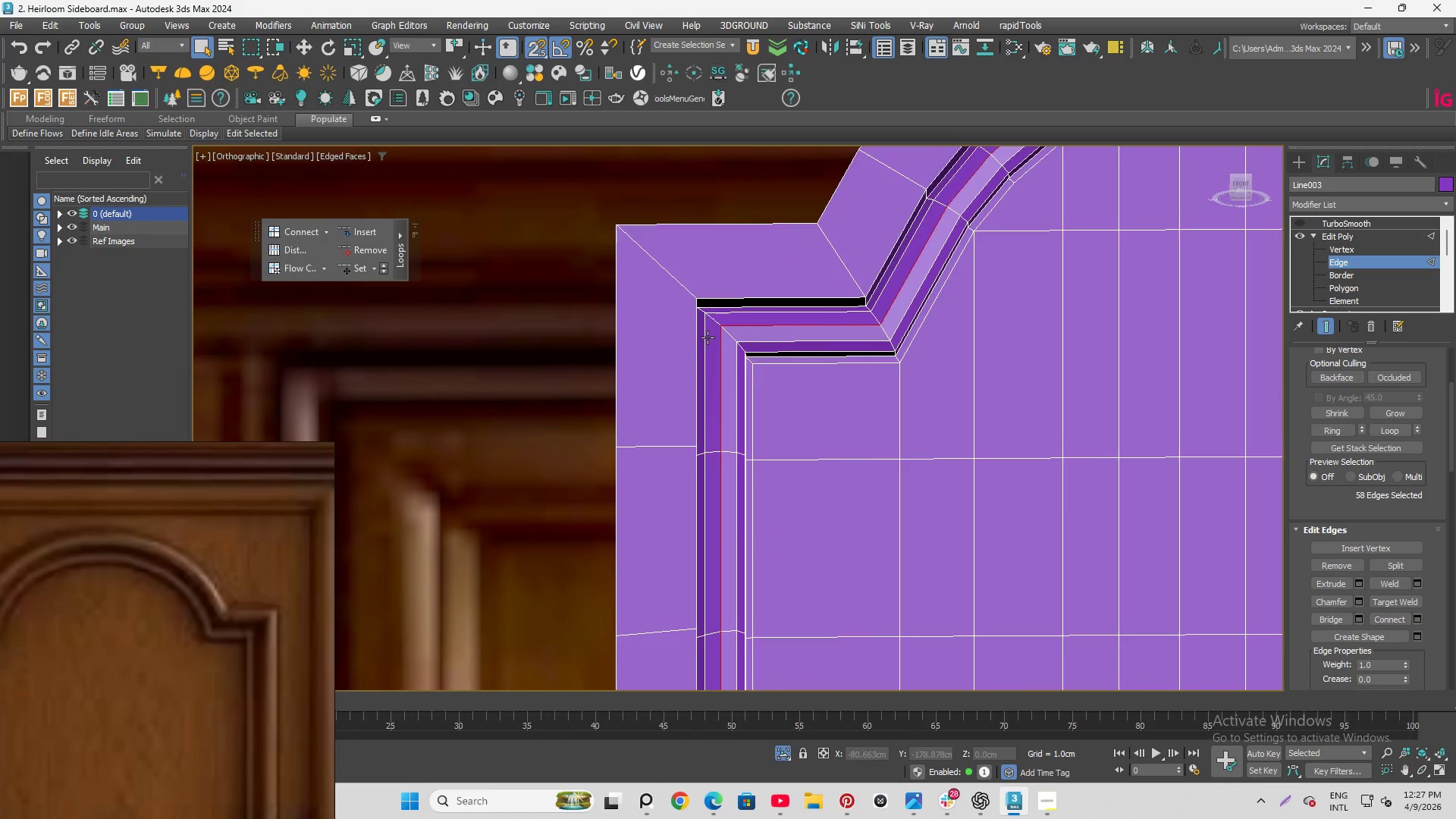 
scroll: coordinate [756, 321], scroll_direction: up, amount: 3.0
 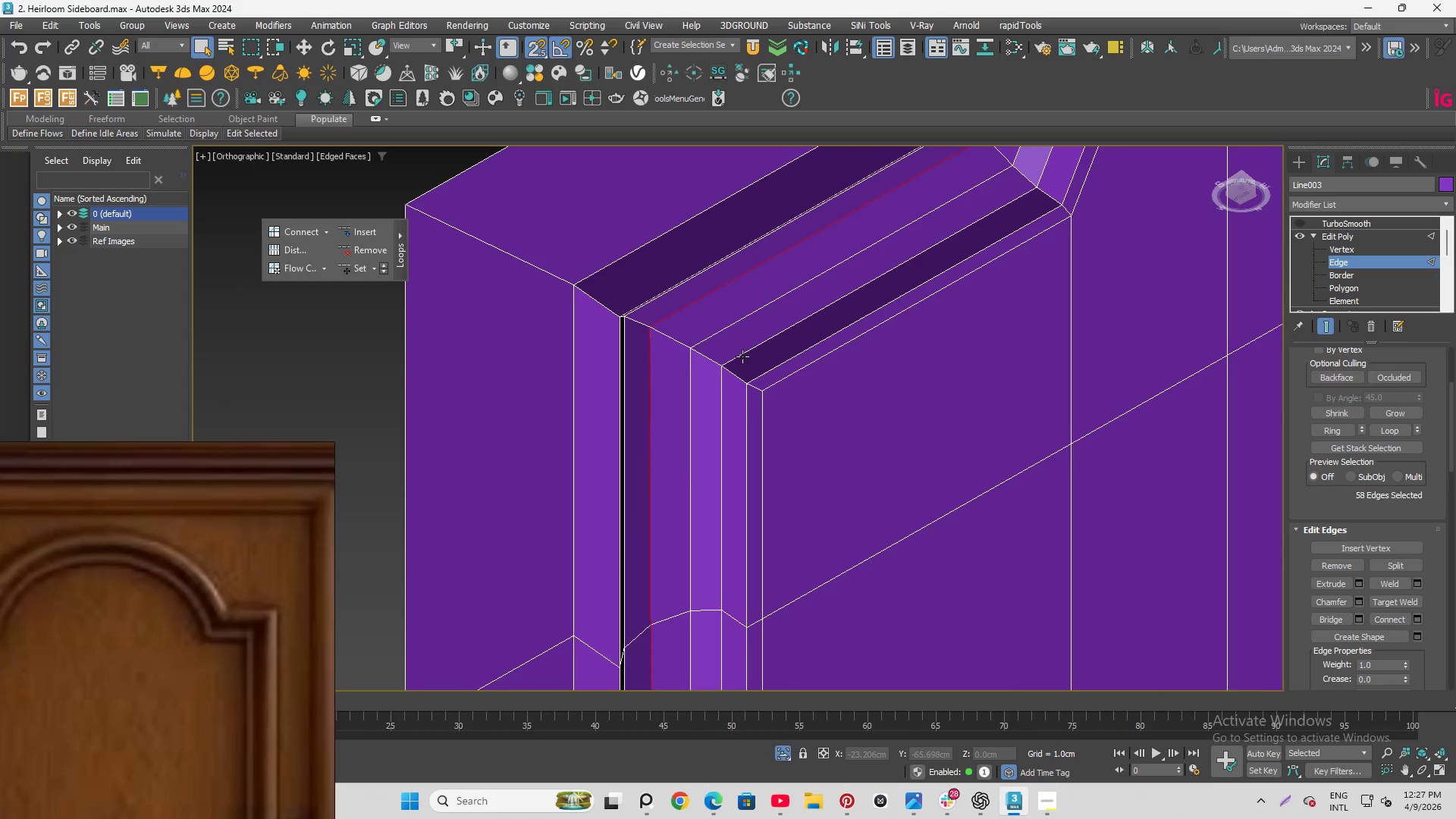 
double_click([742, 356])
 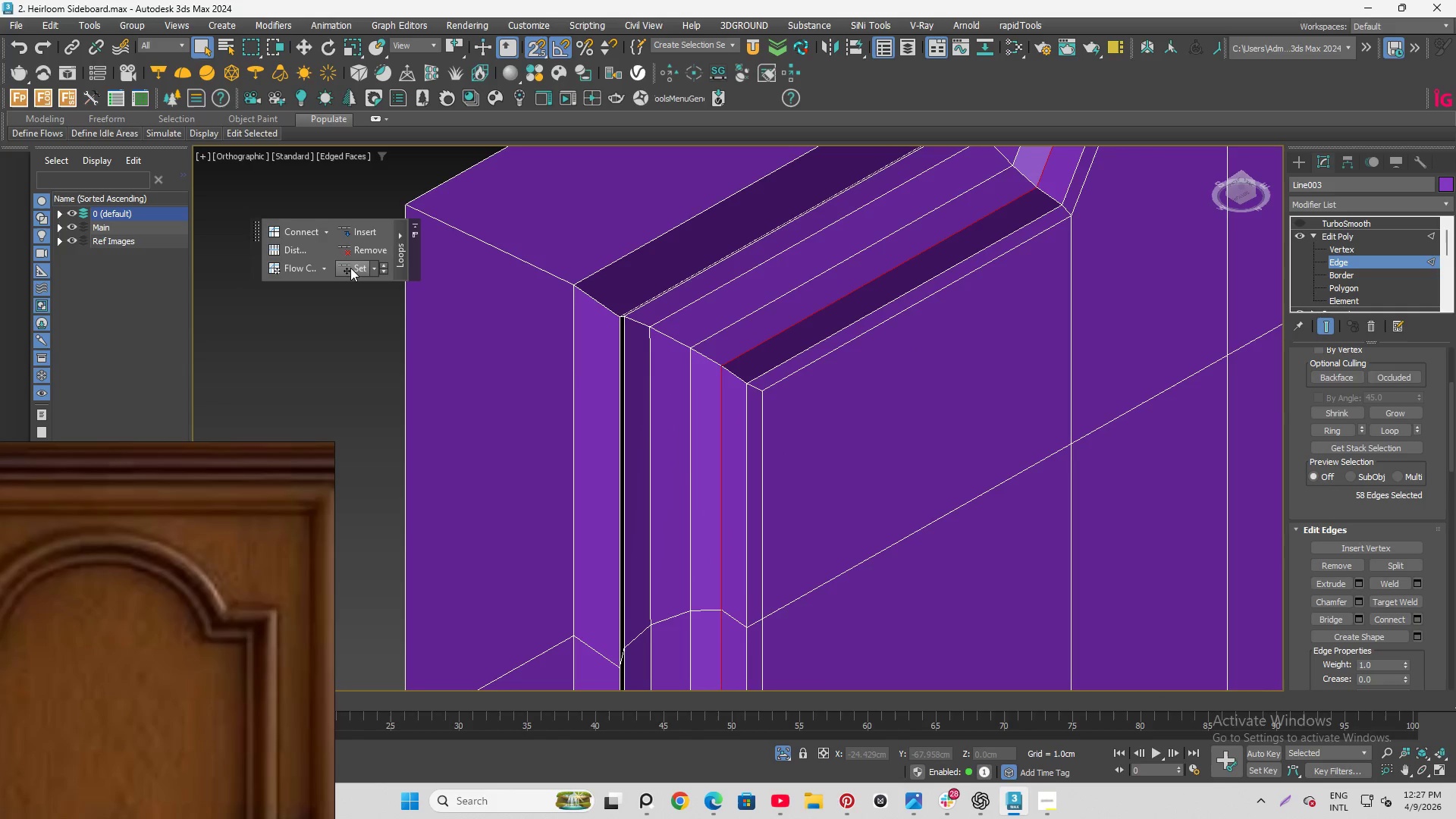 
left_click([351, 268])
 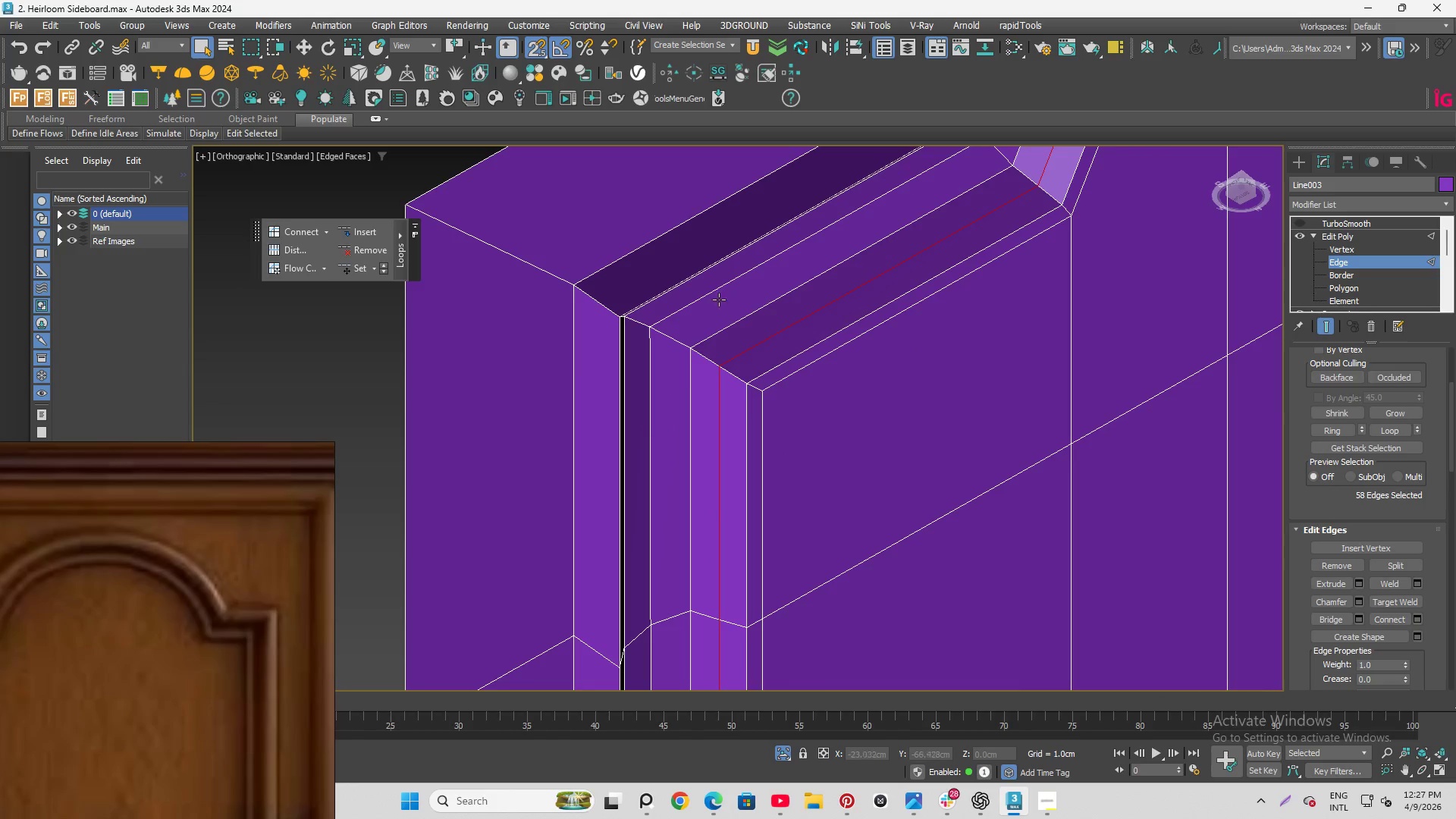 
hold_key(key=AltLeft, duration=1.19)
 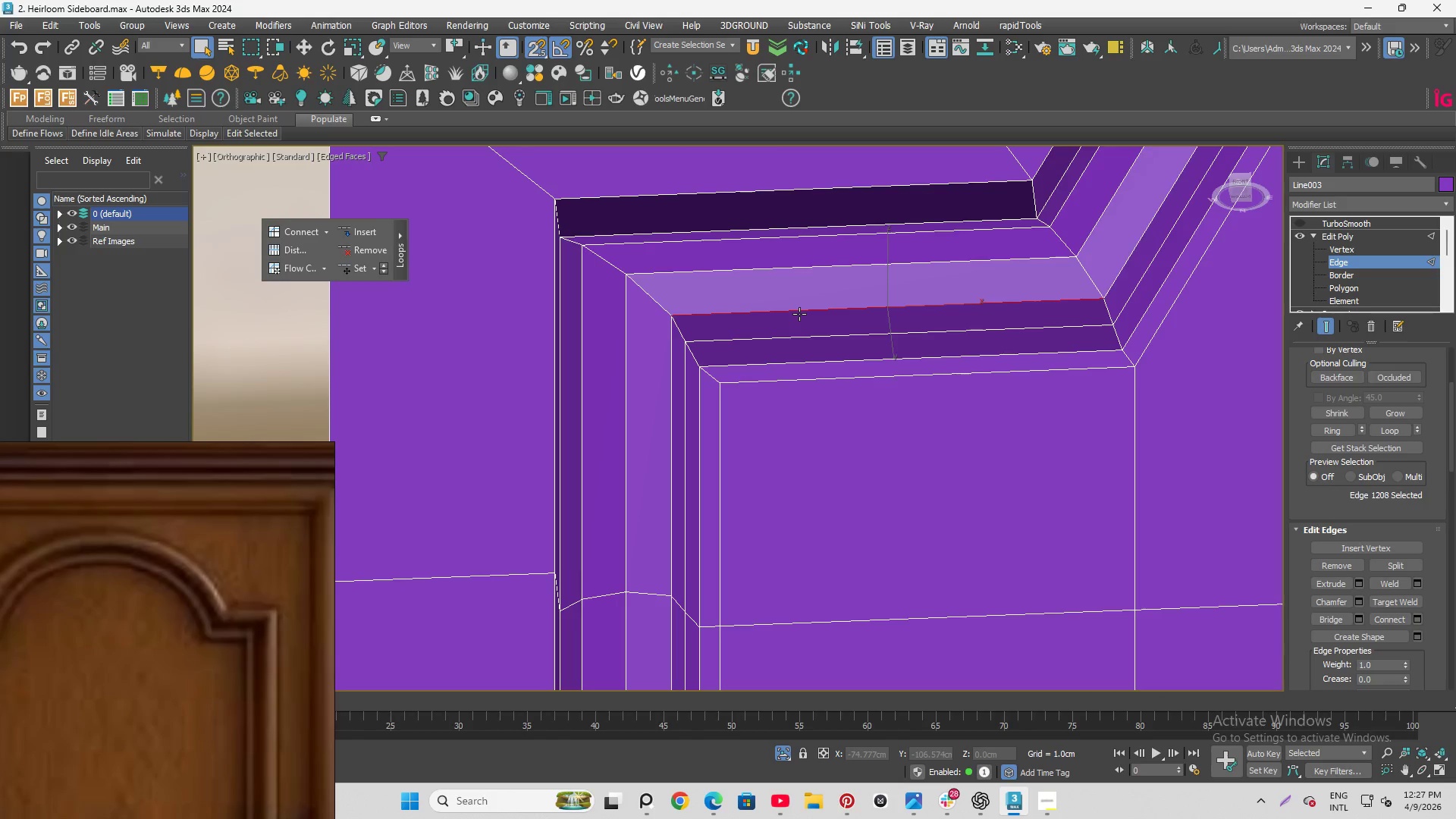 
double_click([799, 314])
 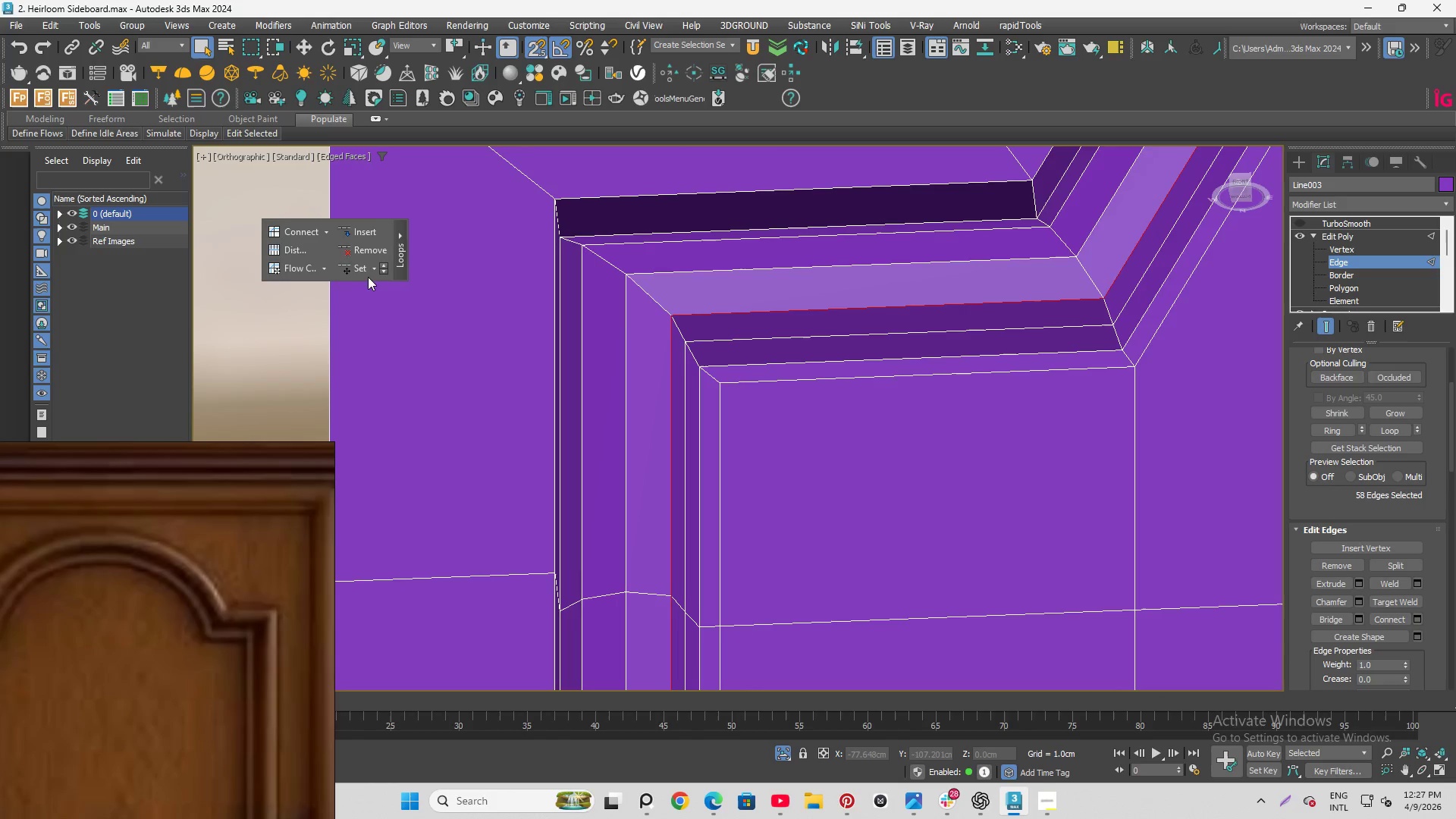 
left_click([362, 270])
 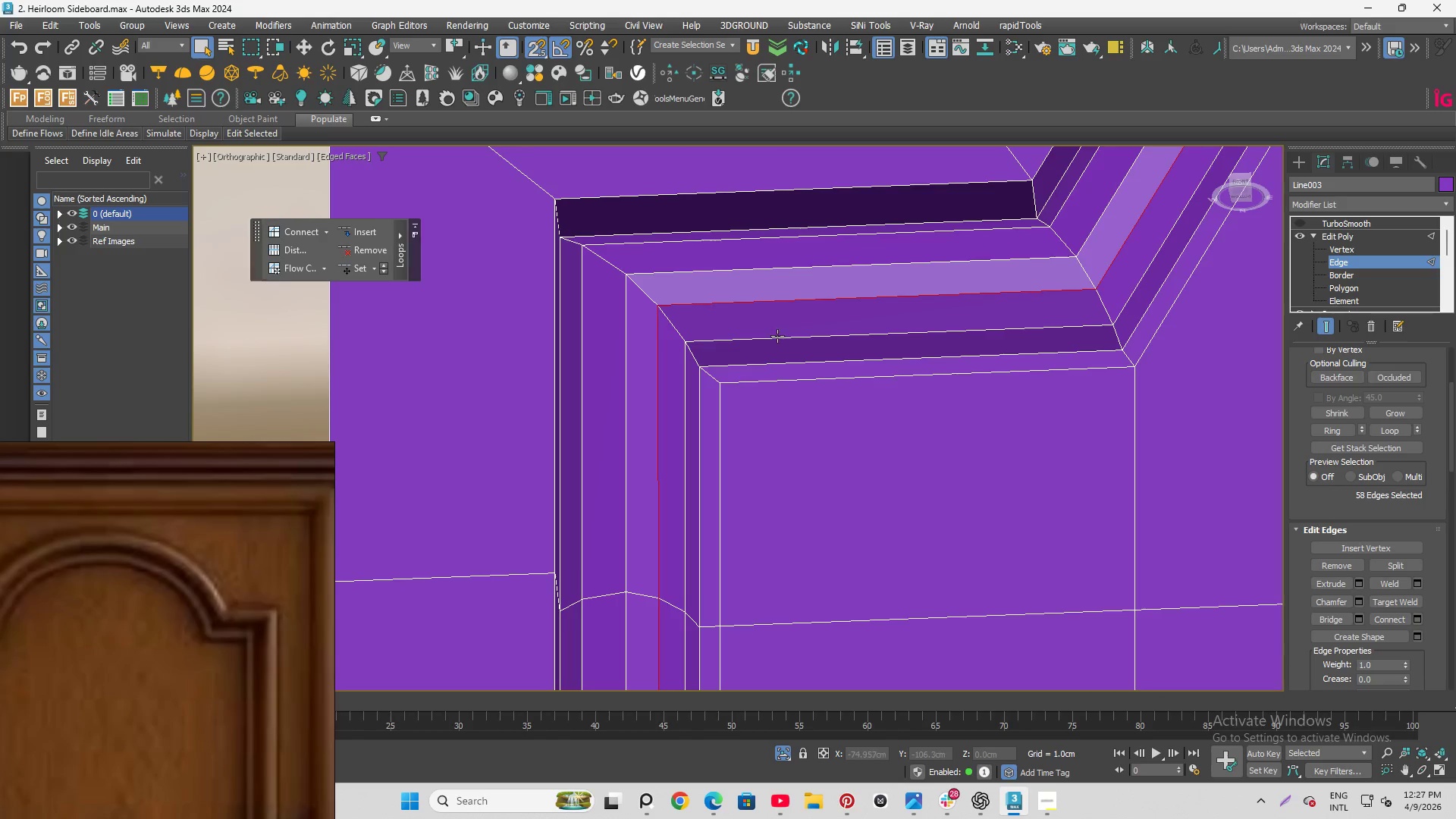 
hold_key(key=AltLeft, duration=1.5)
 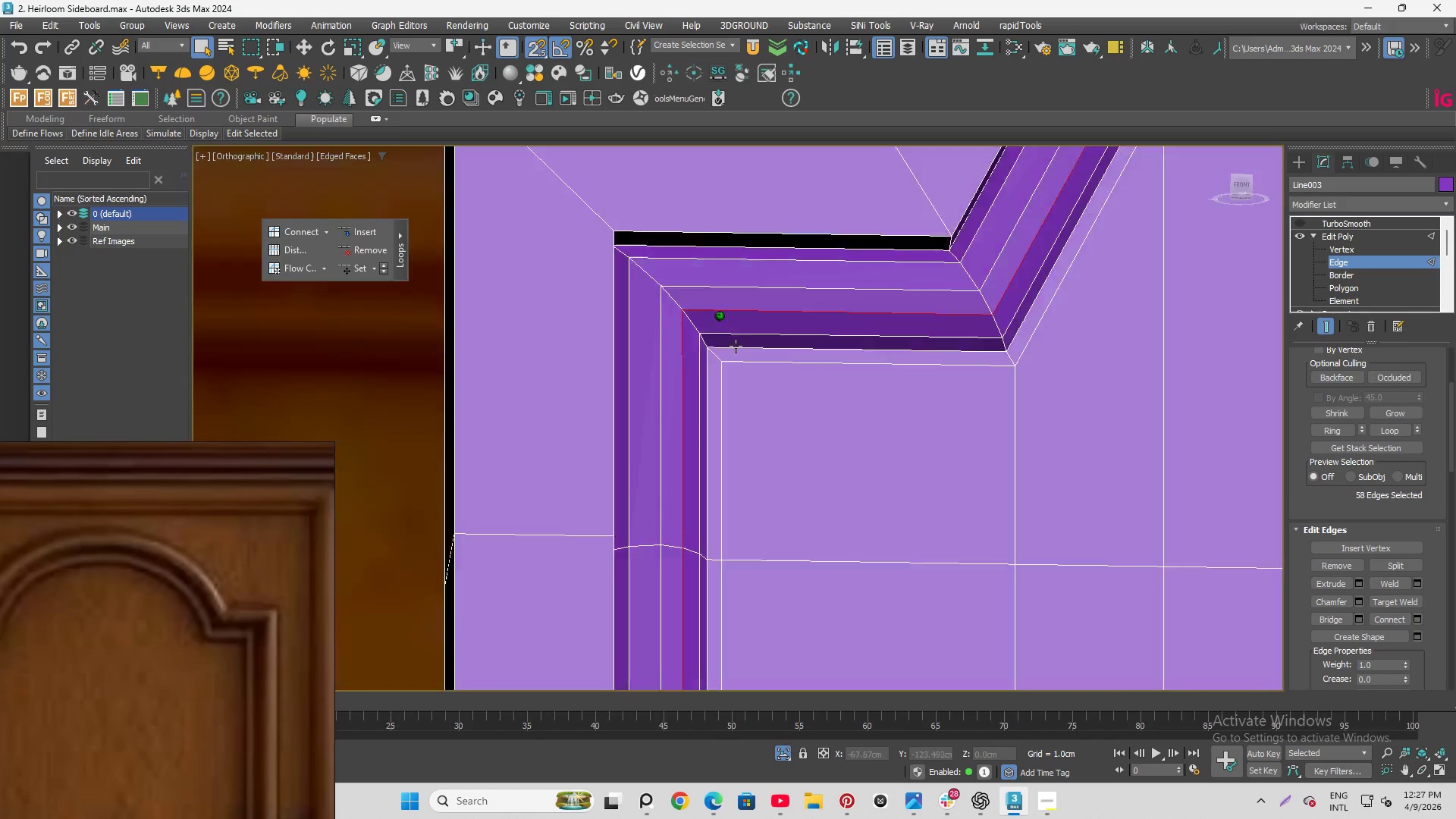 
scroll: coordinate [740, 324], scroll_direction: down, amount: 1.0
 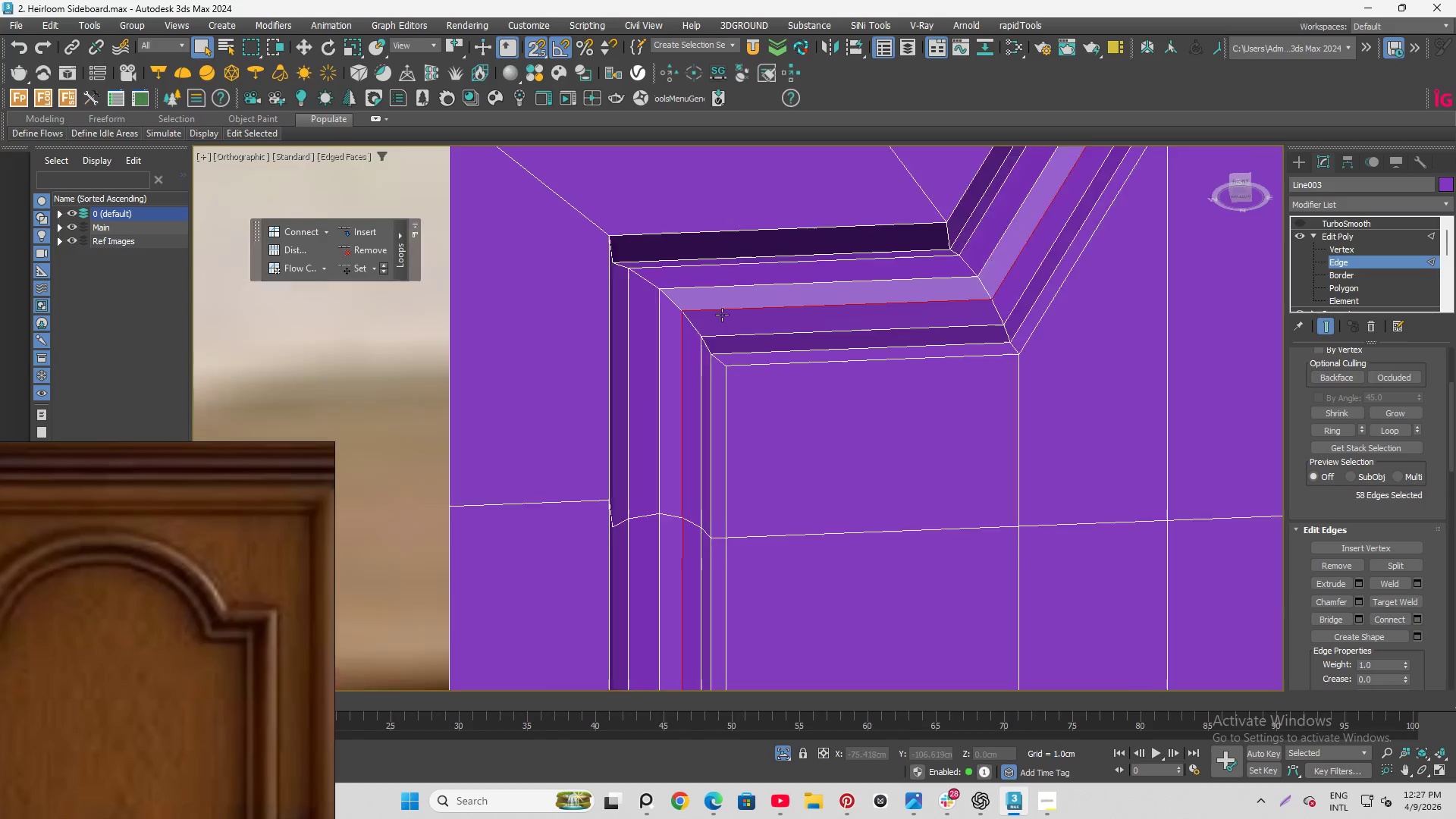 
hold_key(key=AltLeft, duration=1.52)
 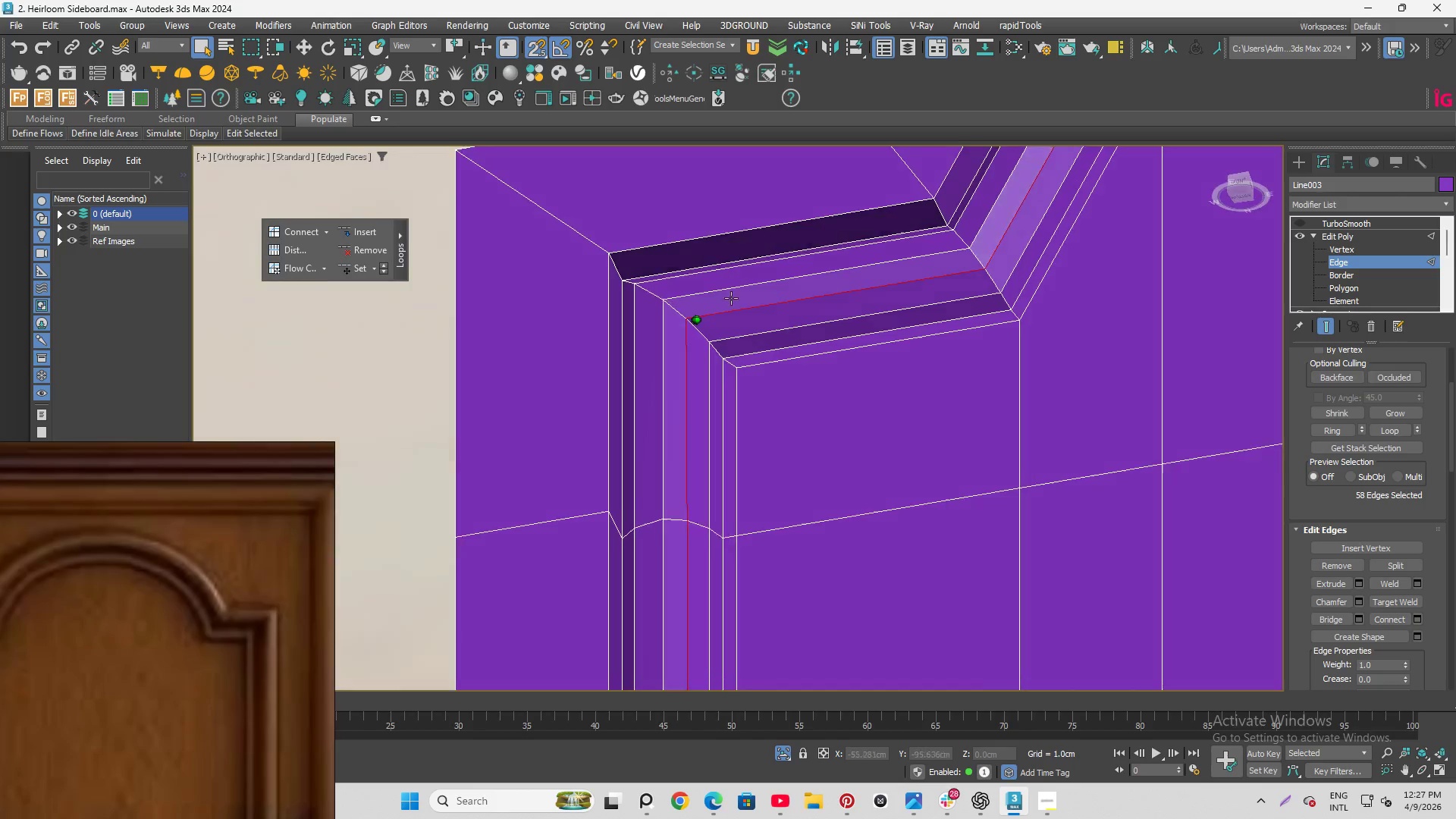 
hold_key(key=AltLeft, duration=1.52)
 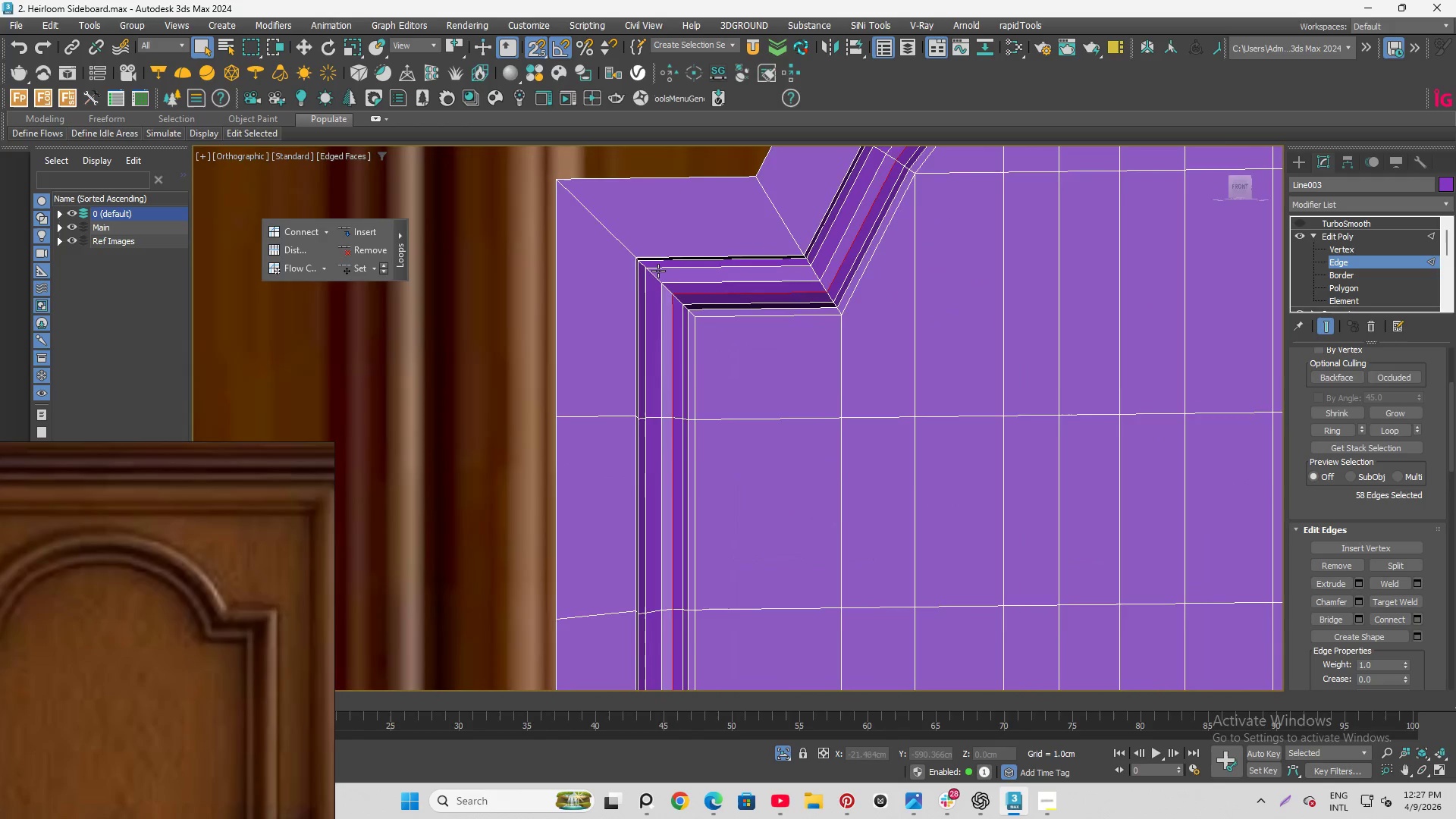 
key(Alt+AltLeft)
 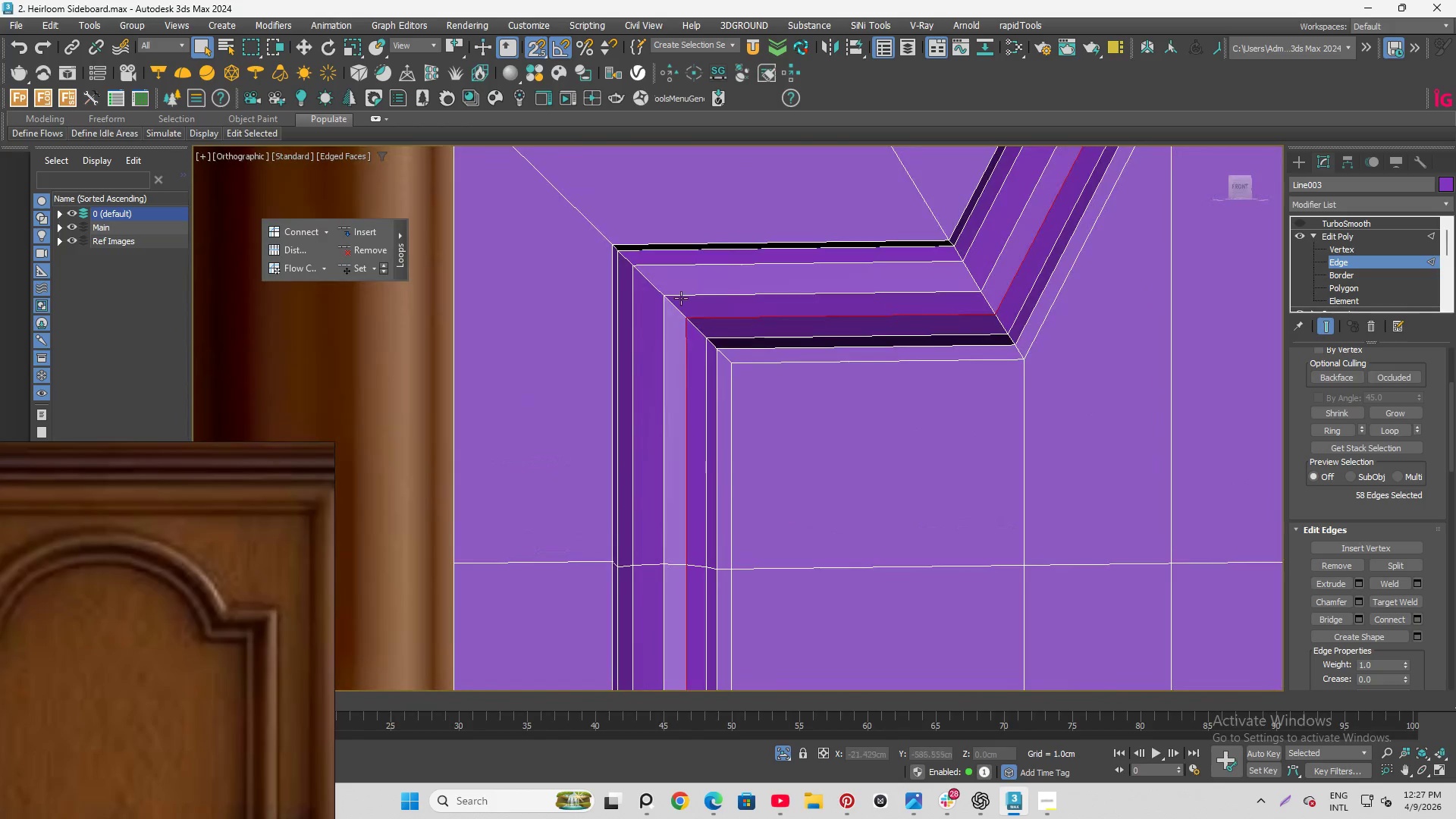 
key(Alt+AltLeft)
 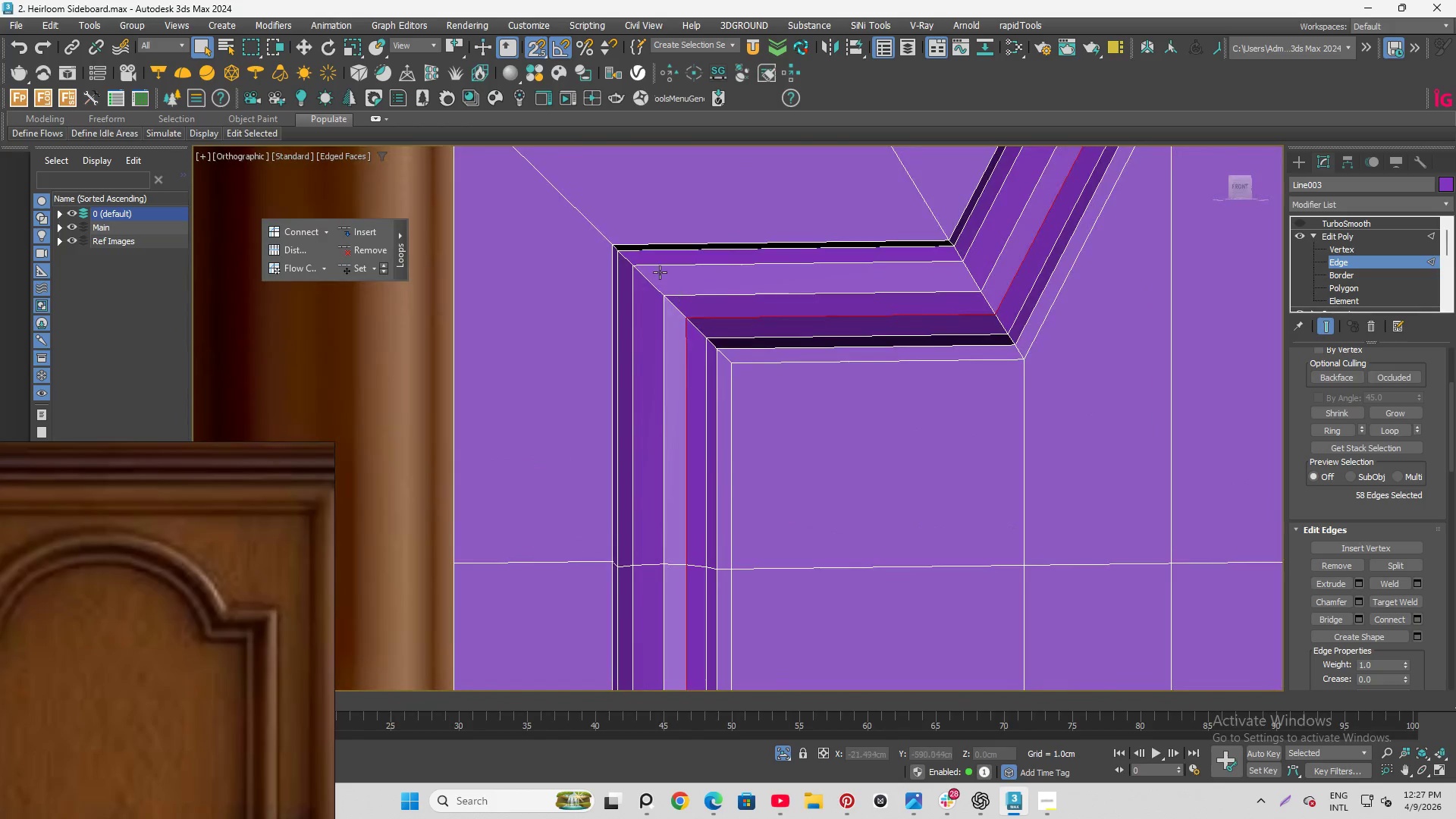 
key(Alt+AltLeft)
 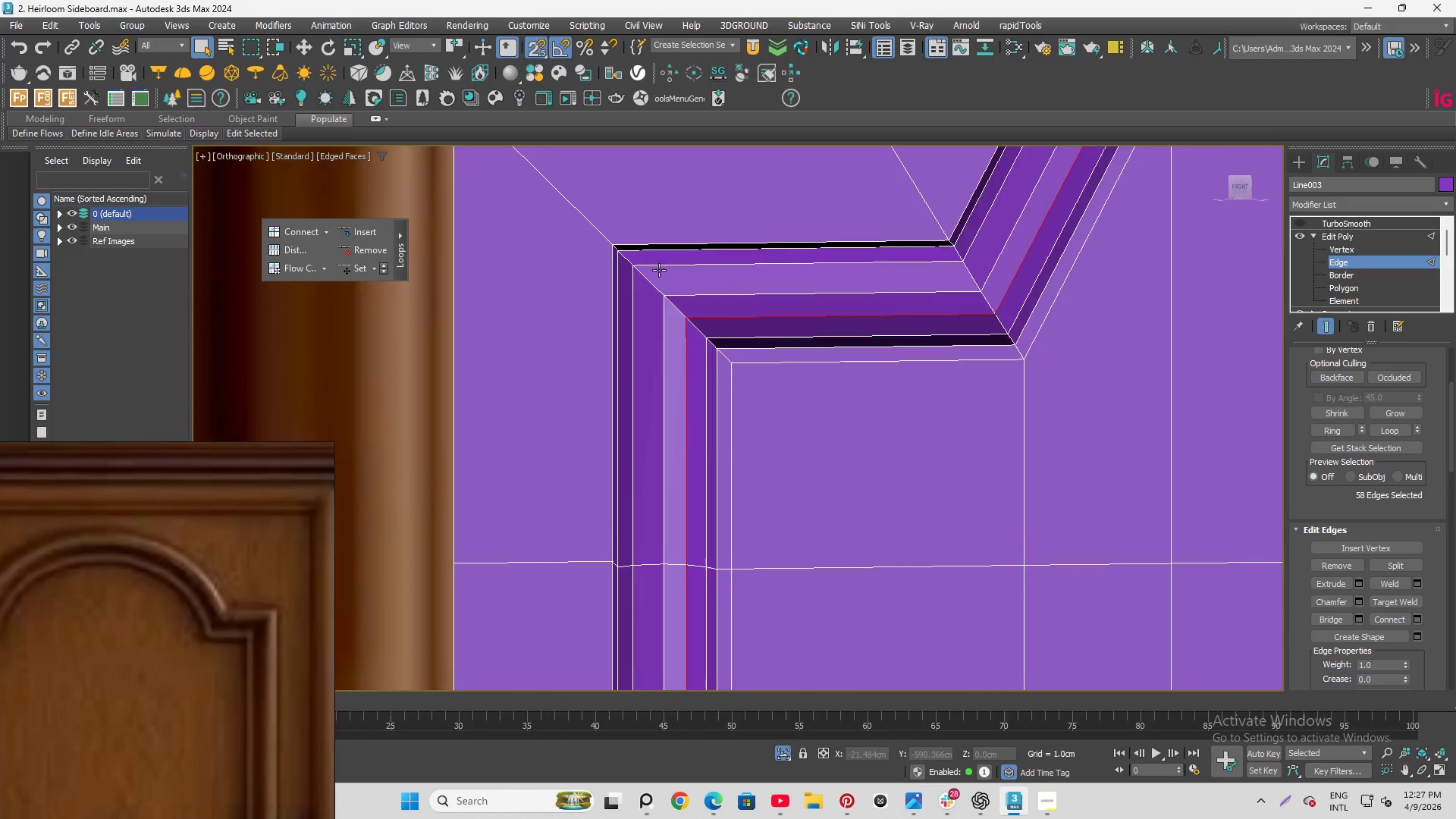 
scroll: coordinate [639, 284], scroll_direction: down, amount: 3.0
 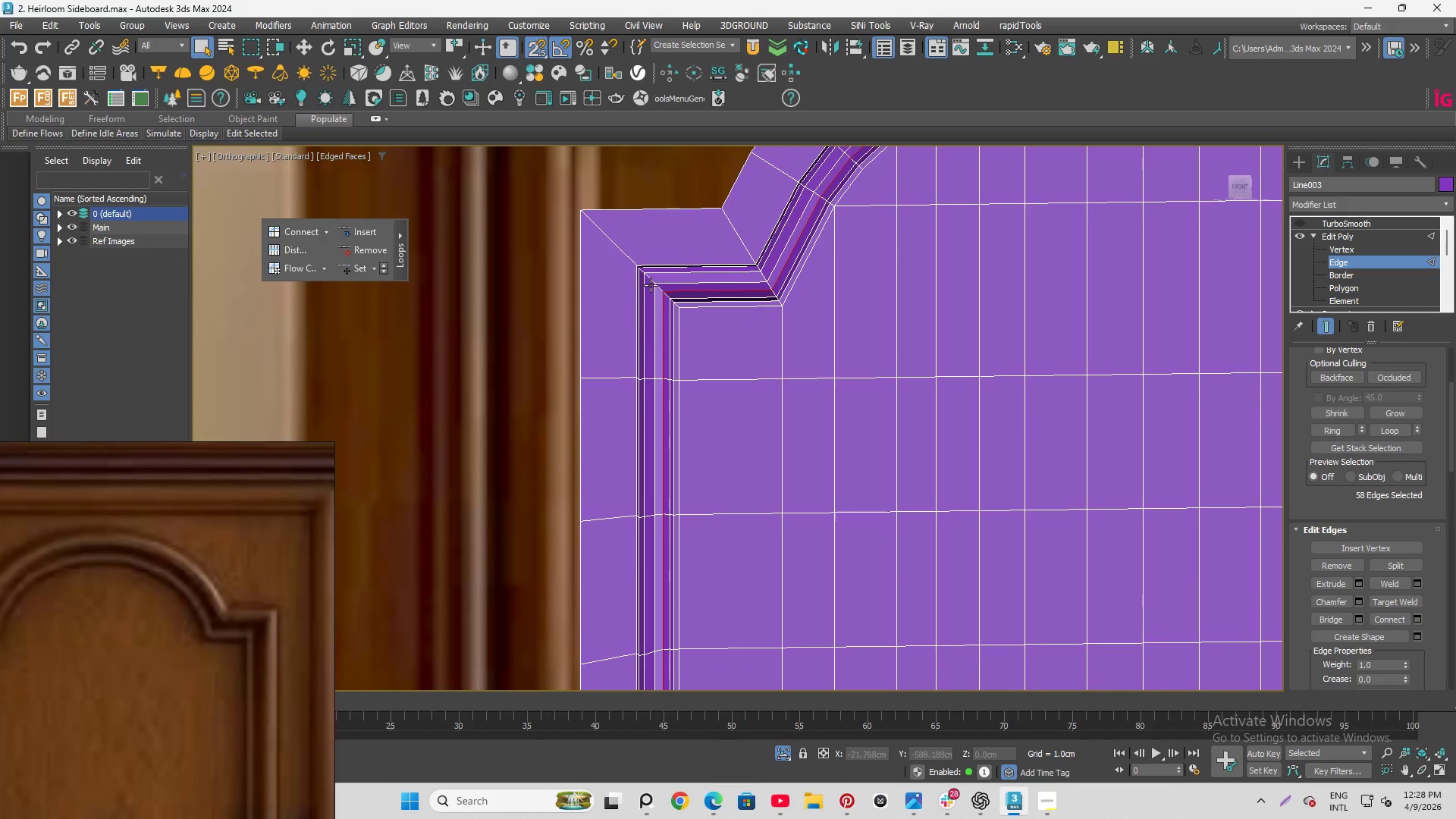 
wait(6.82)
 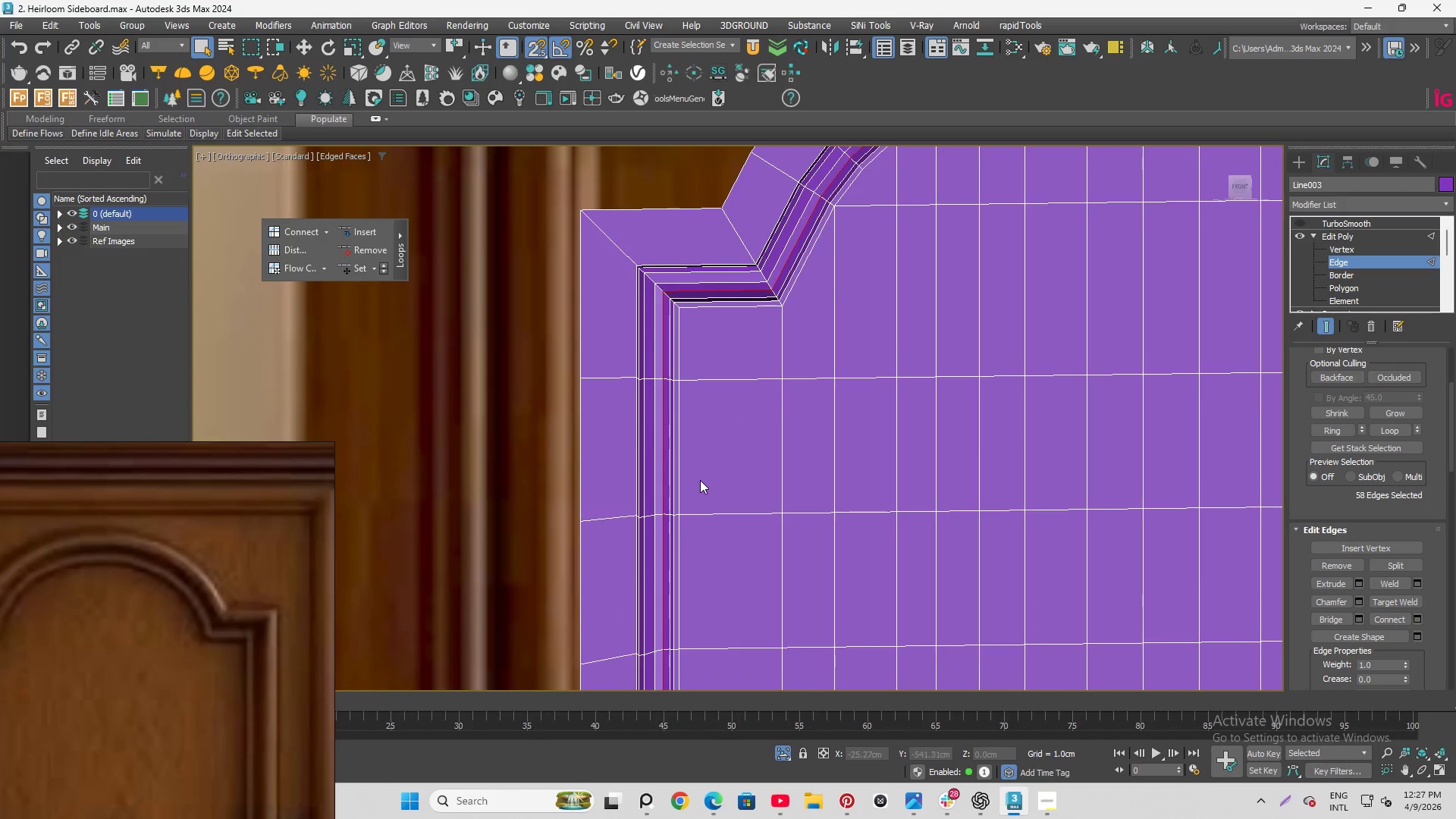 
hold_key(key=AltLeft, duration=1.27)
 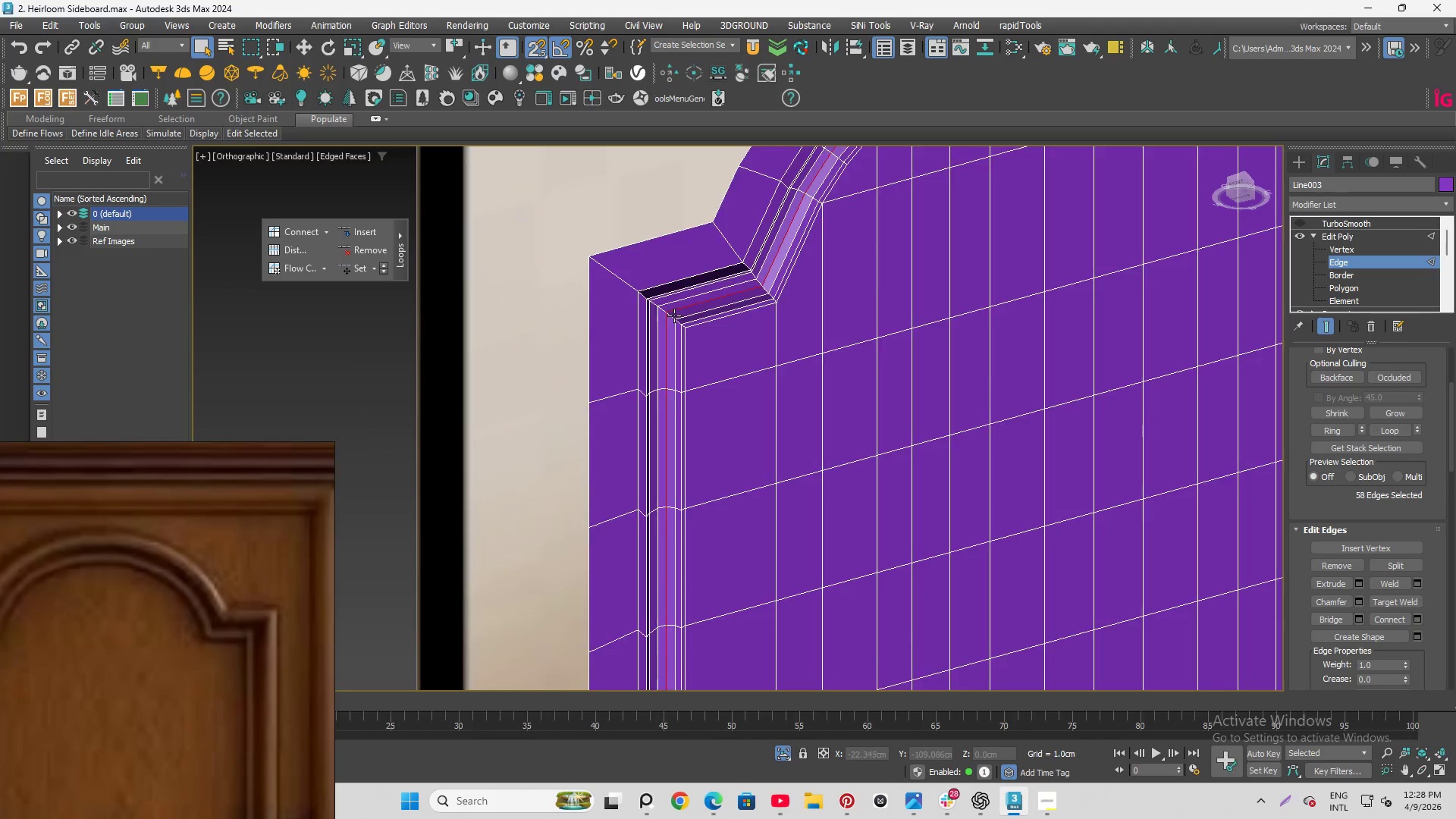 
scroll: coordinate [674, 315], scroll_direction: up, amount: 5.0
 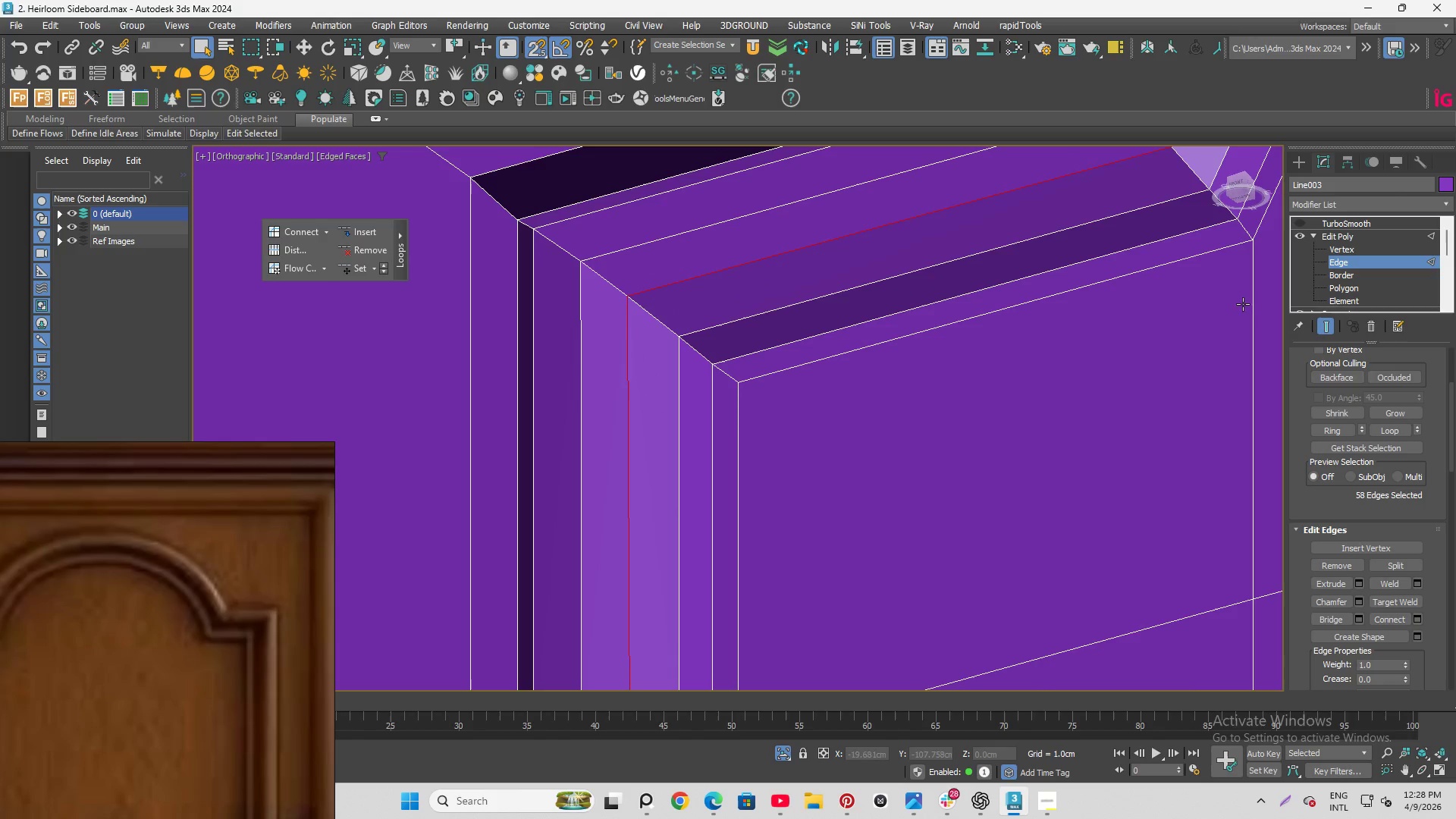 
key(Alt+1)
 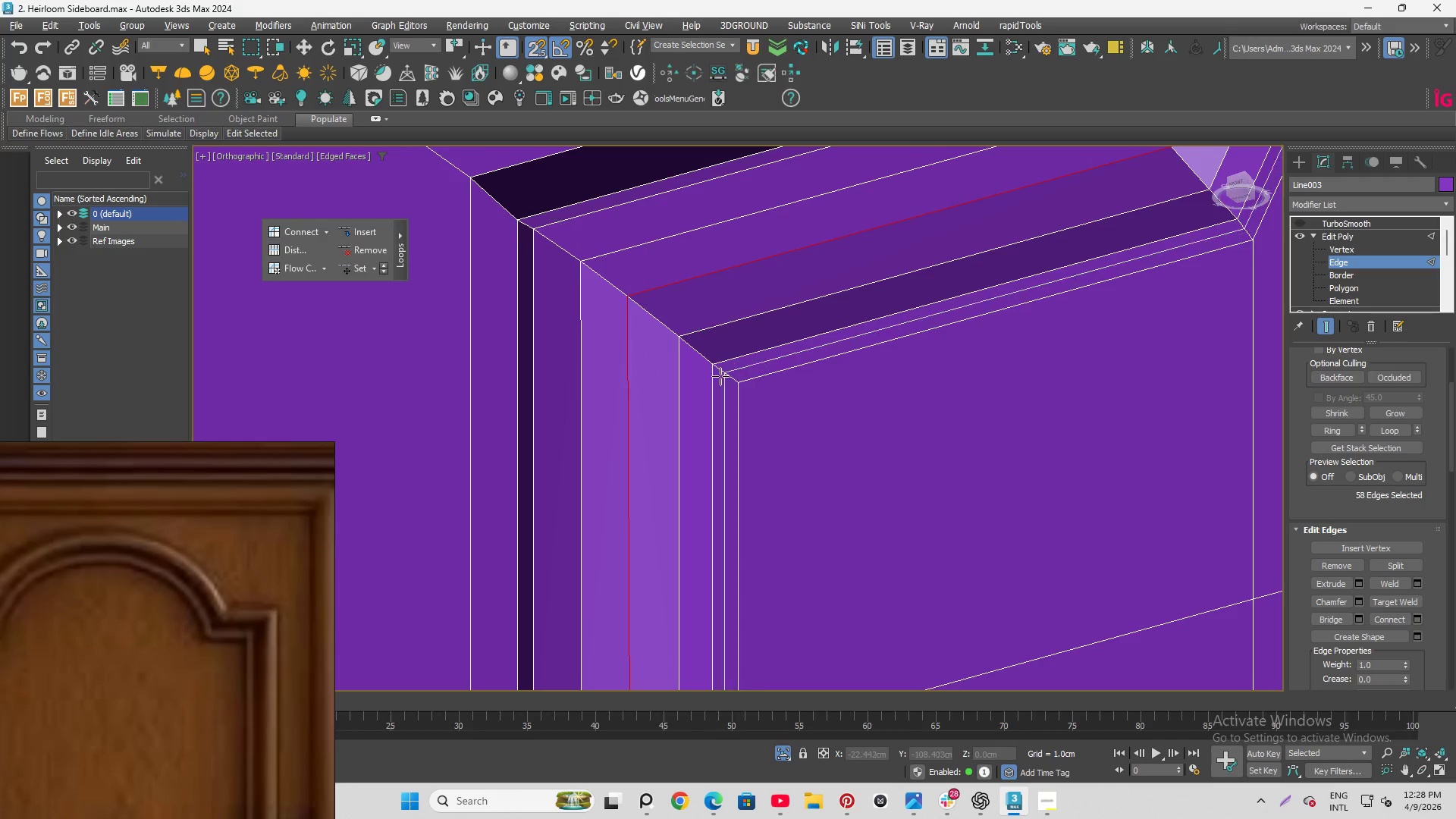 
scroll: coordinate [719, 377], scroll_direction: up, amount: 3.0
 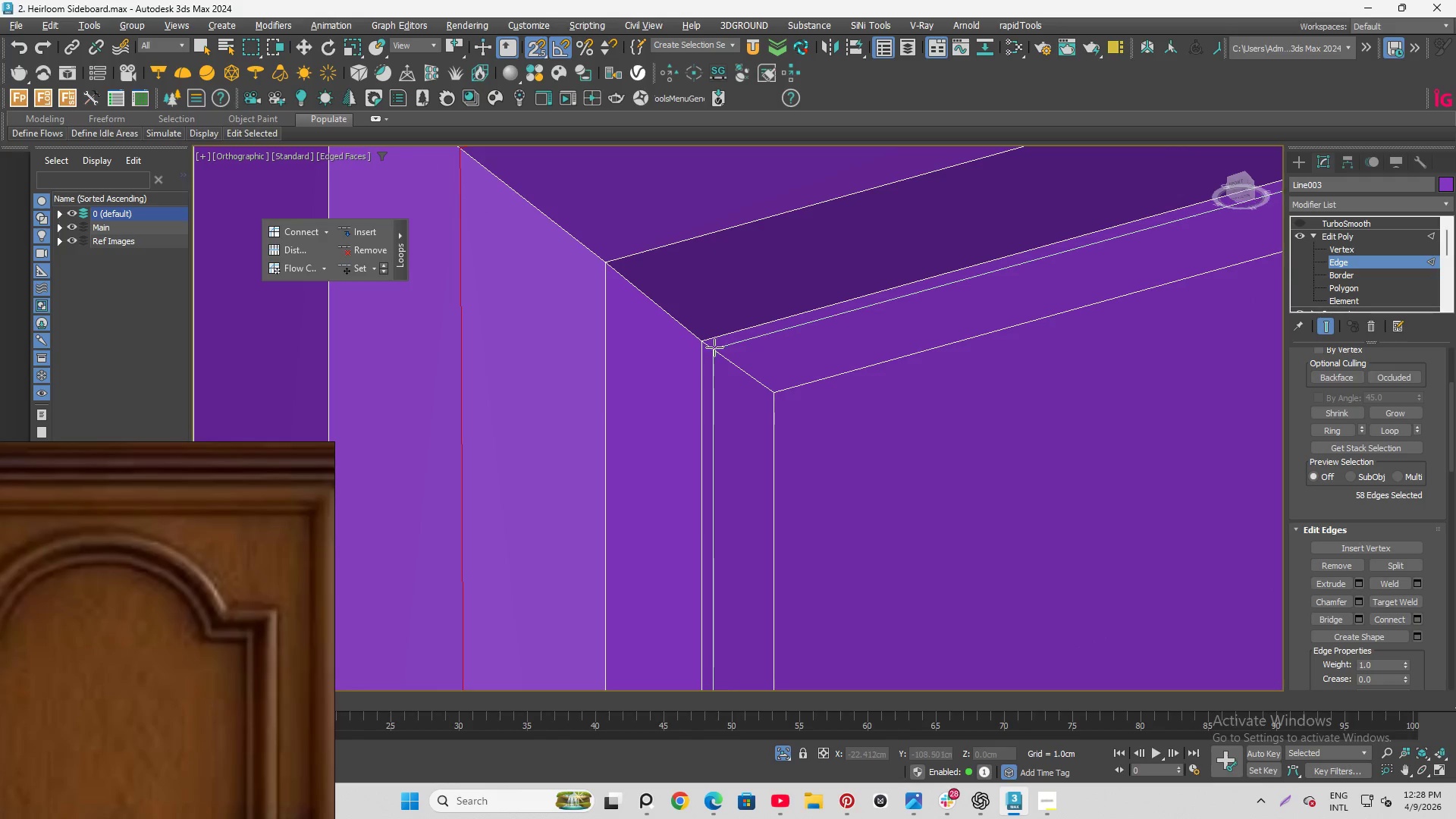 
left_click([714, 347])
 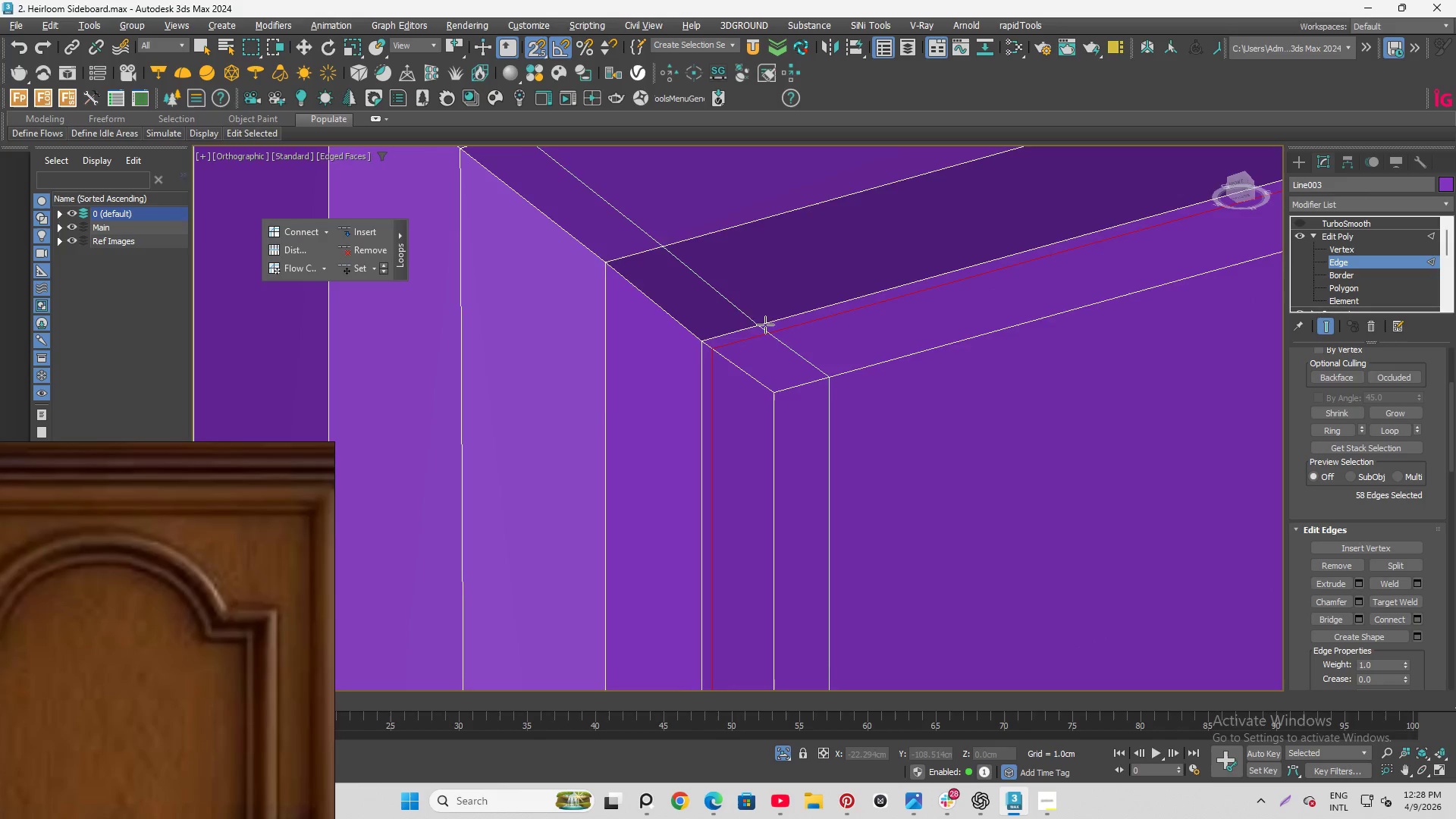 
scroll: coordinate [741, 312], scroll_direction: down, amount: 2.0
 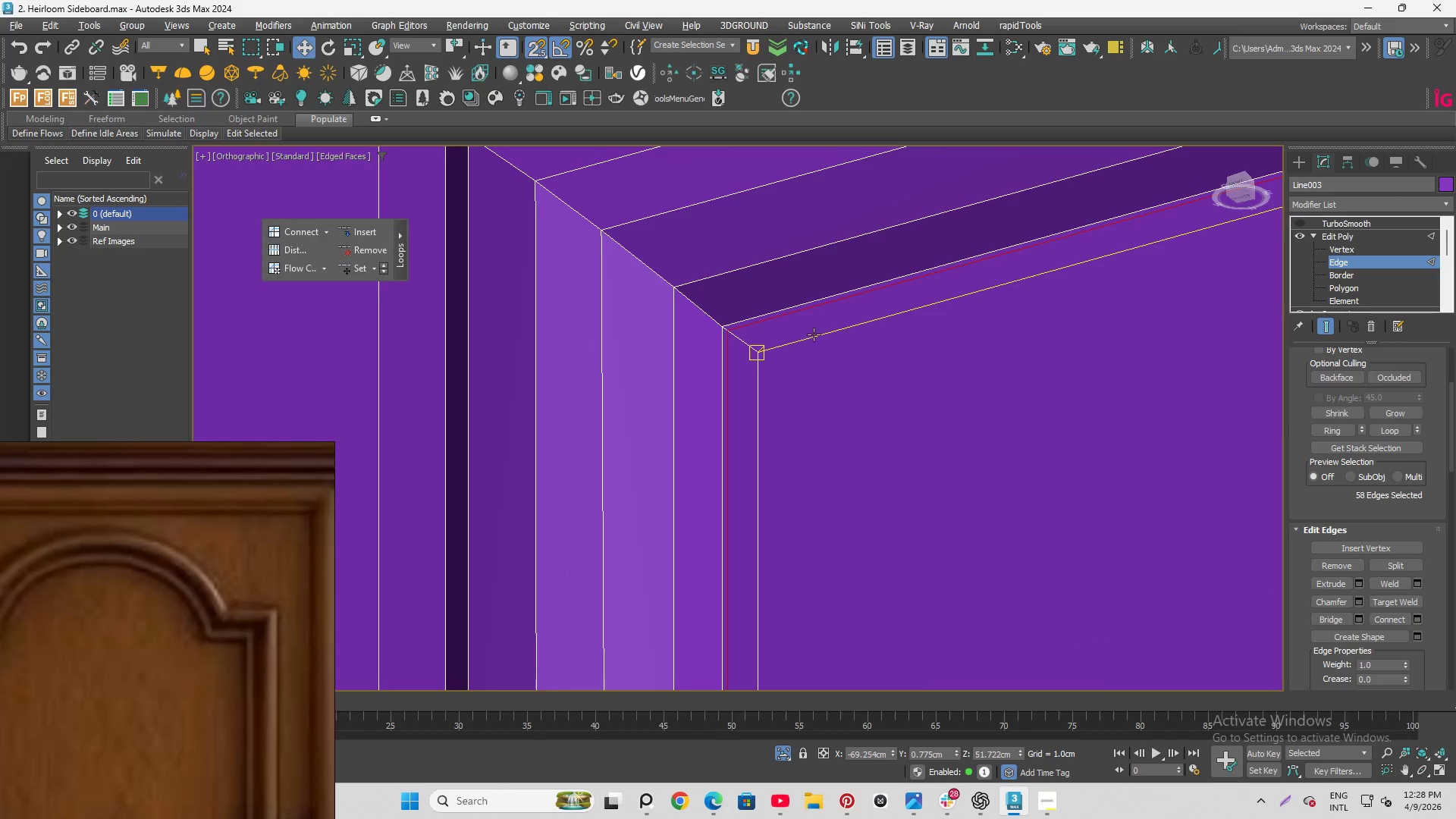 
hold_key(key=AltLeft, duration=1.53)
 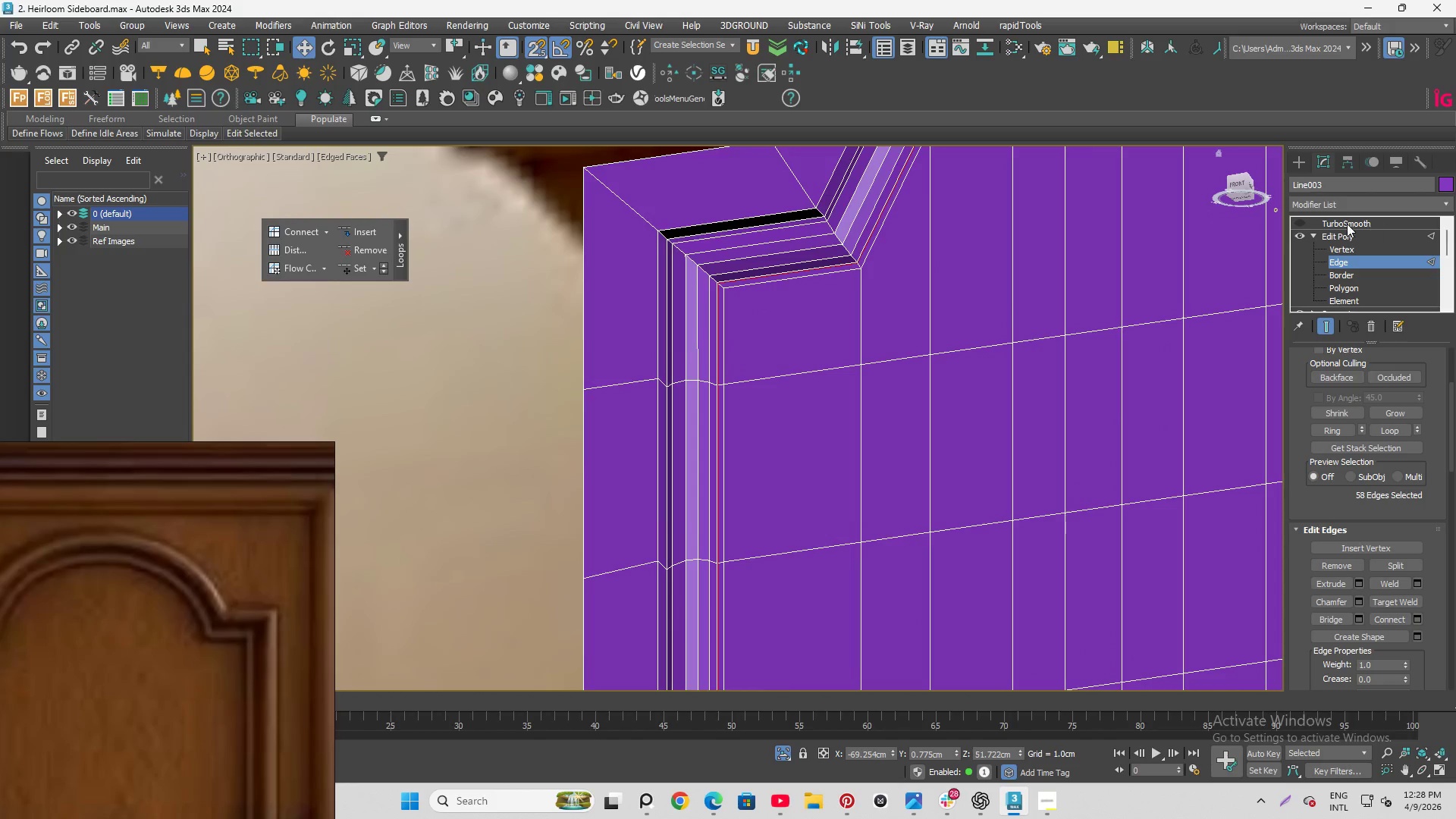 
scroll: coordinate [719, 284], scroll_direction: down, amount: 5.0
 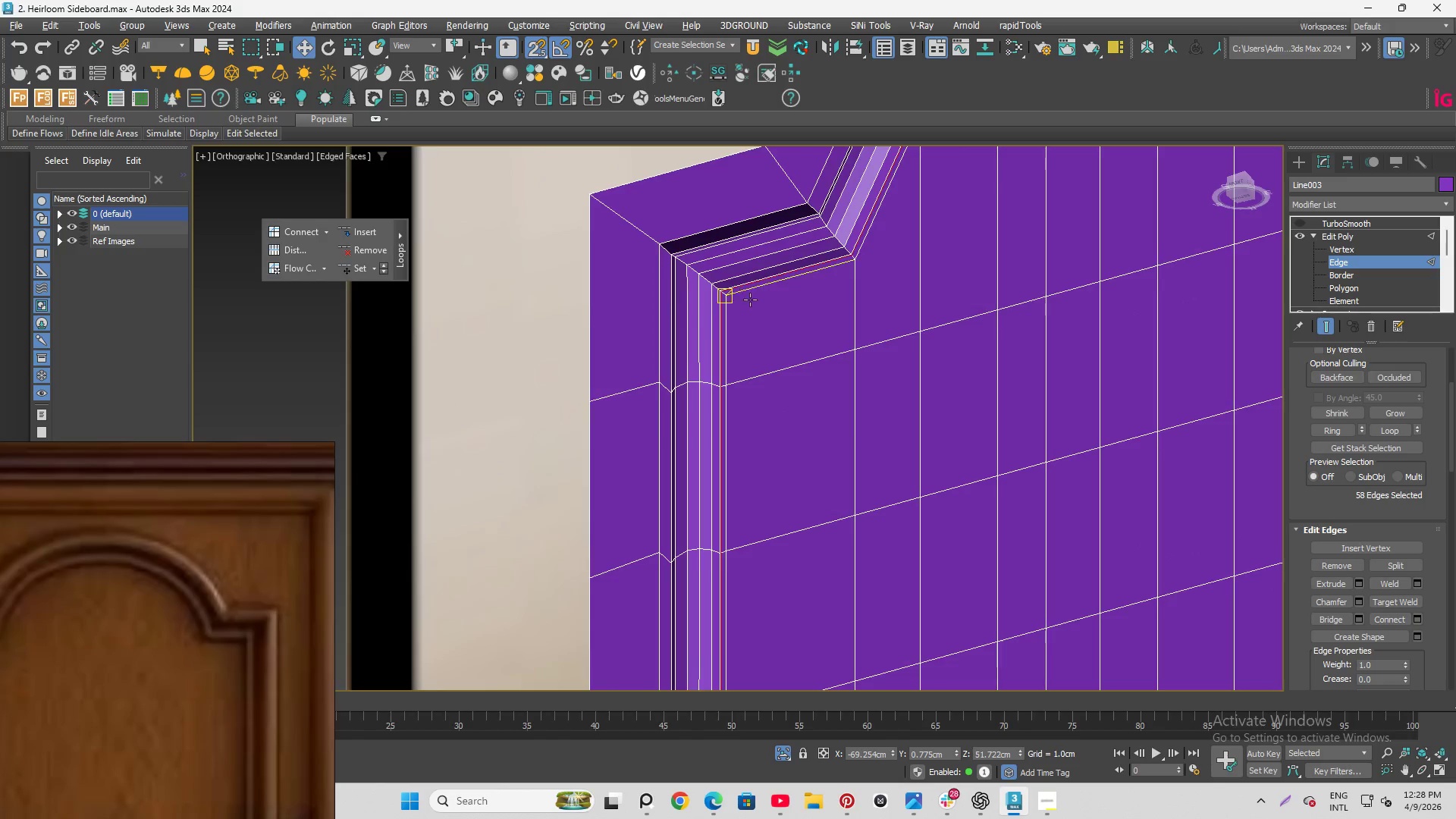 
key(Alt+AltLeft)
 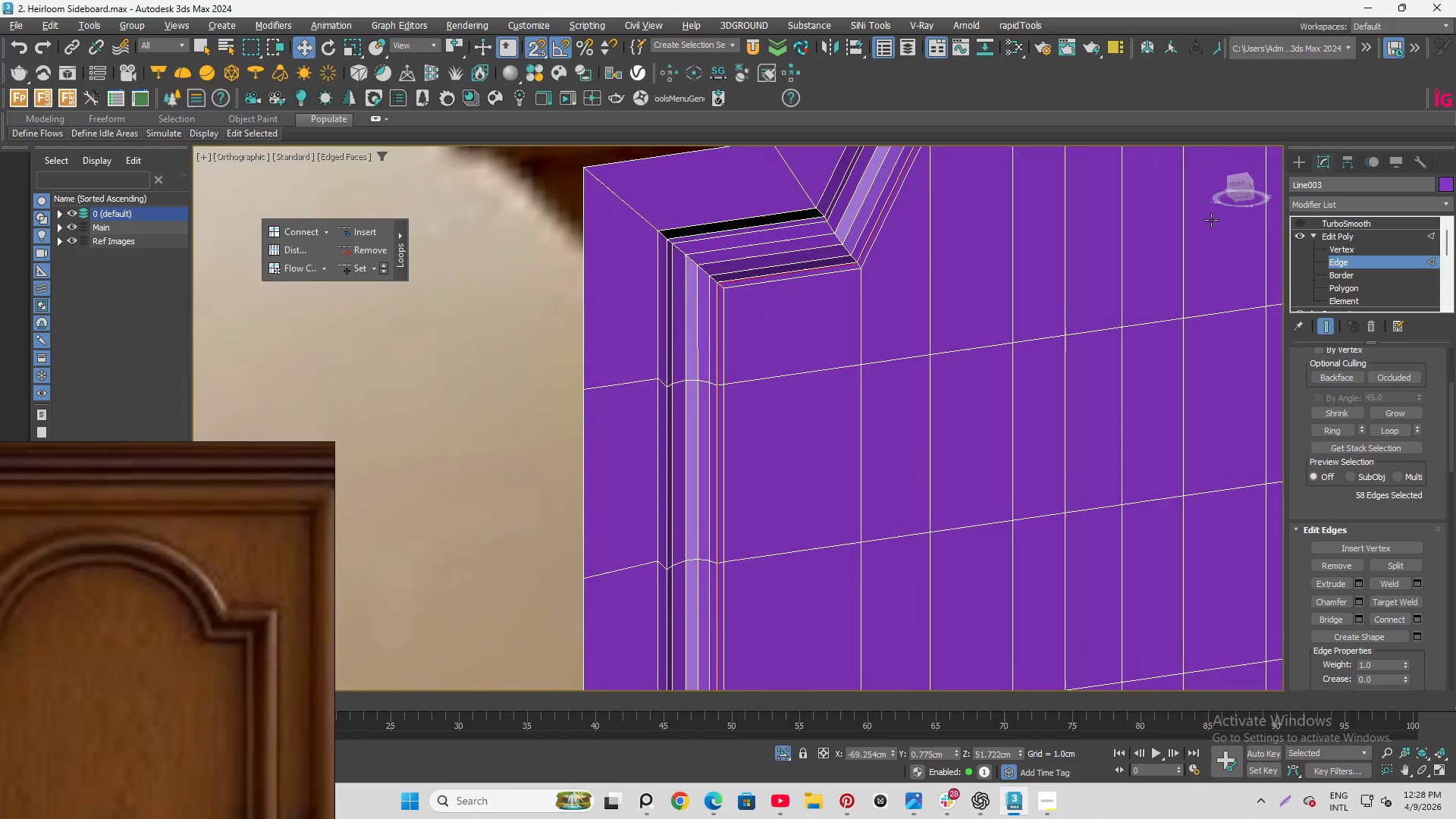 
key(Alt+AltLeft)
 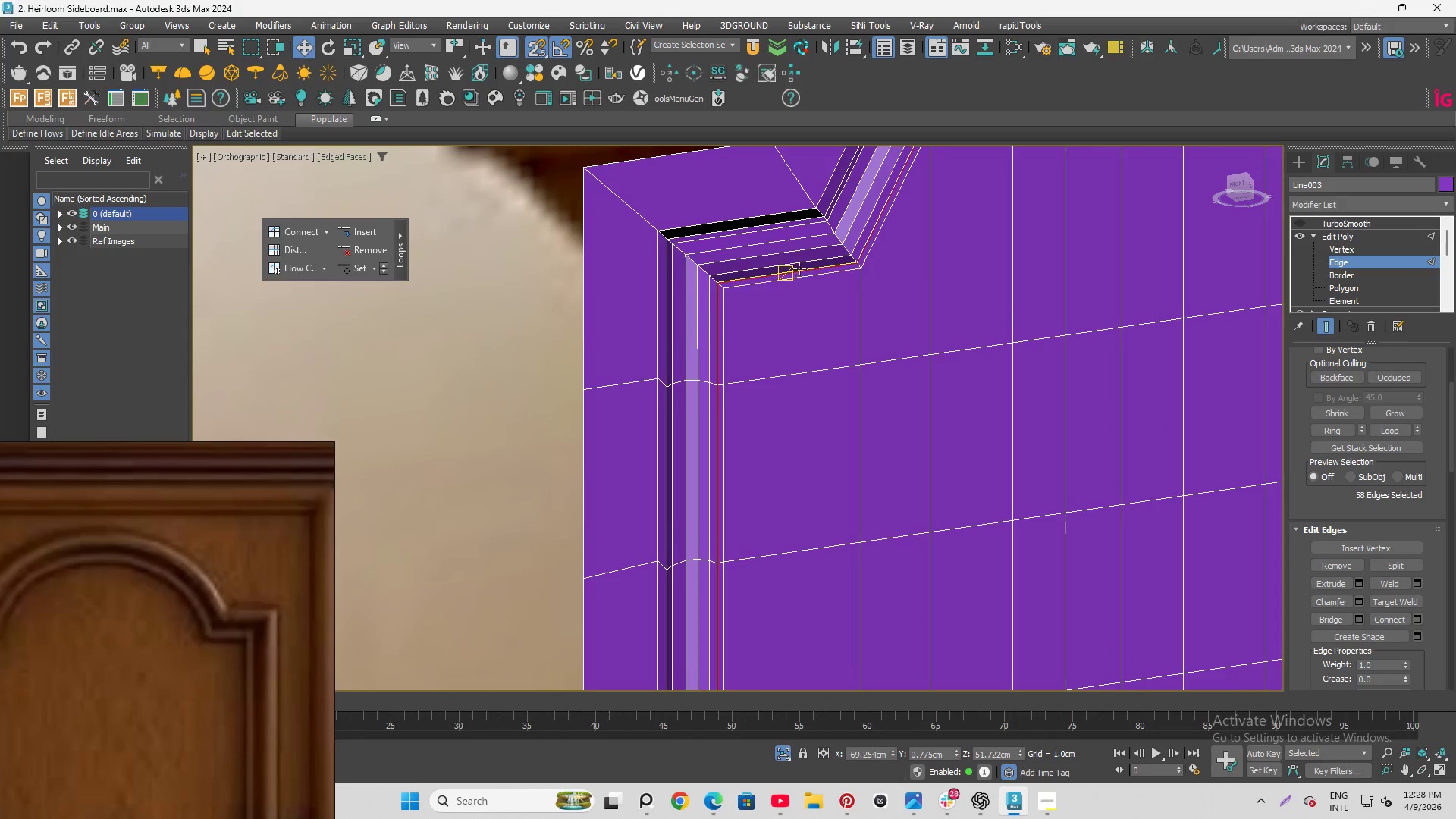 
scroll: coordinate [659, 229], scroll_direction: up, amount: 4.0
 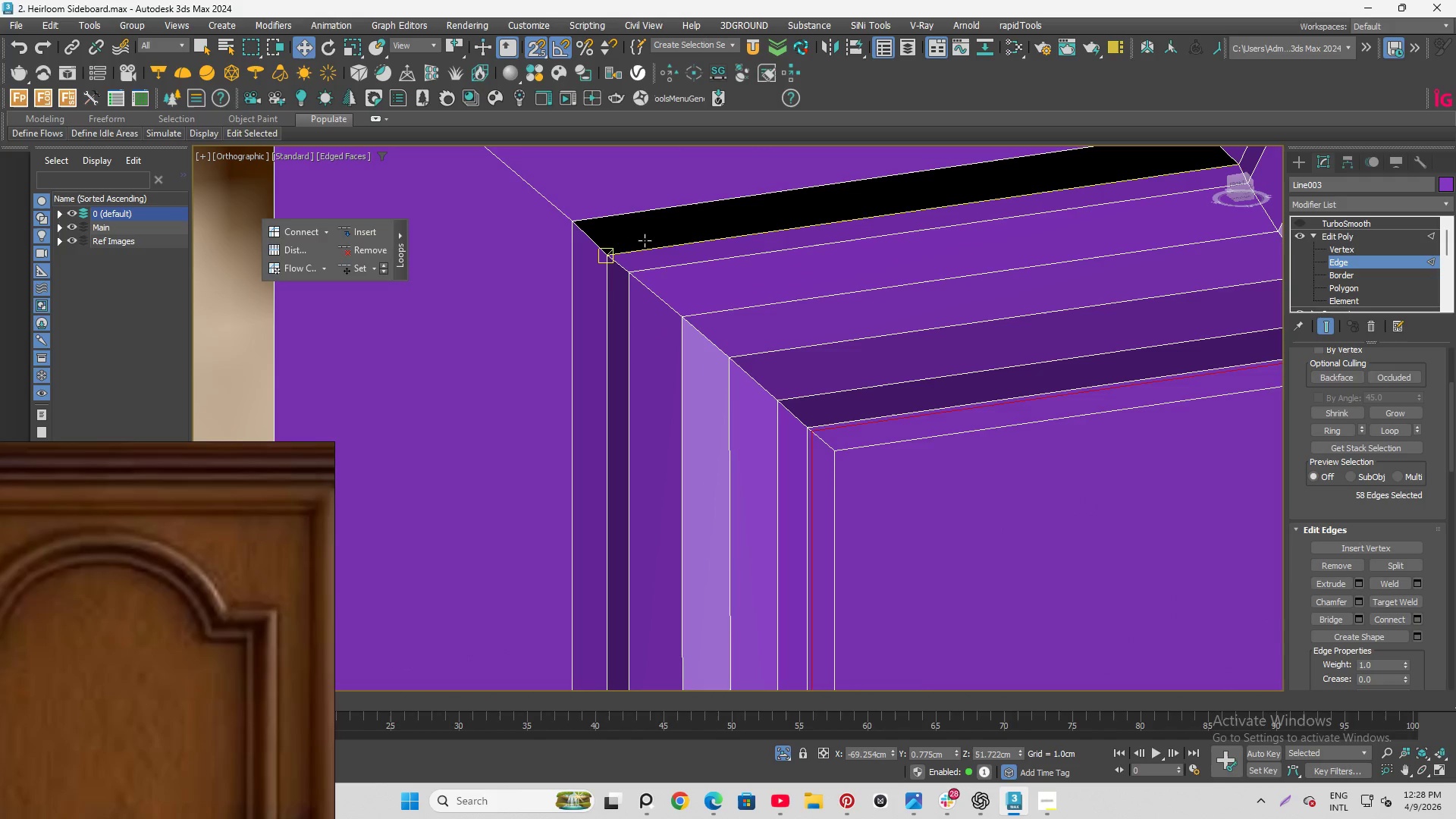 
key(Alt+1)
 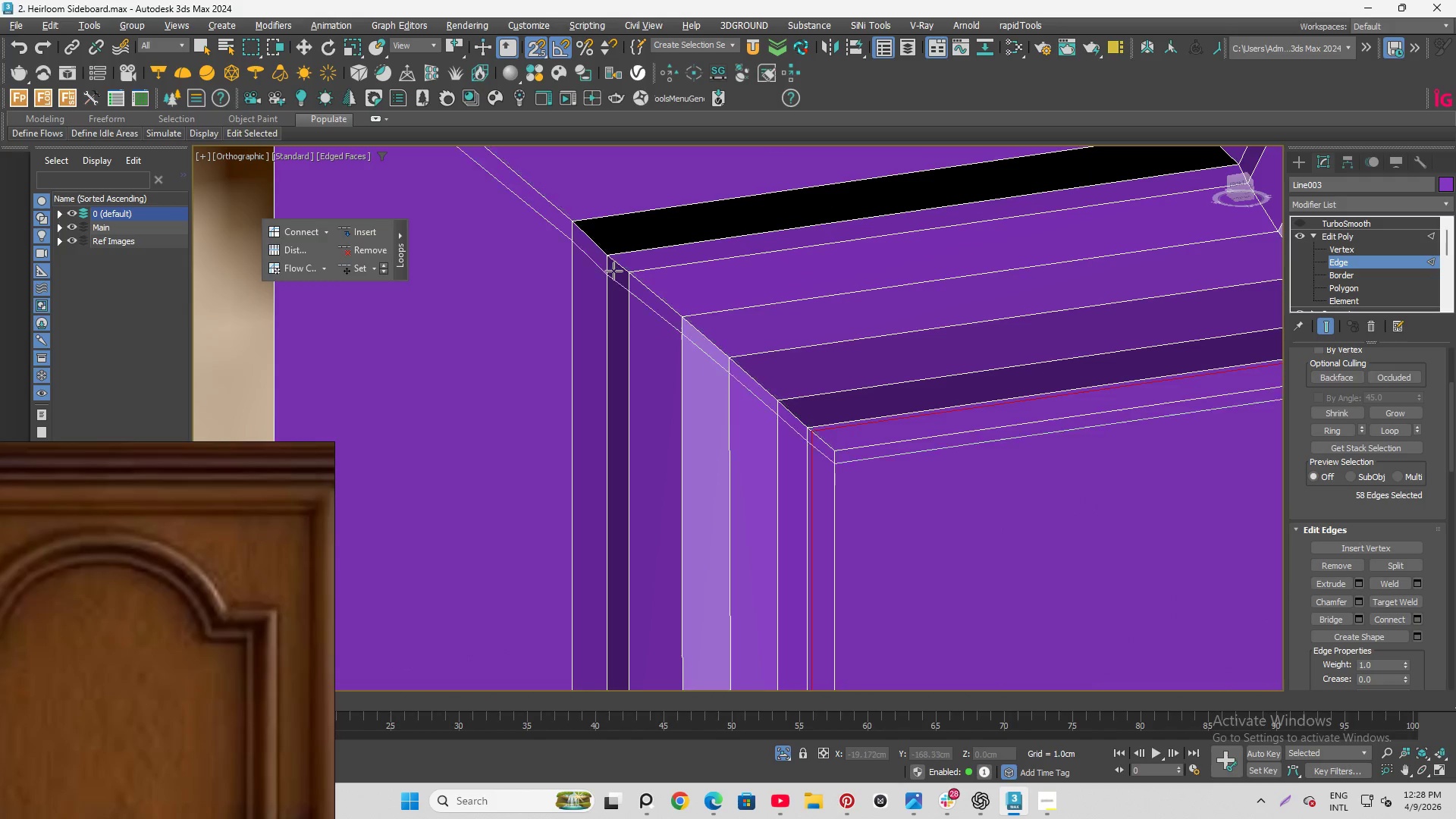 
scroll: coordinate [613, 274], scroll_direction: up, amount: 3.0
 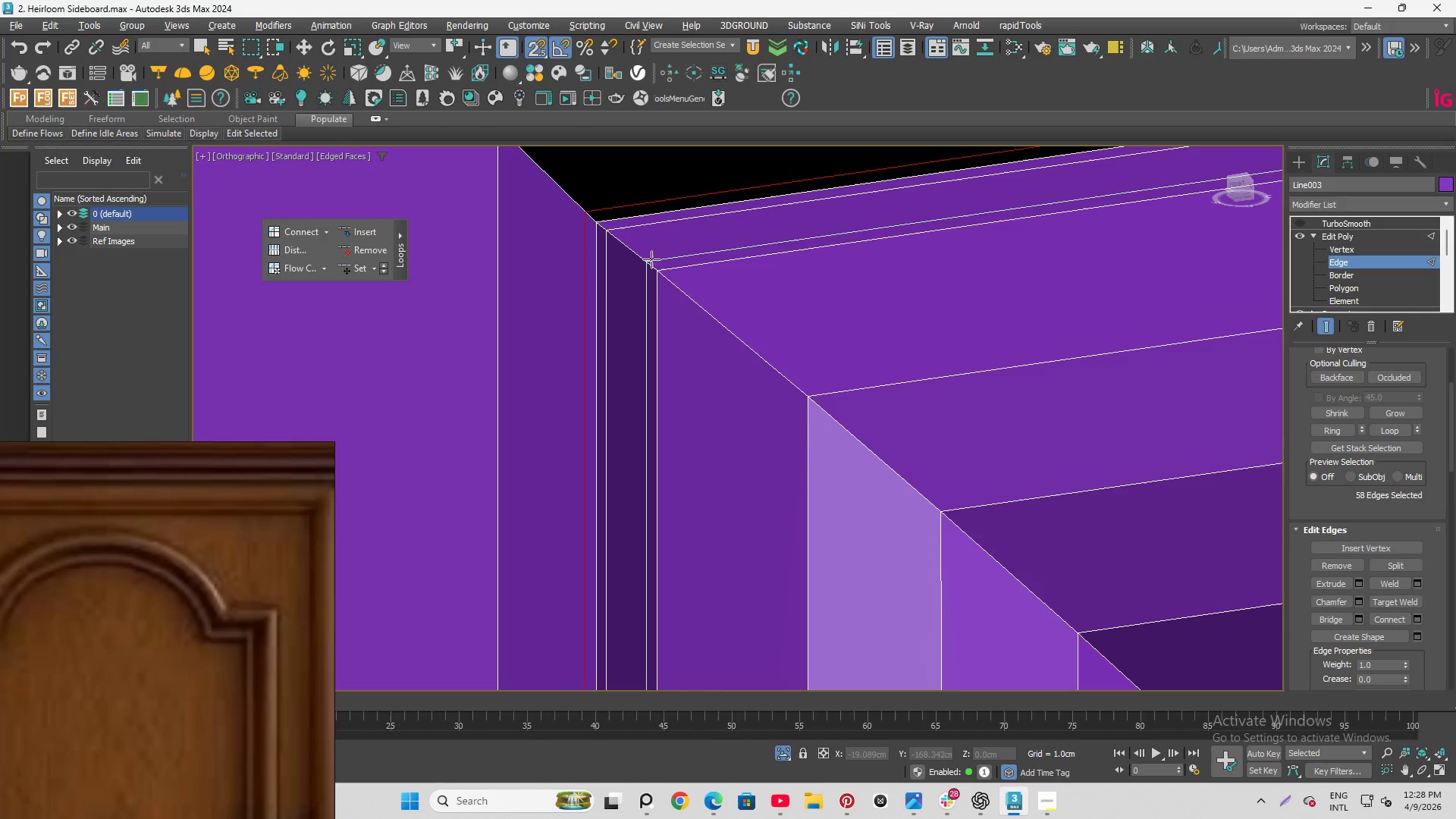 
scroll: coordinate [655, 331], scroll_direction: down, amount: 7.0
 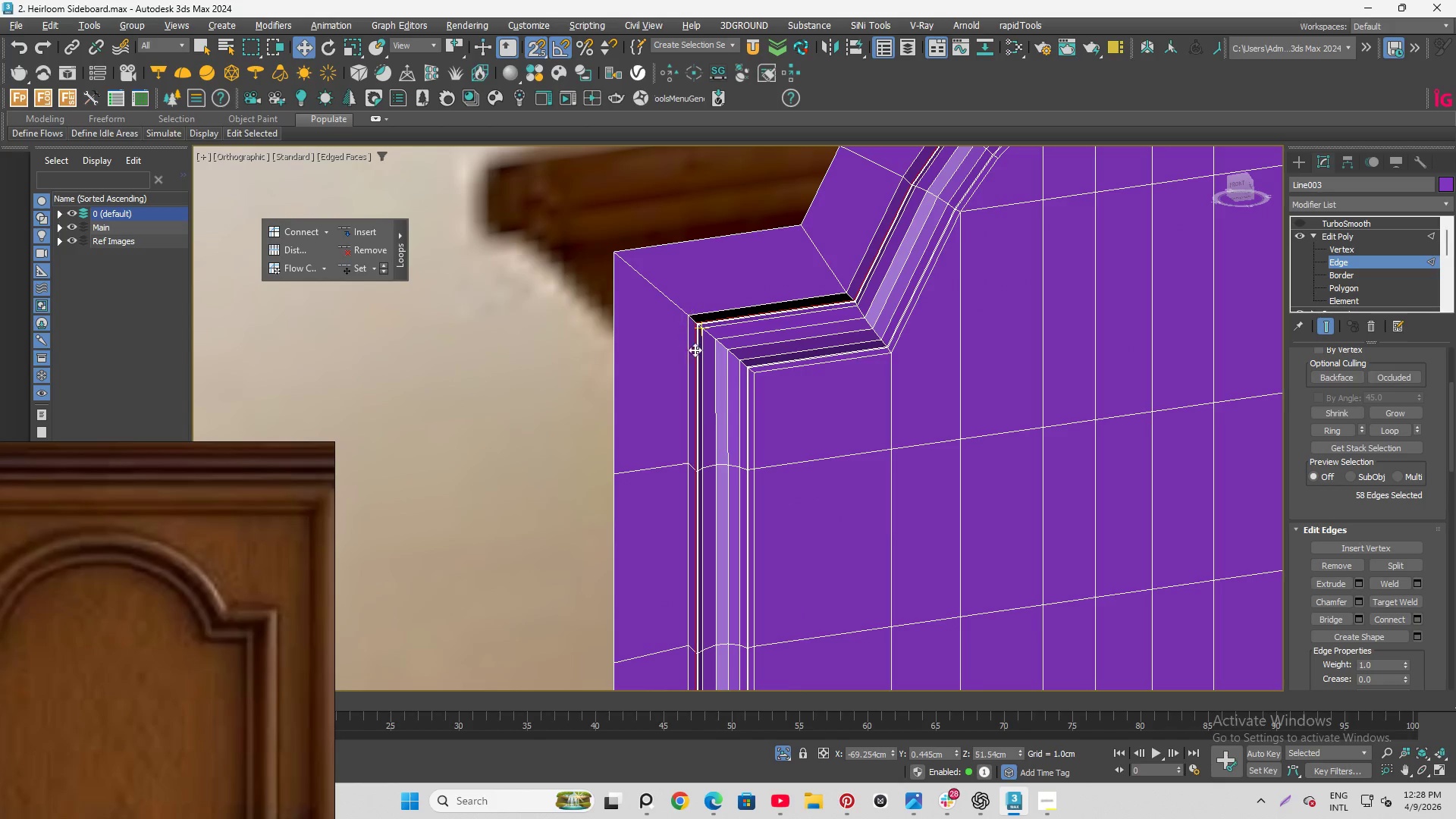 
key(Q)
 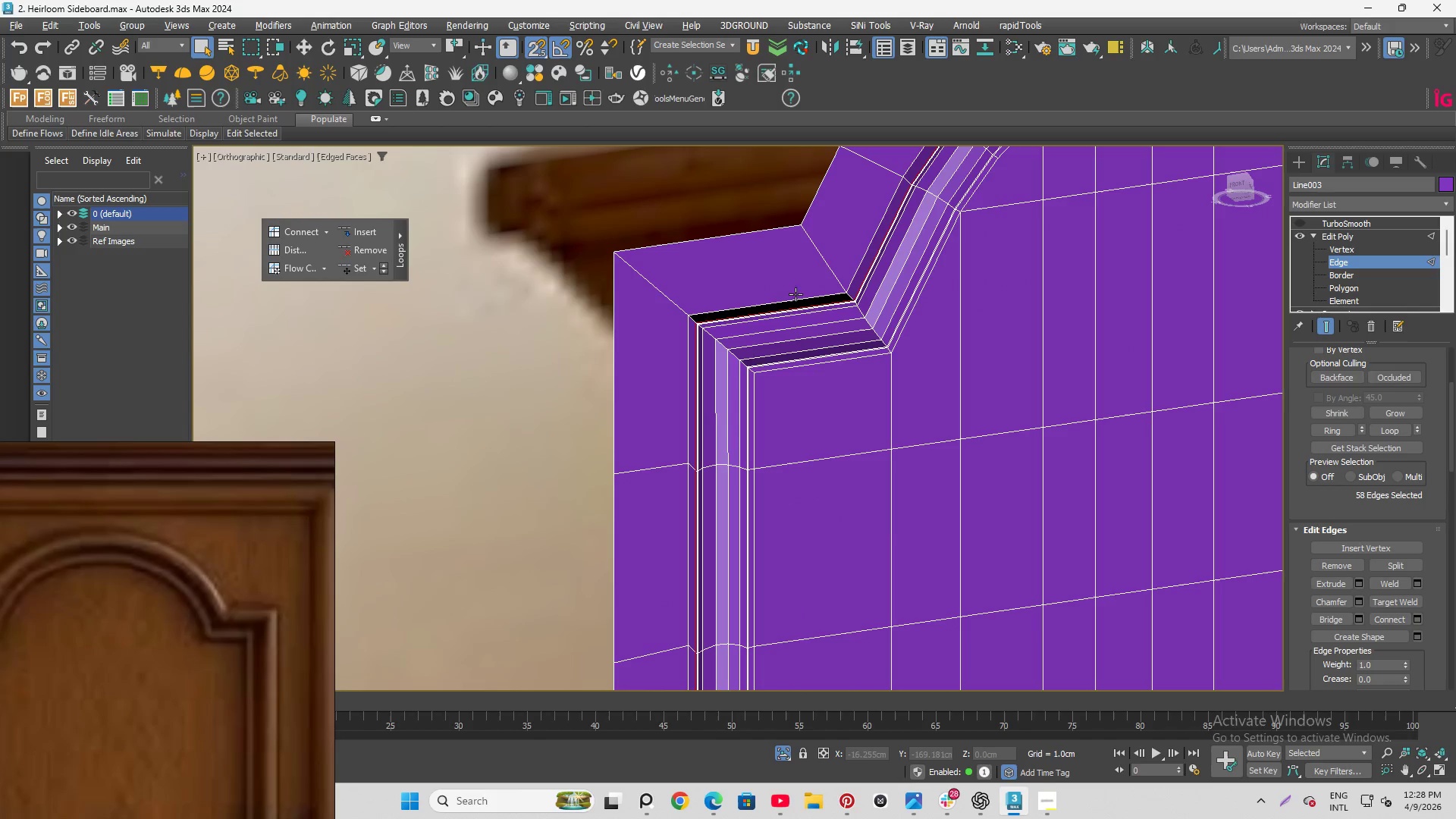 
hold_key(key=AltLeft, duration=1.5)
 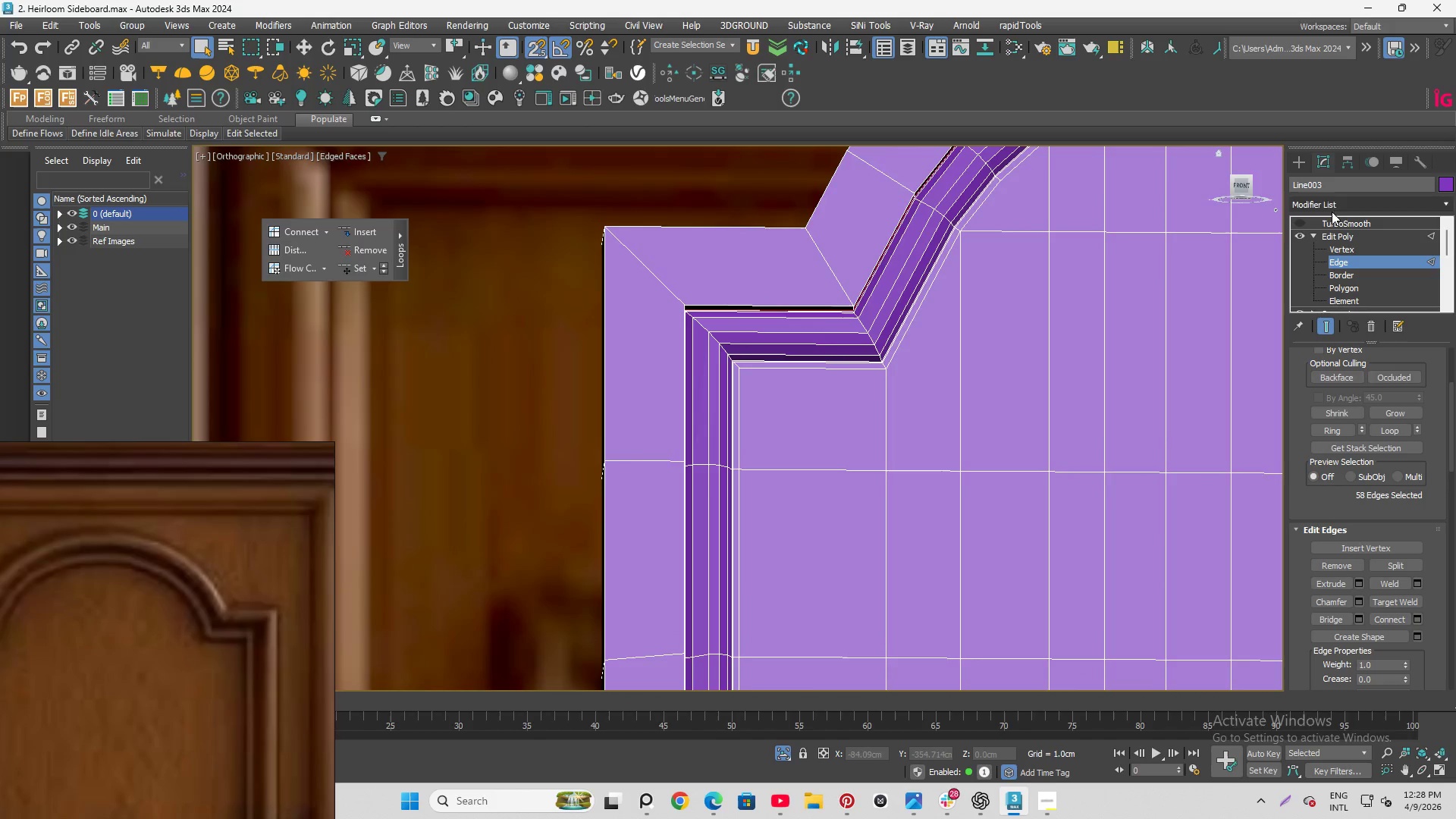 
hold_key(key=AltLeft, duration=0.38)
 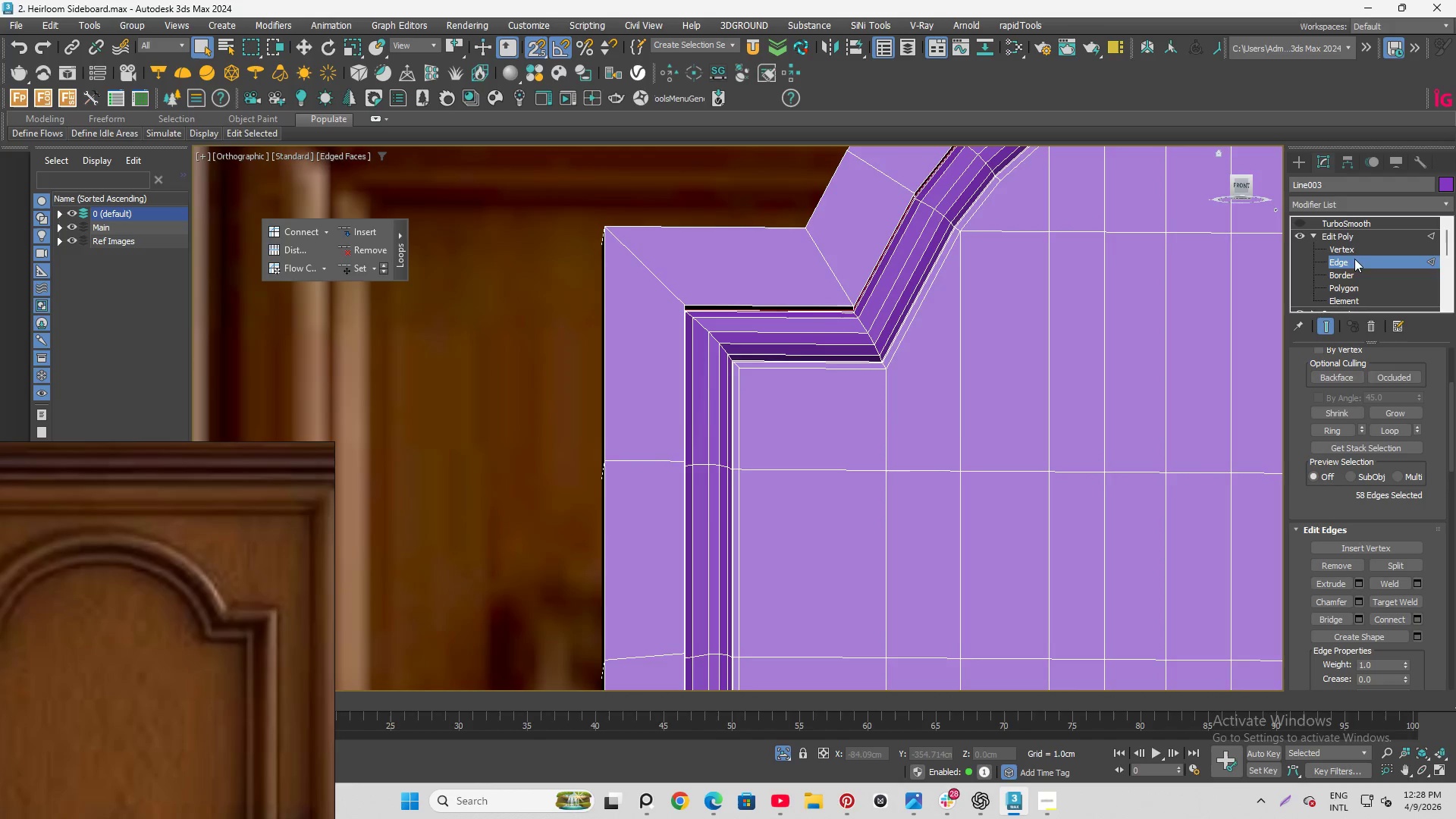 
left_click([1356, 262])
 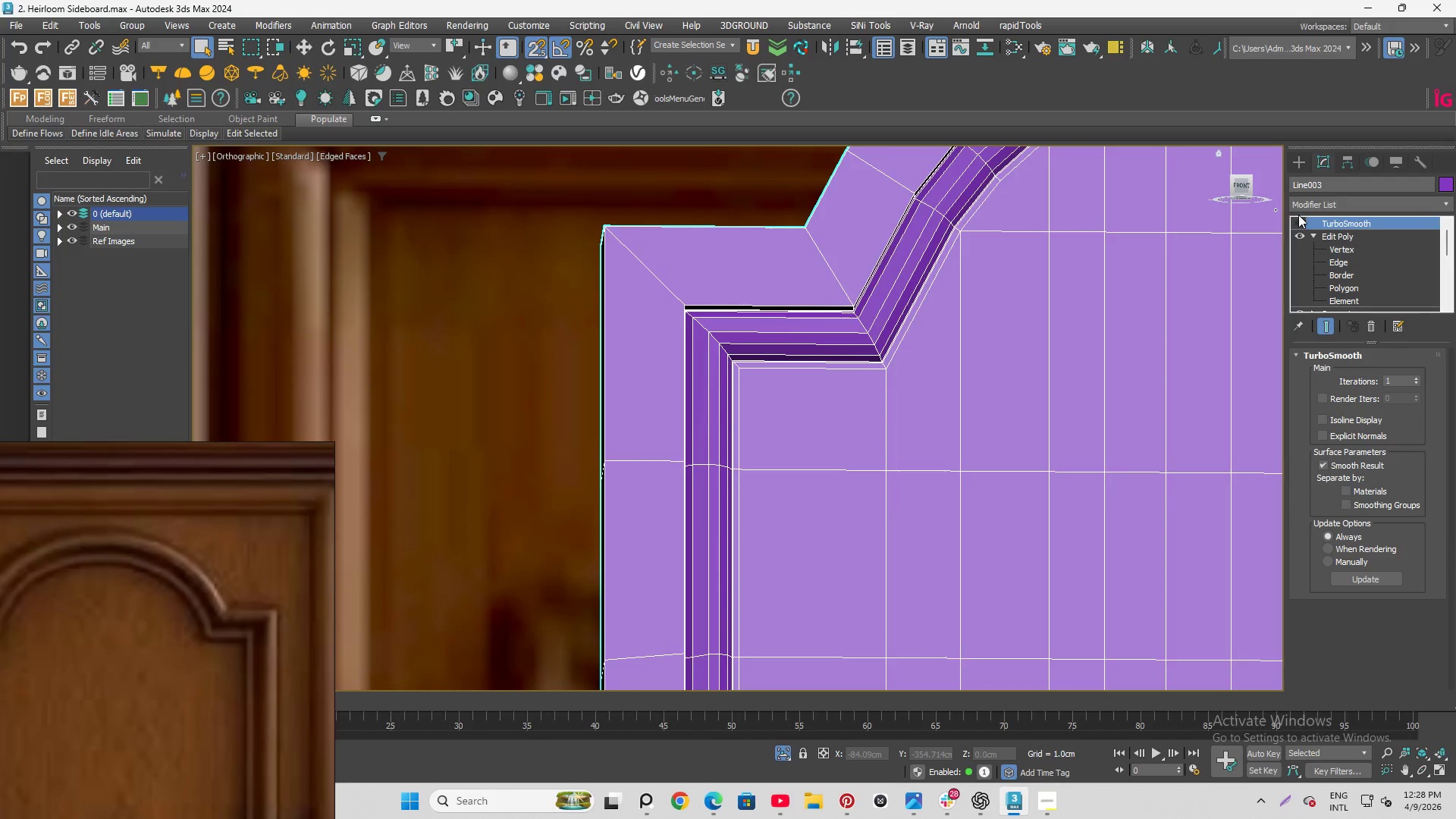 
left_click([1297, 219])
 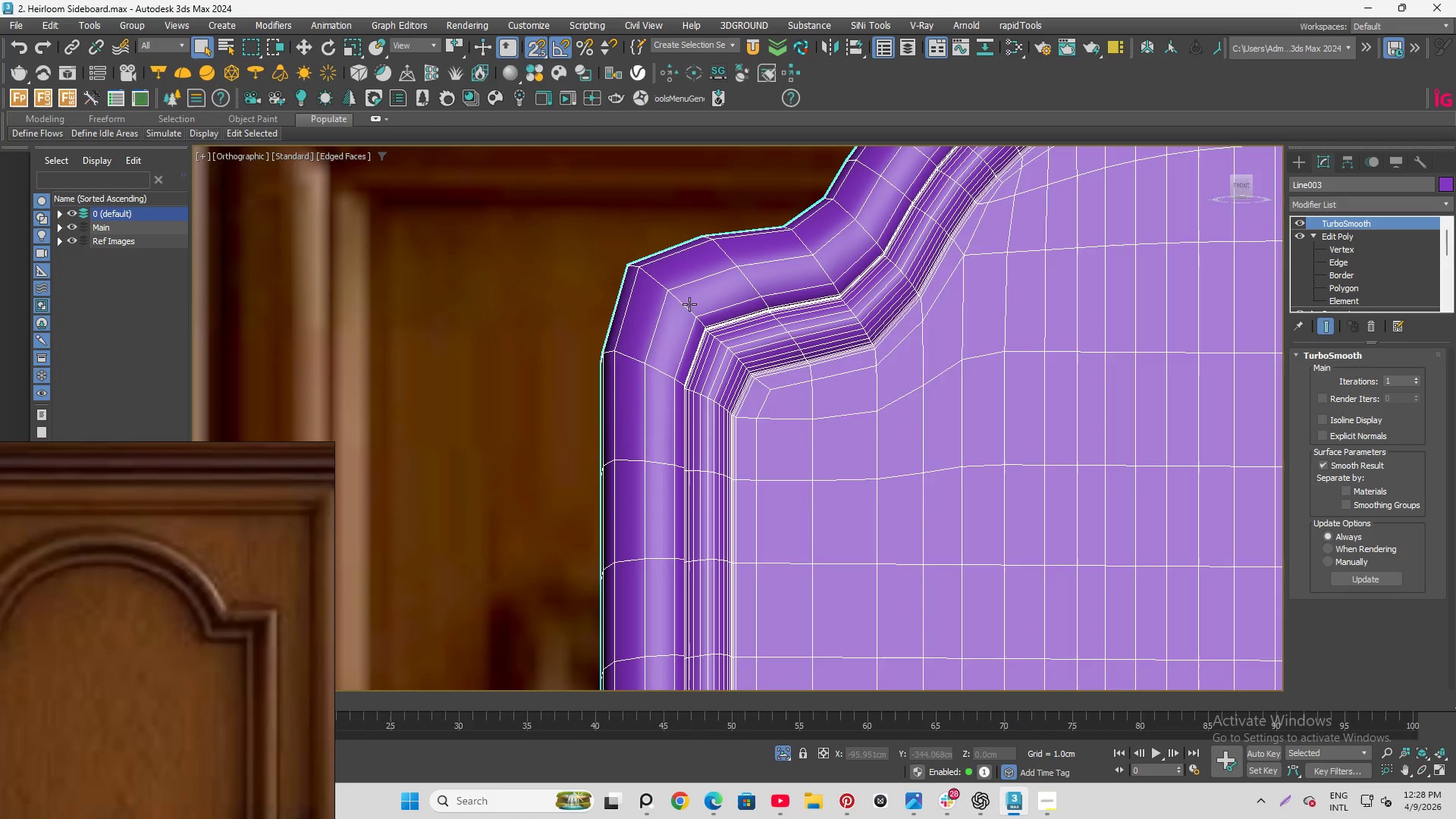 
key(F4)
 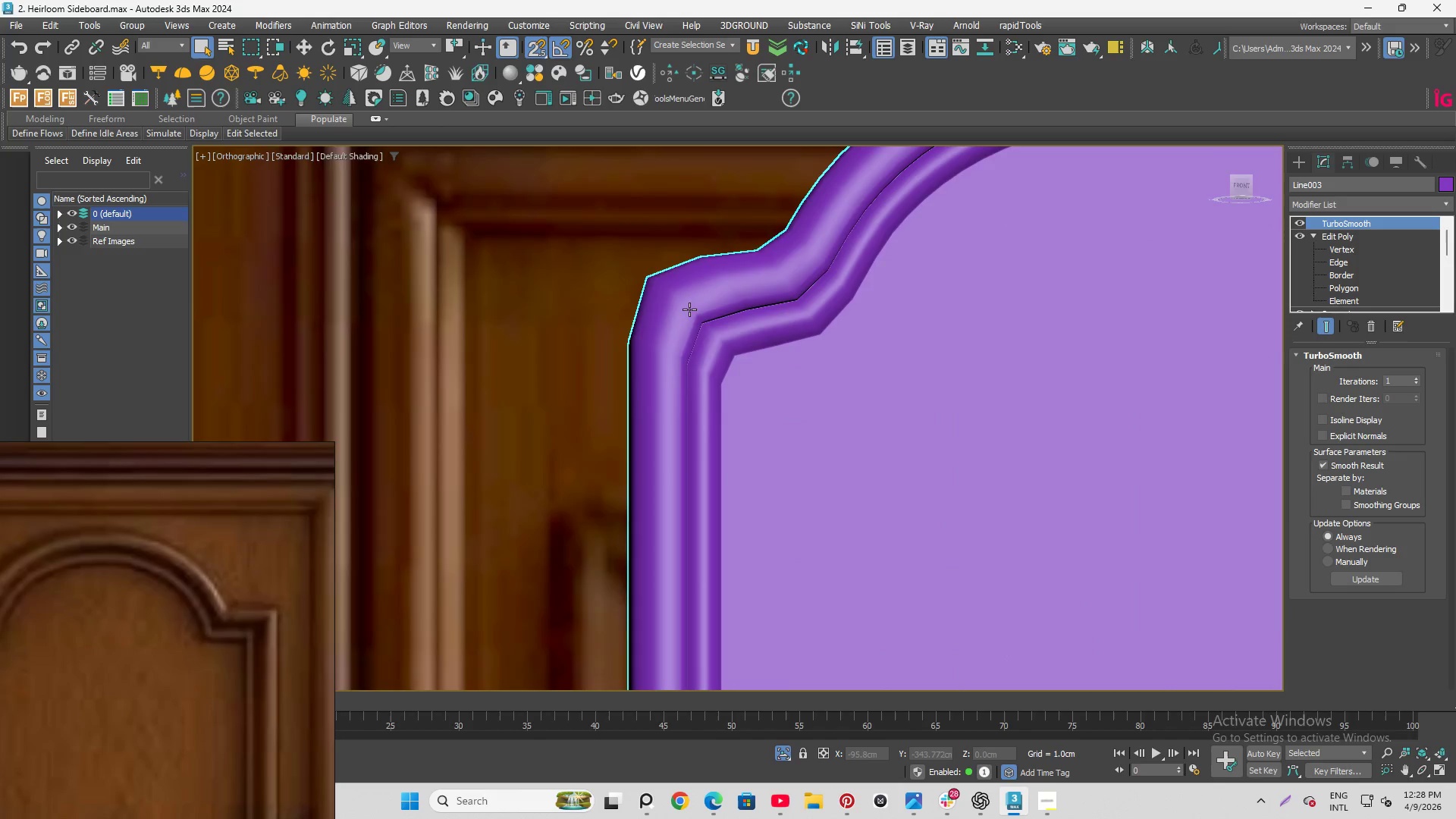 
scroll: coordinate [689, 313], scroll_direction: down, amount: 3.0
 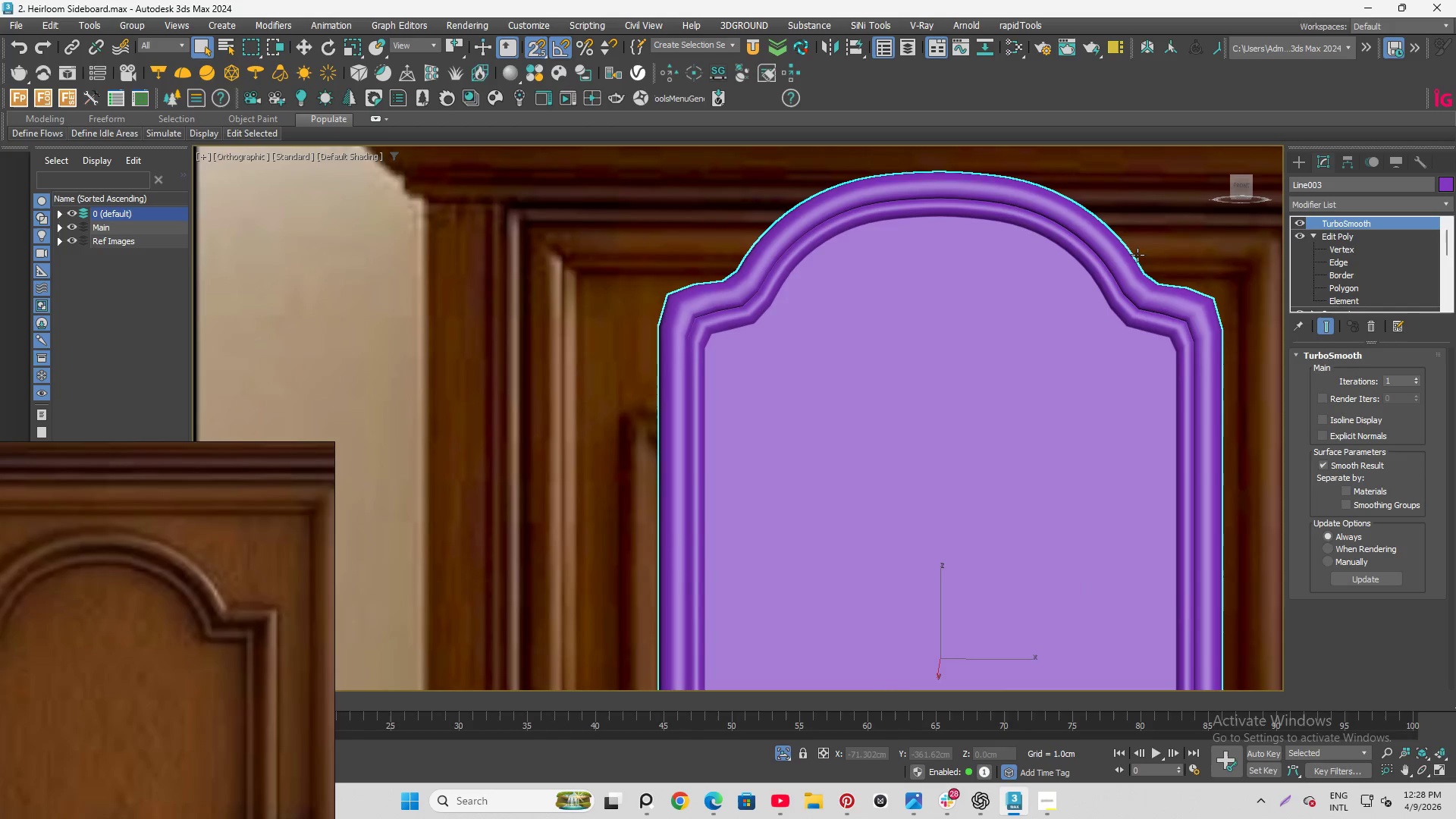 
hold_key(key=AltLeft, duration=1.5)
 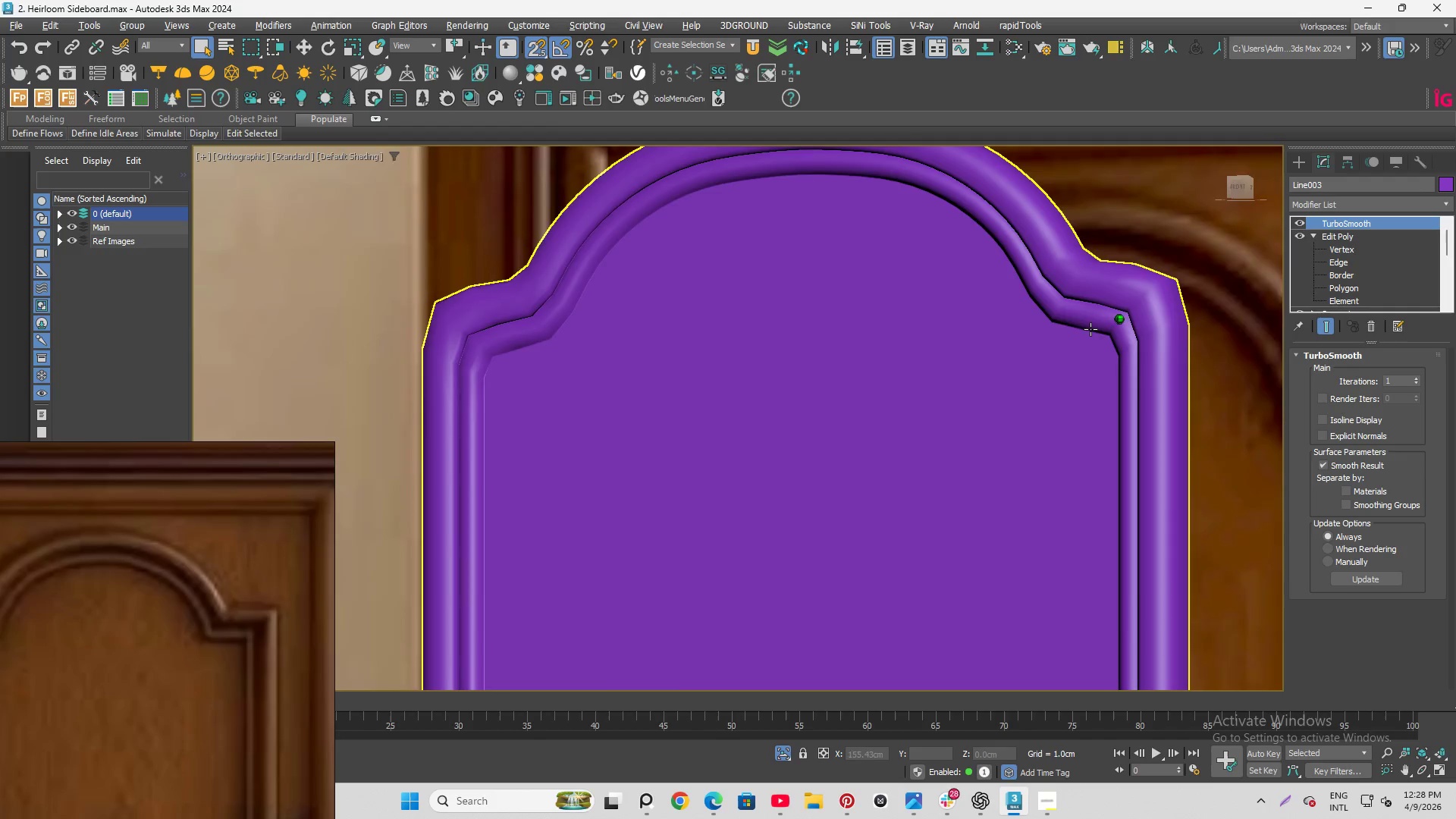 
scroll: coordinate [1120, 318], scroll_direction: up, amount: 1.0
 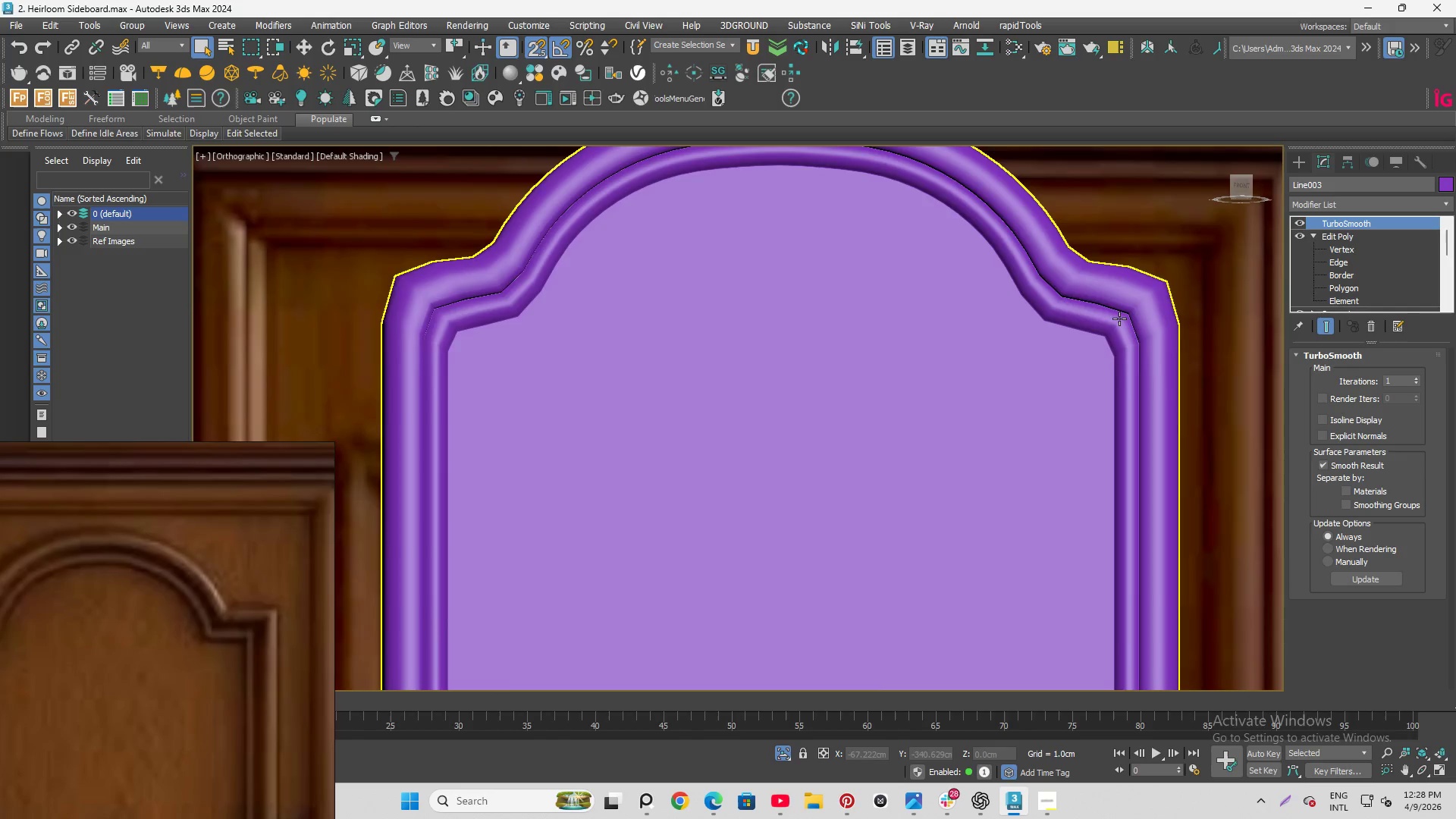 
hold_key(key=AltLeft, duration=0.98)
 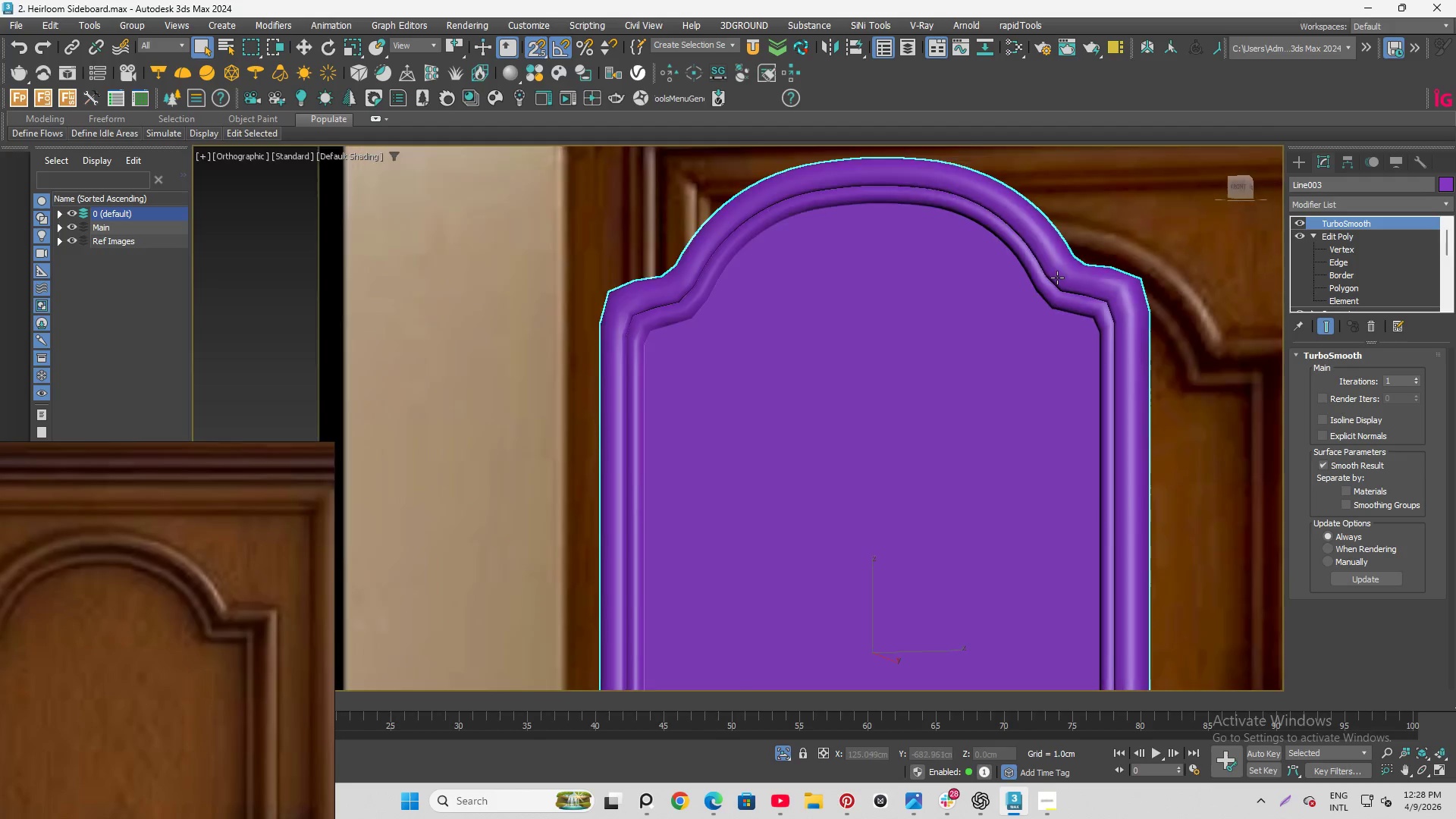 
hold_key(key=AltLeft, duration=1.5)
 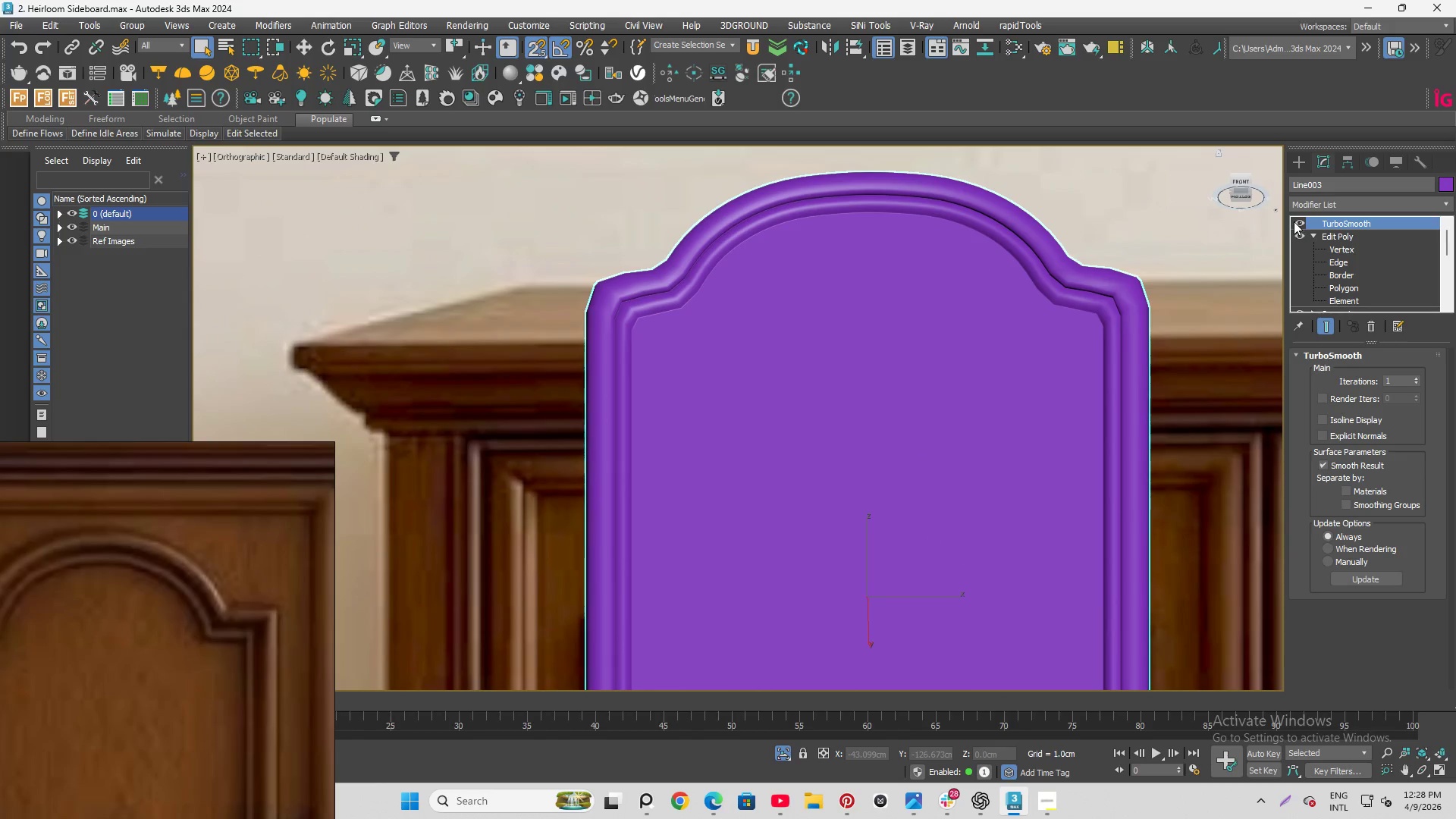 
scroll: coordinate [1056, 276], scroll_direction: down, amount: 1.0
 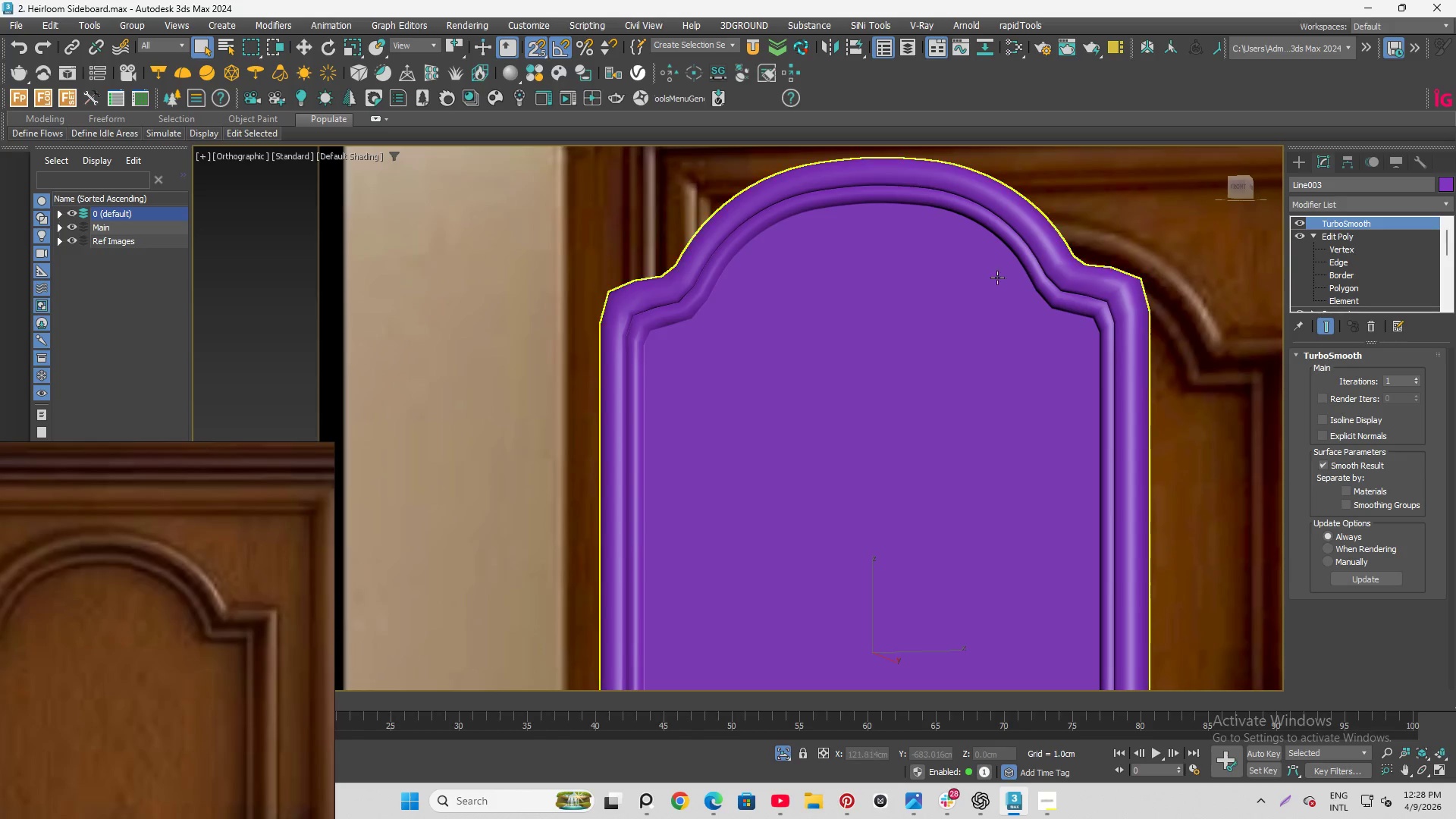 
key(Alt+AltLeft)
 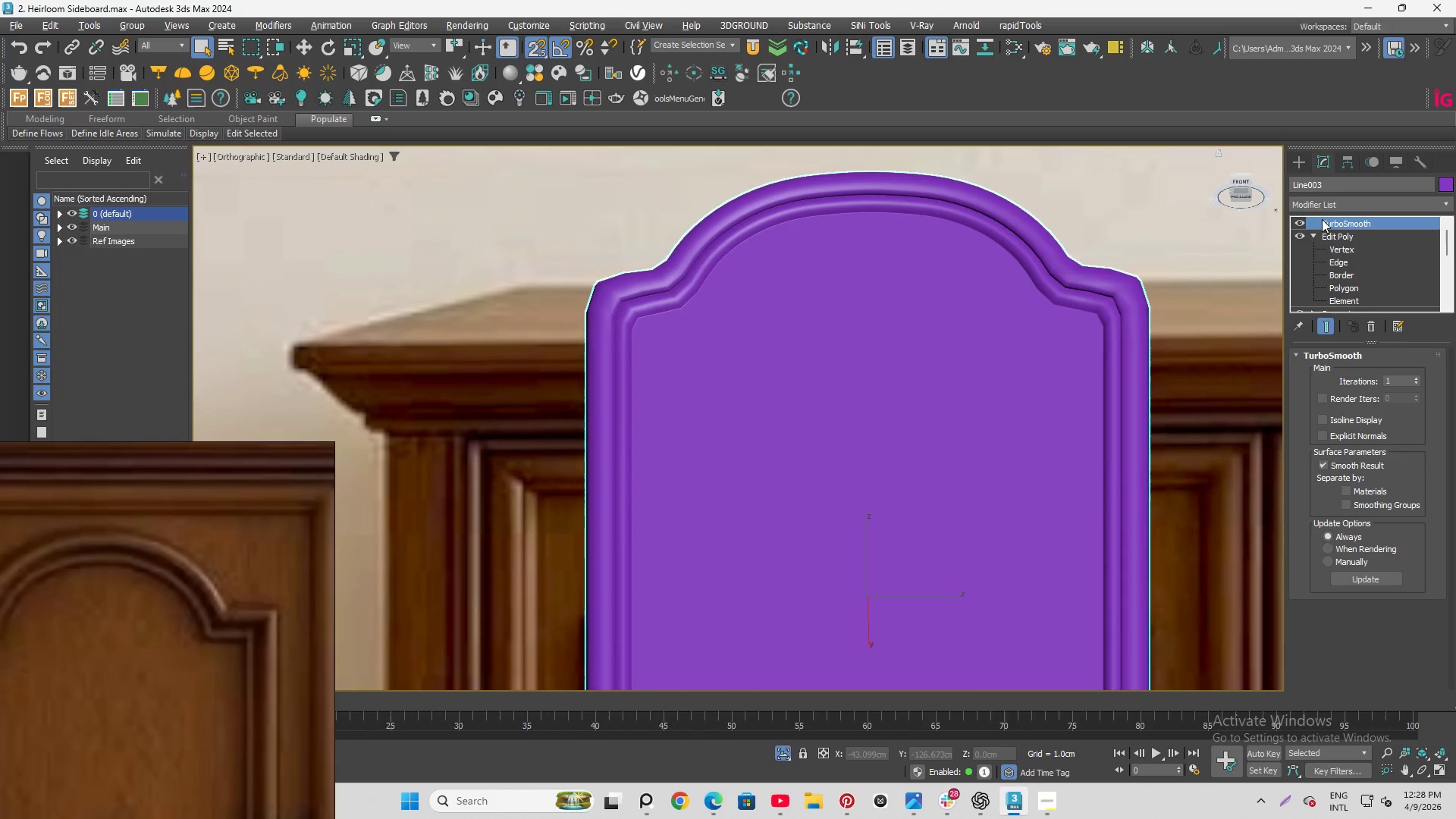 
key(Alt+AltLeft)
 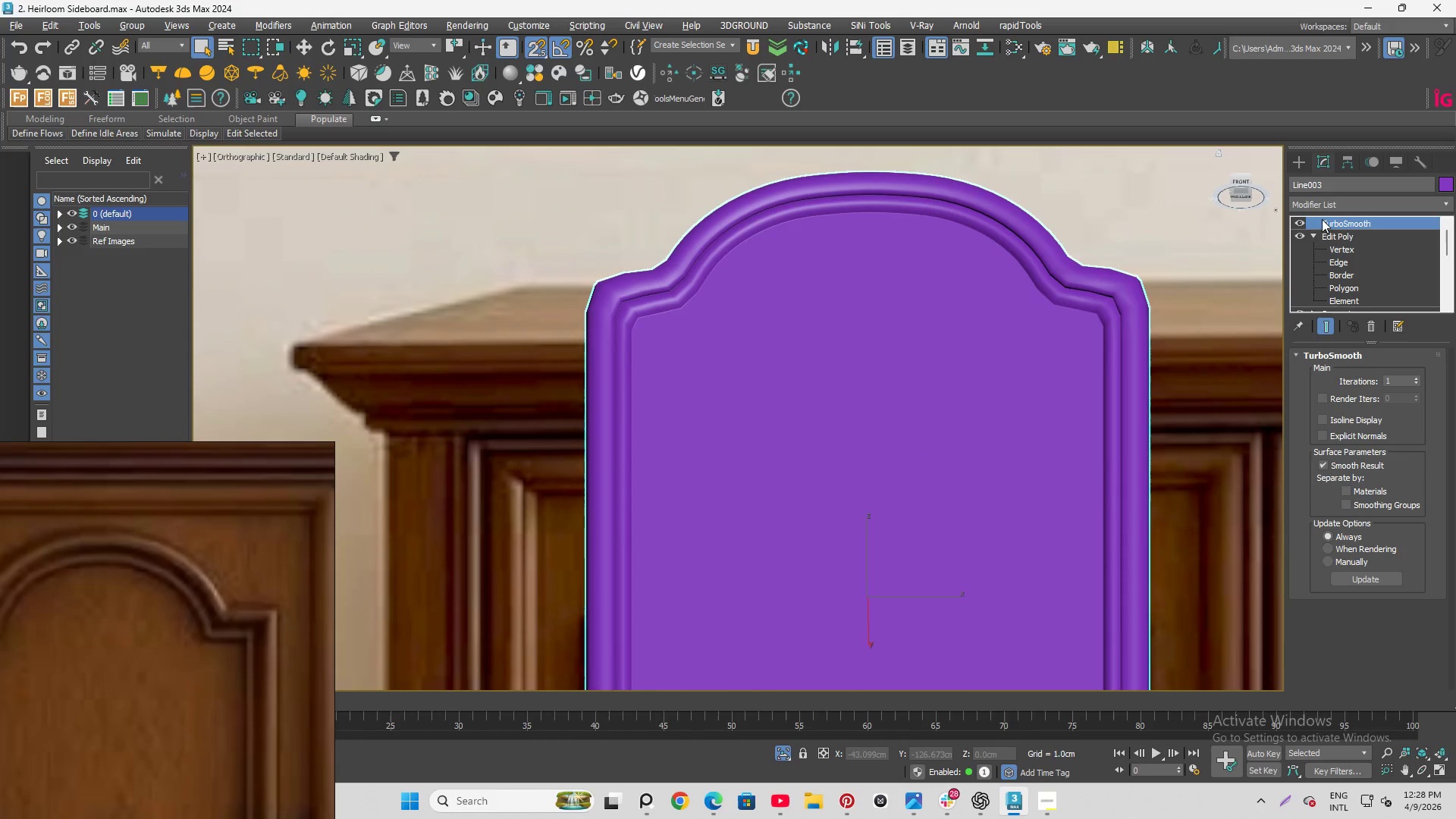 
key(Alt+AltLeft)
 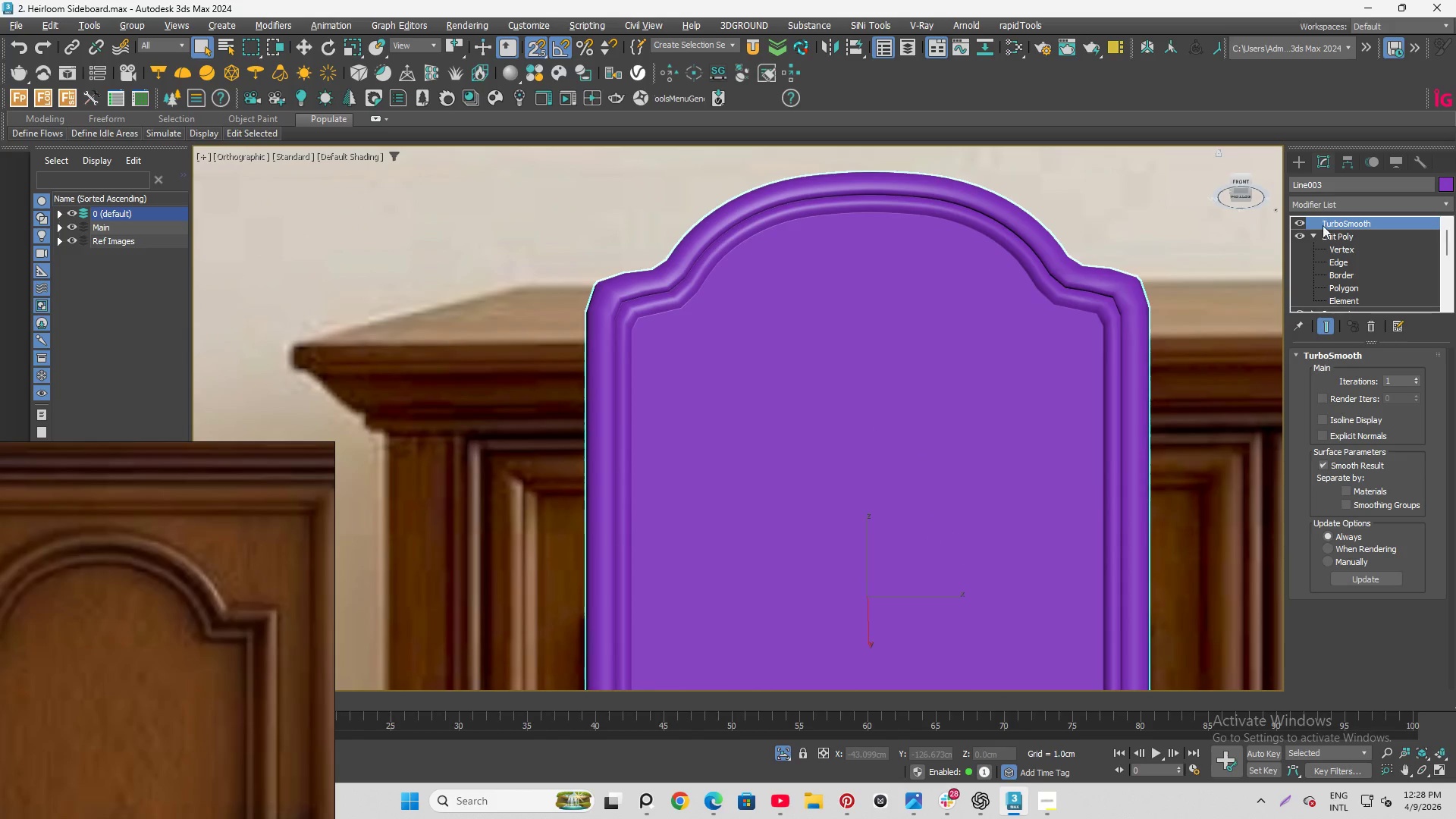 
key(Alt+AltLeft)
 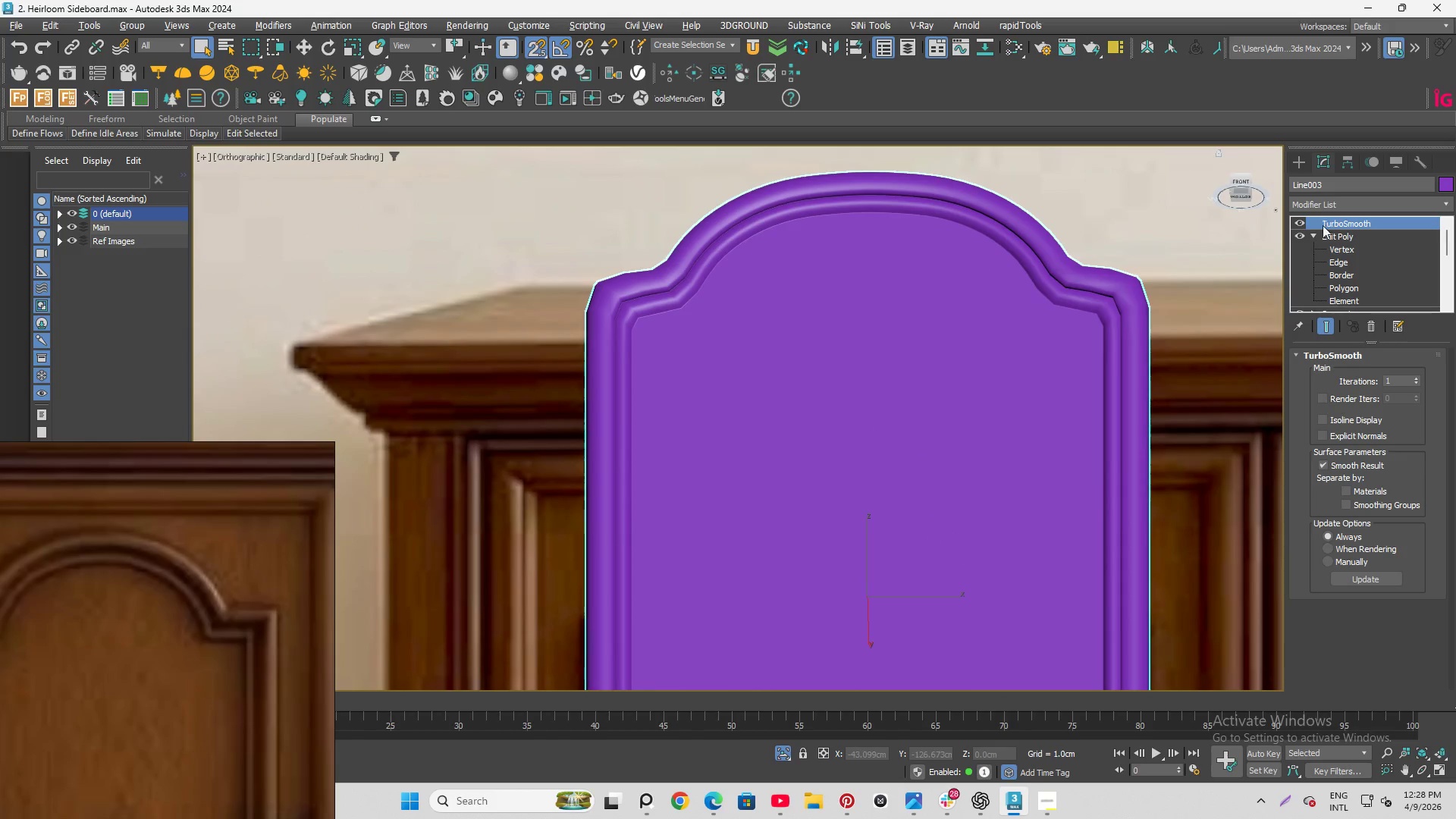 
key(Alt+AltLeft)
 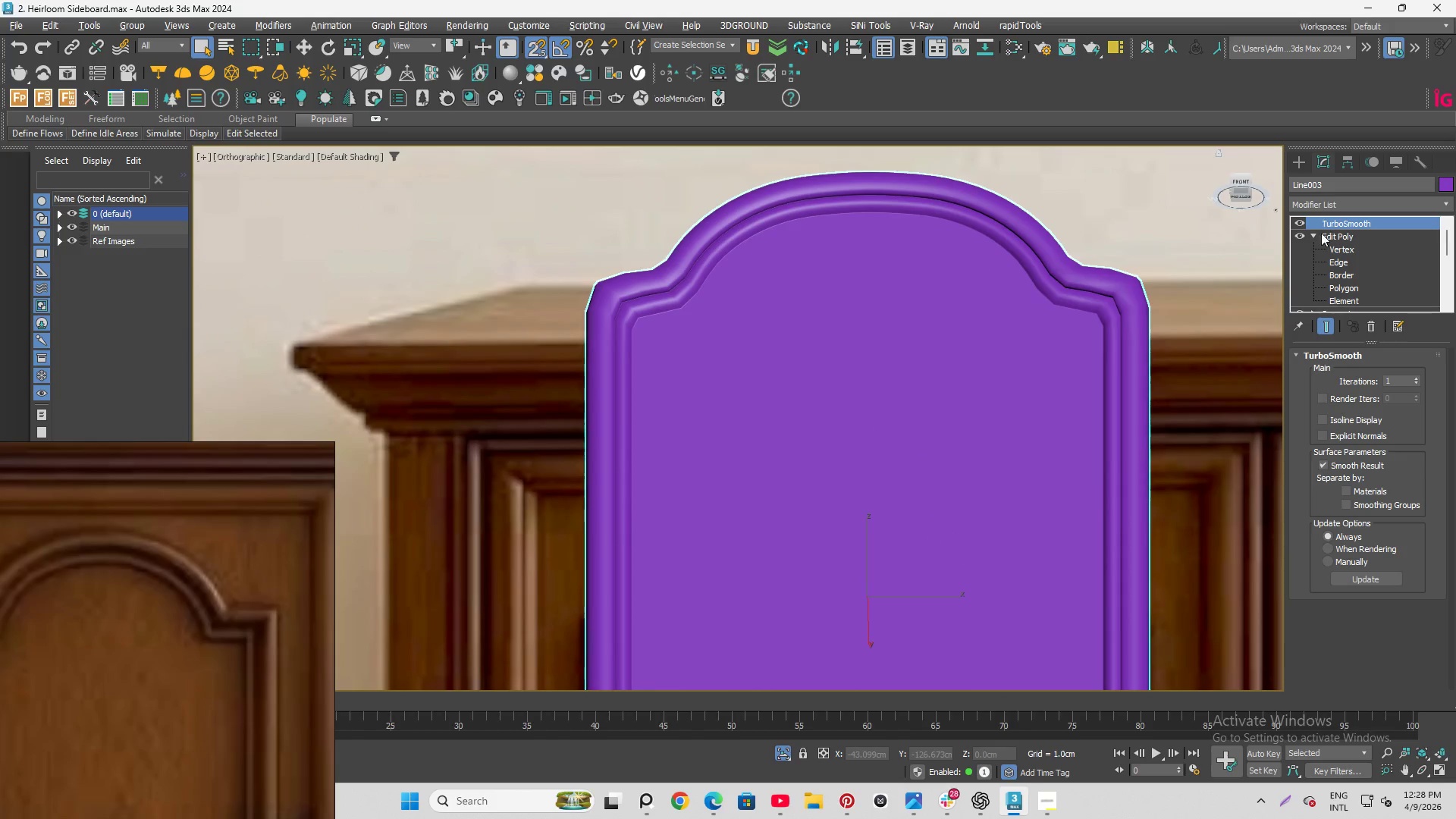 
key(Alt+AltLeft)
 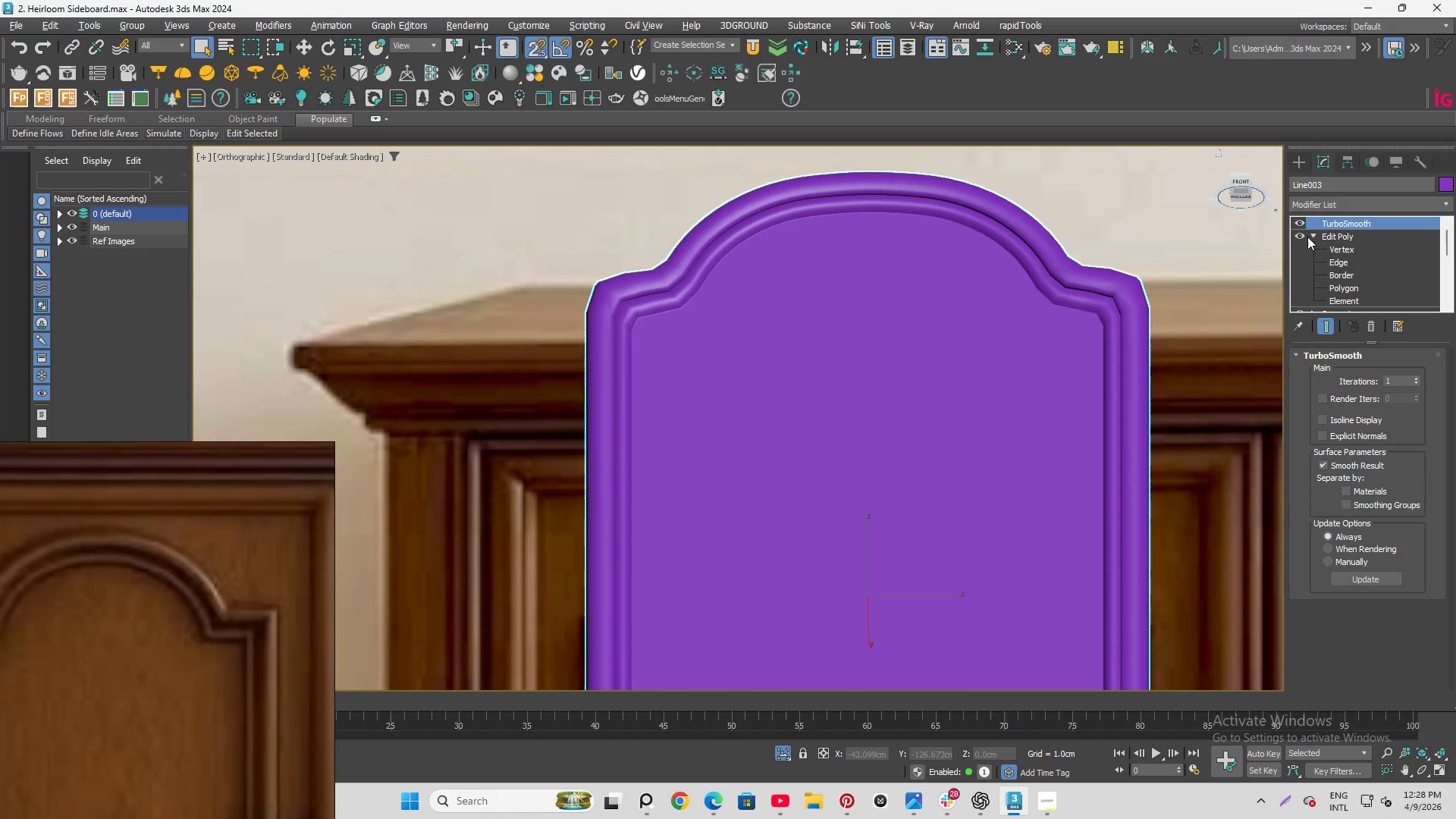 
key(Alt+AltLeft)
 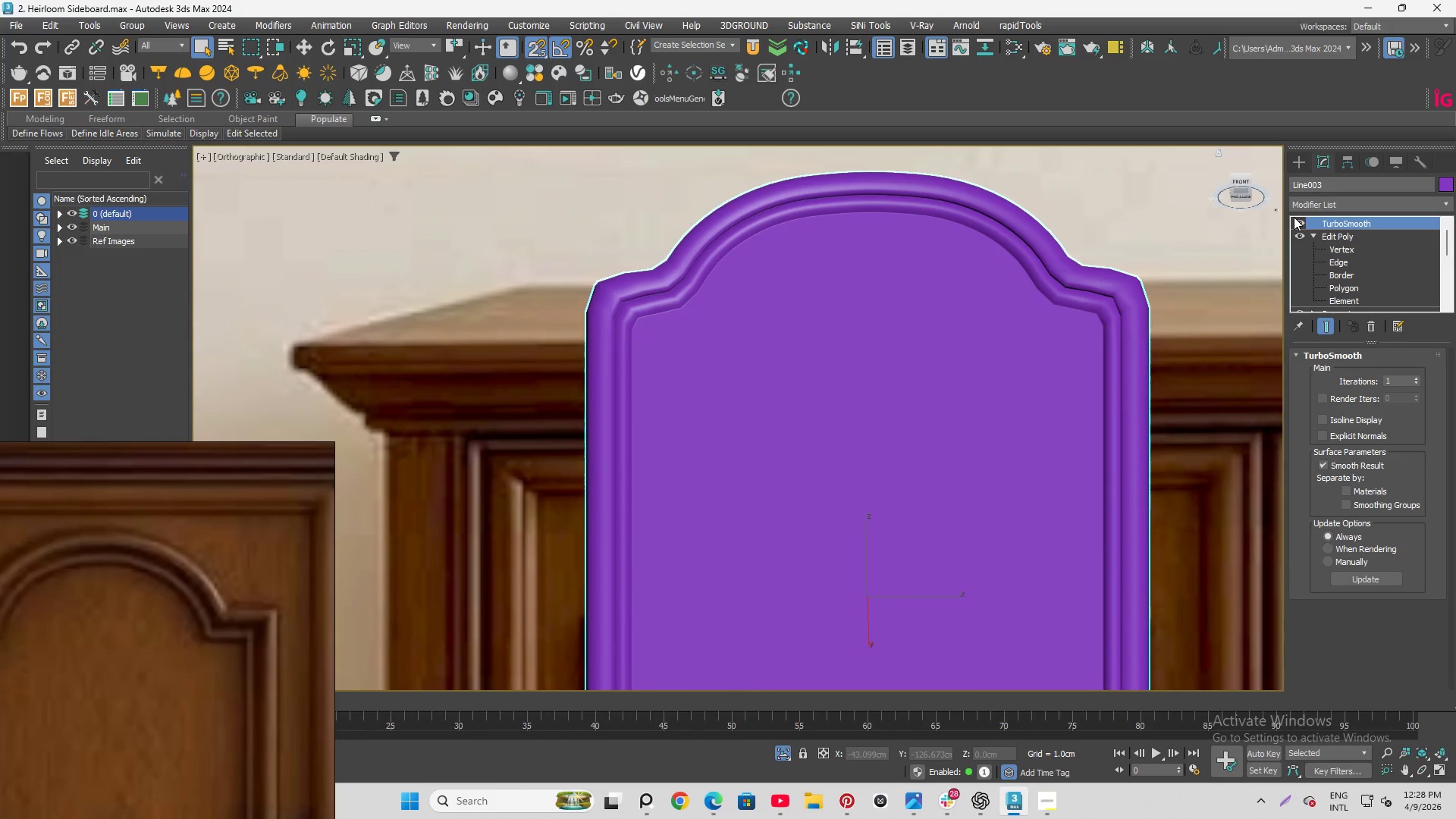 
left_click([1294, 217])
 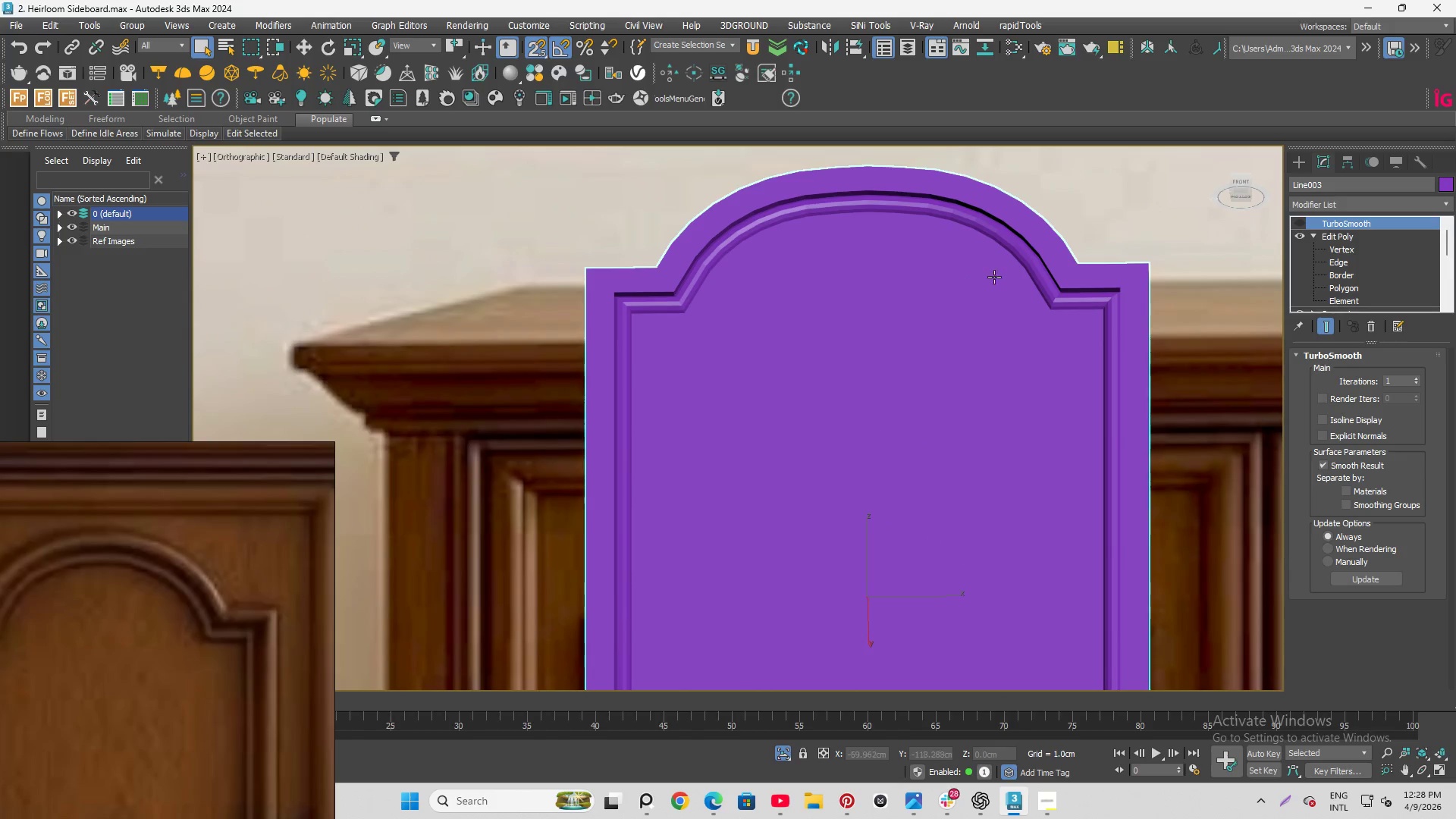 
scroll: coordinate [1012, 279], scroll_direction: up, amount: 3.0
 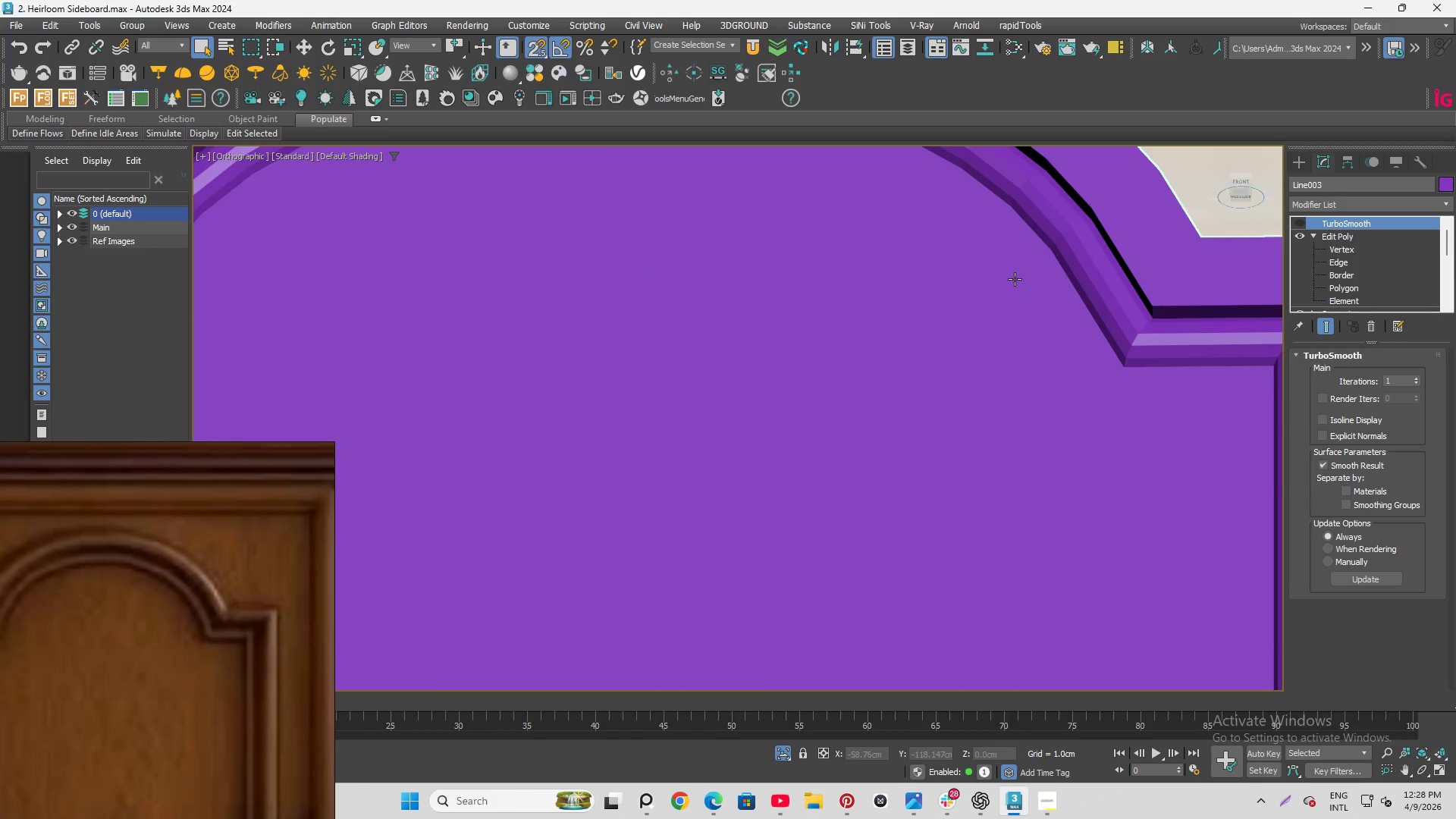 
key(F4)
 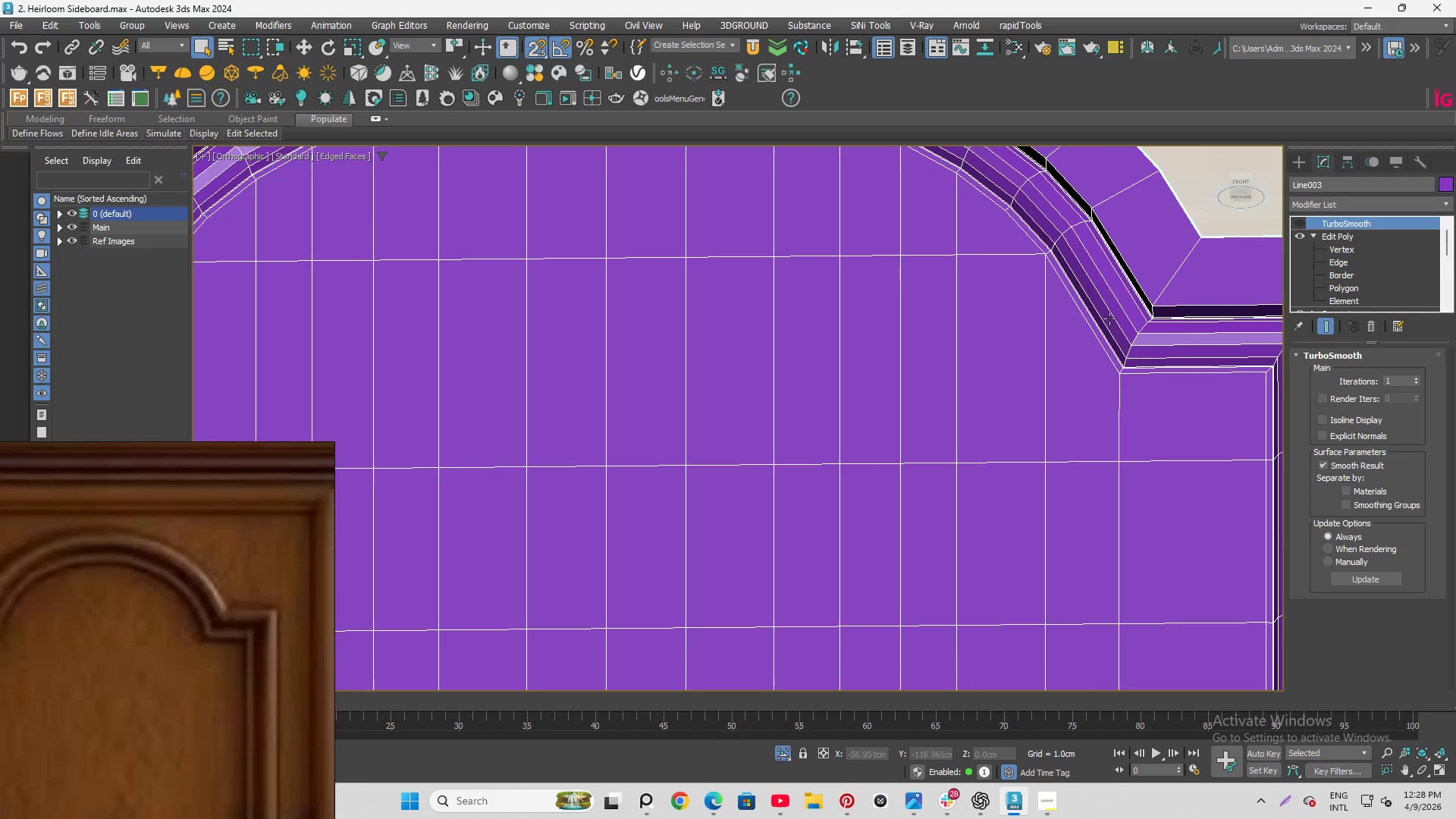 
scroll: coordinate [1131, 352], scroll_direction: down, amount: 4.0
 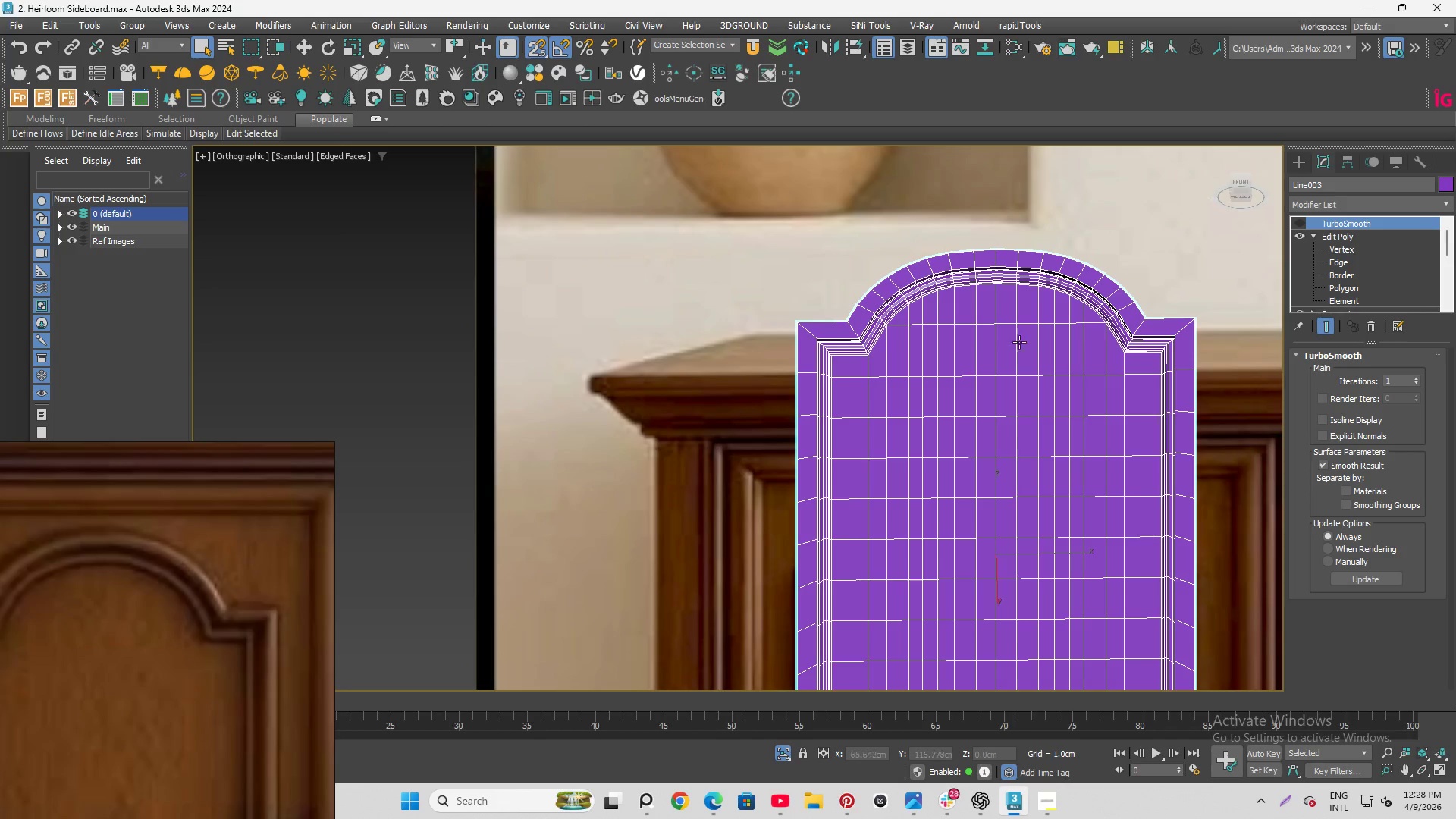 
hold_key(key=MetaLeft, duration=1.0)
 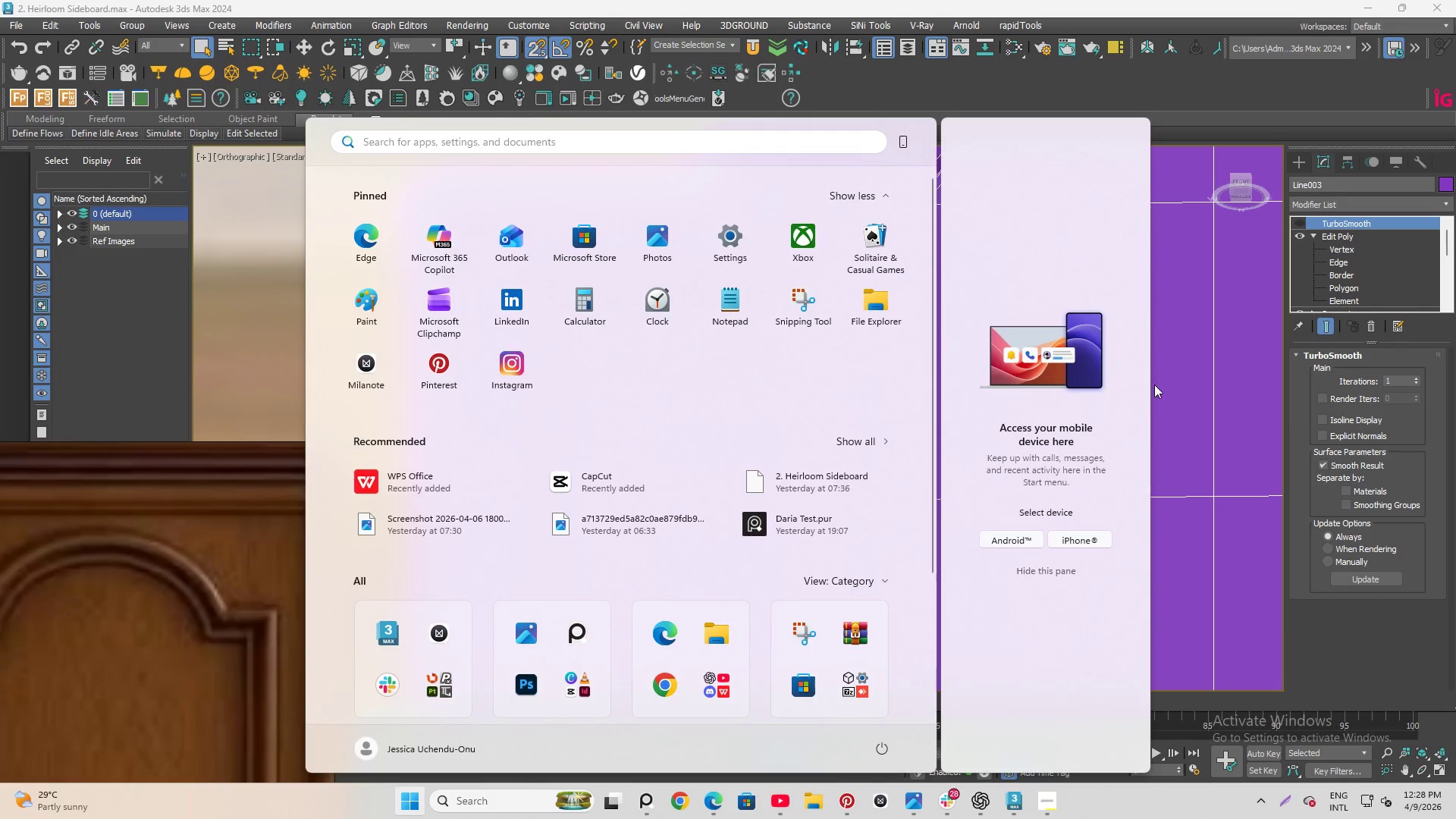 
scroll: coordinate [857, 355], scroll_direction: up, amount: 5.0
 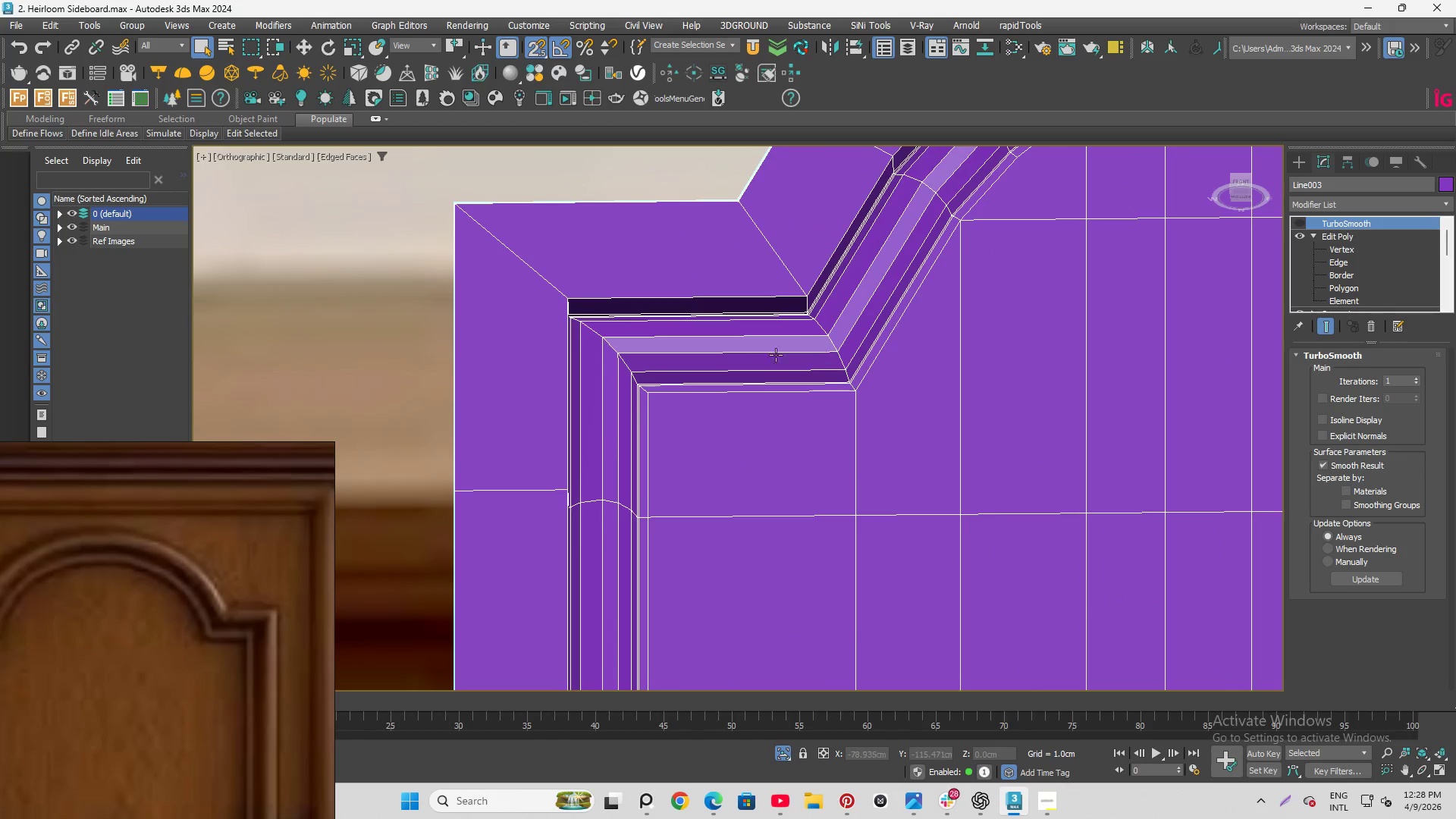 
left_click([1180, 381])
 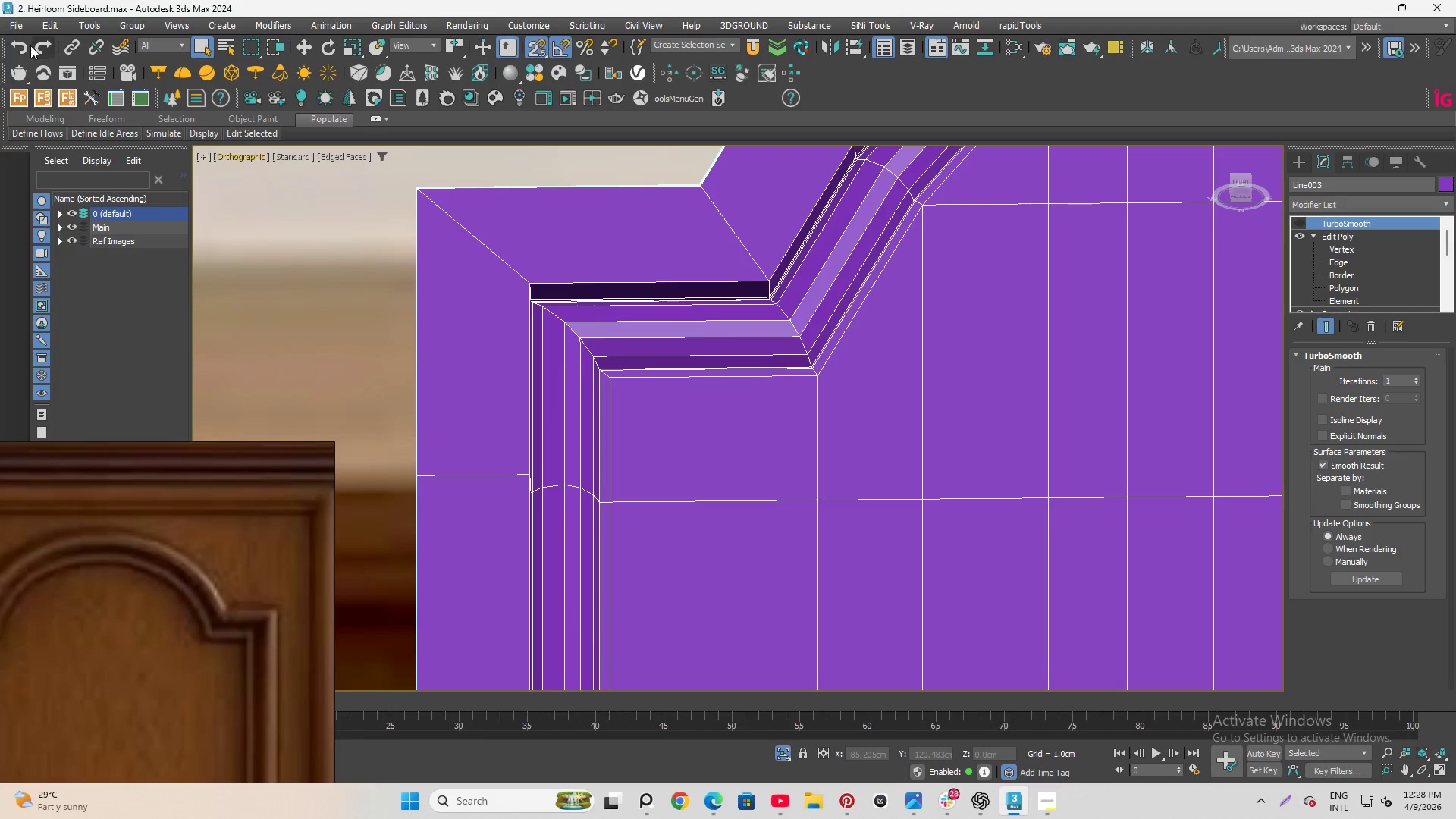 
left_click([22, 46])
 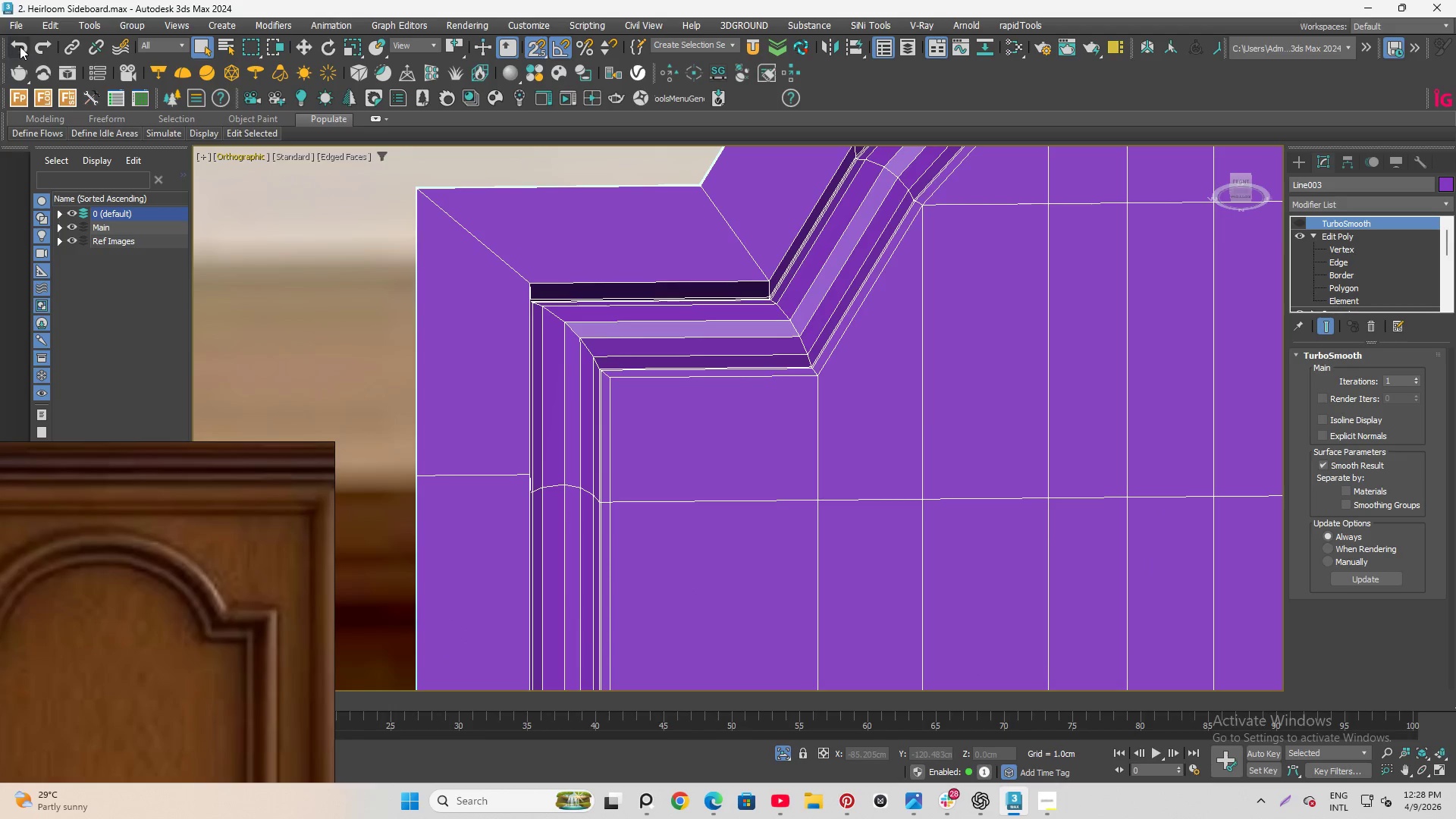 
left_click([19, 46])
 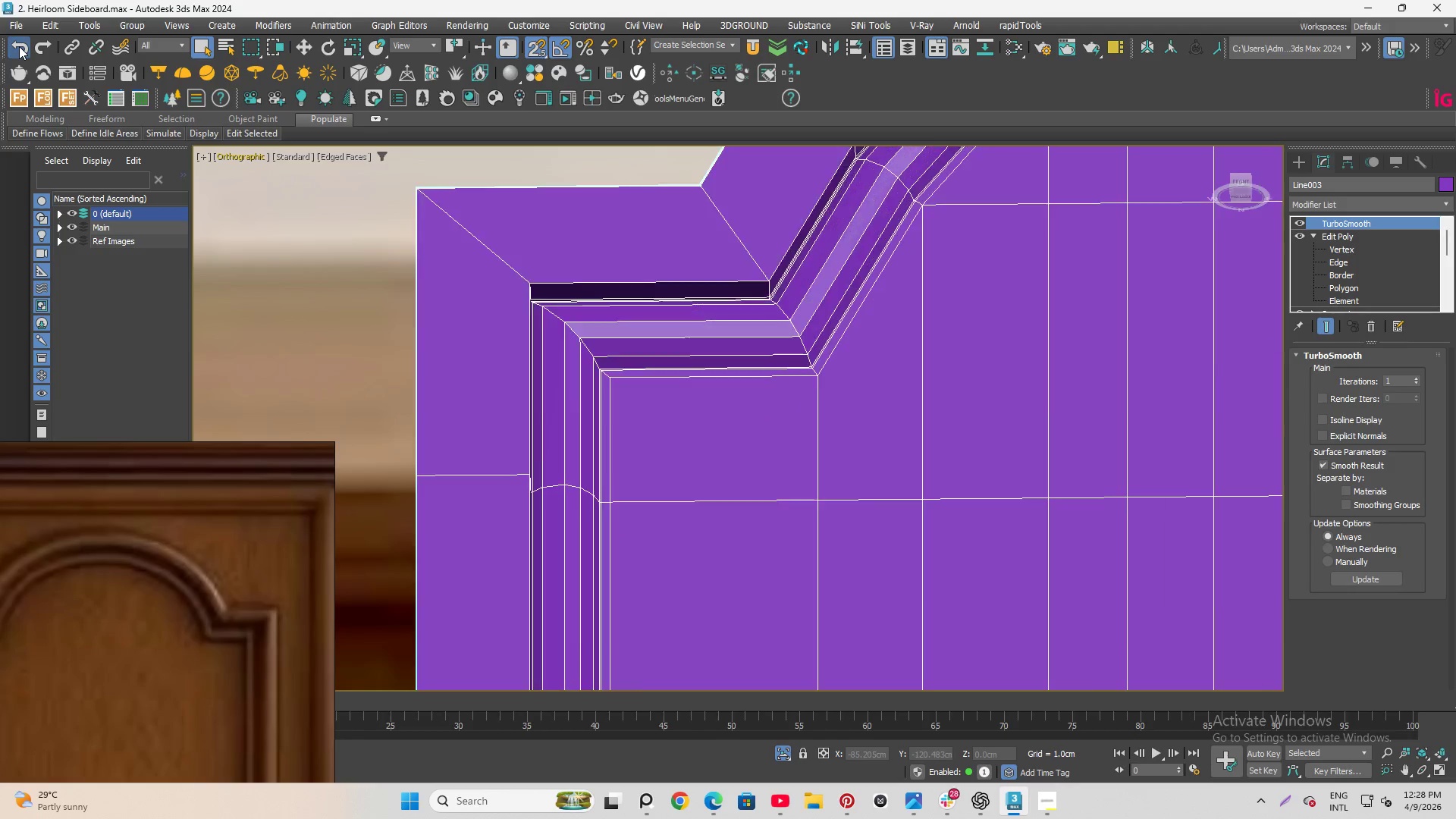 
double_click([19, 46])
 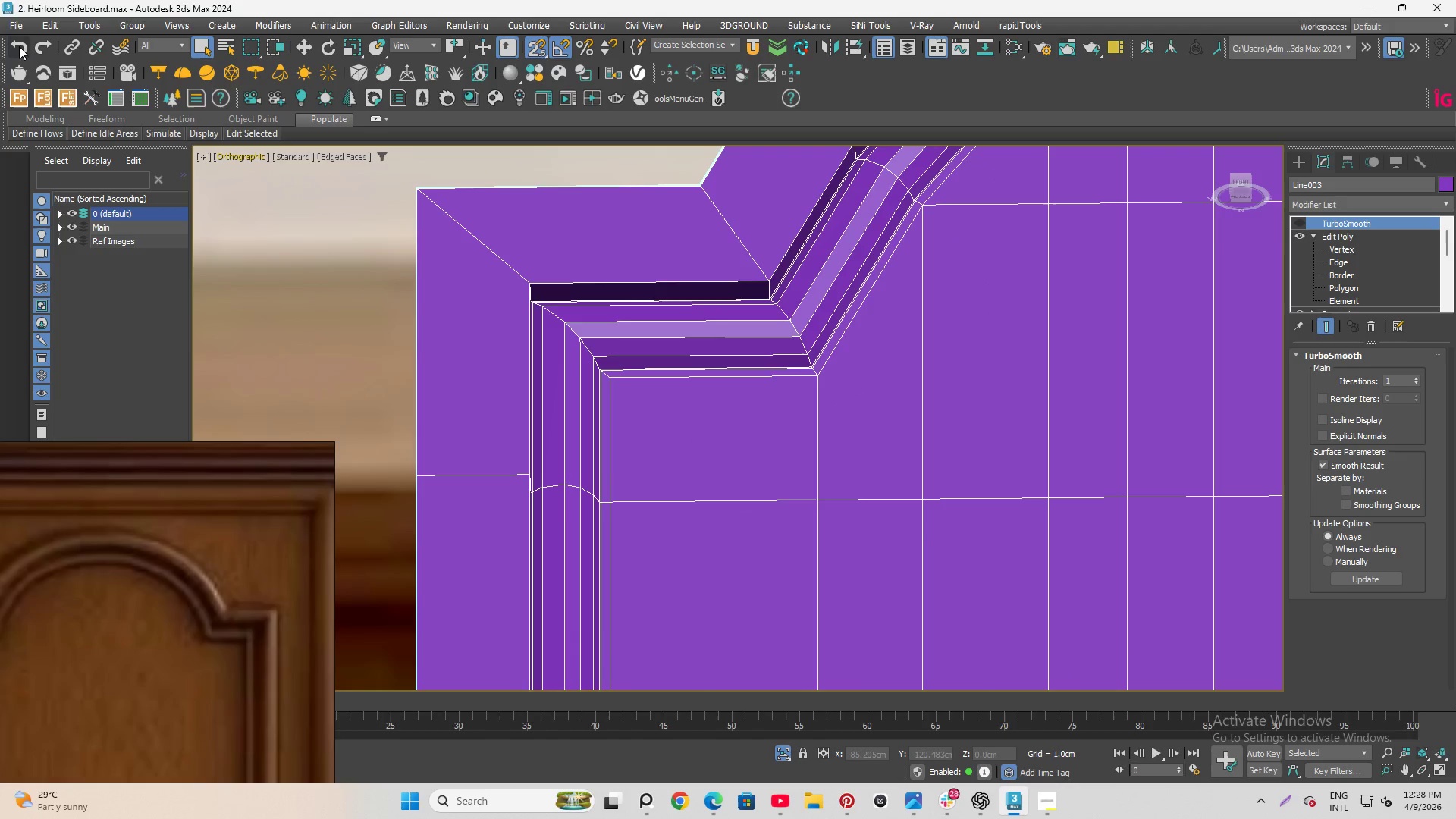 
triple_click([19, 46])
 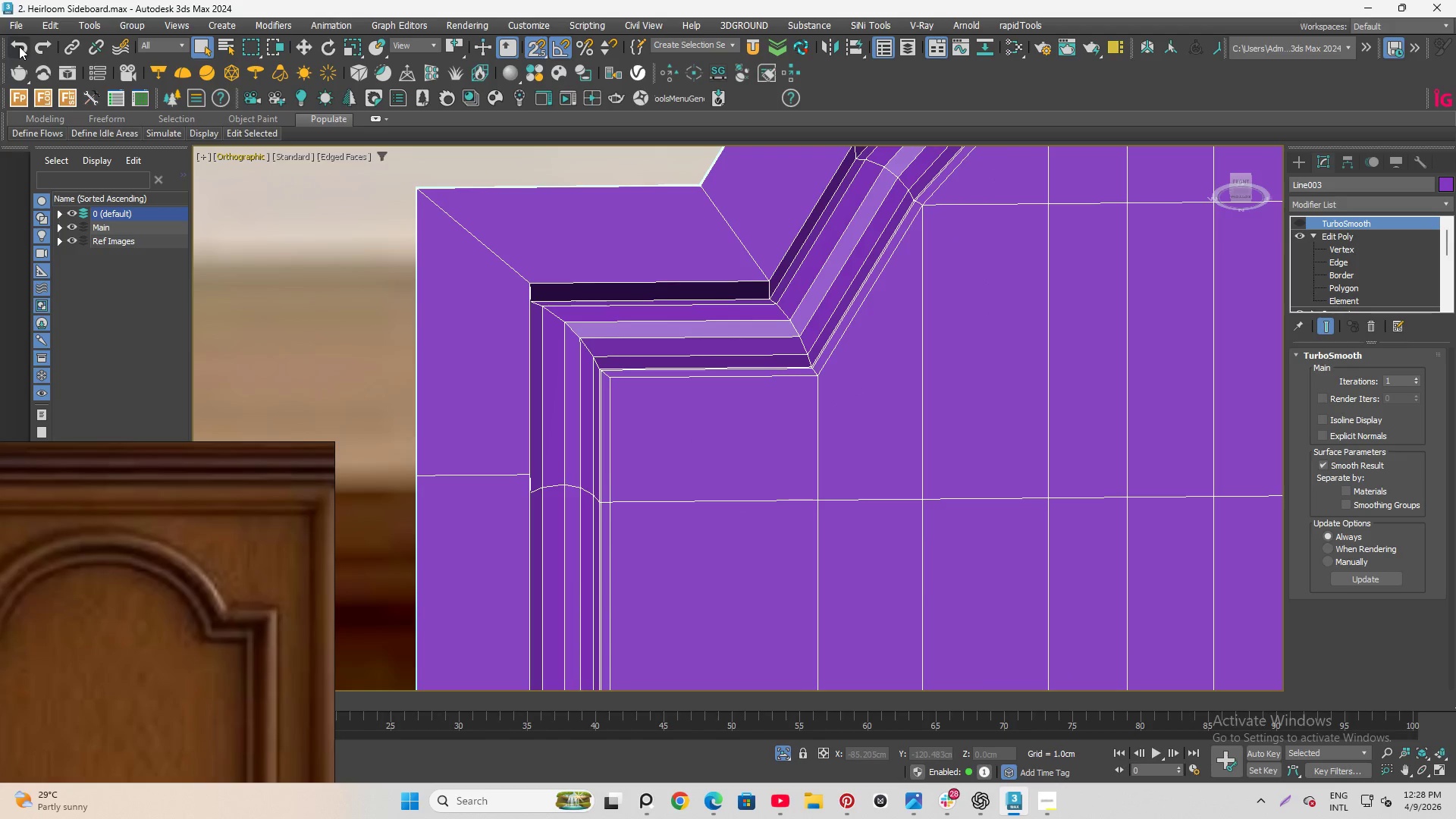 
left_click([19, 46])
 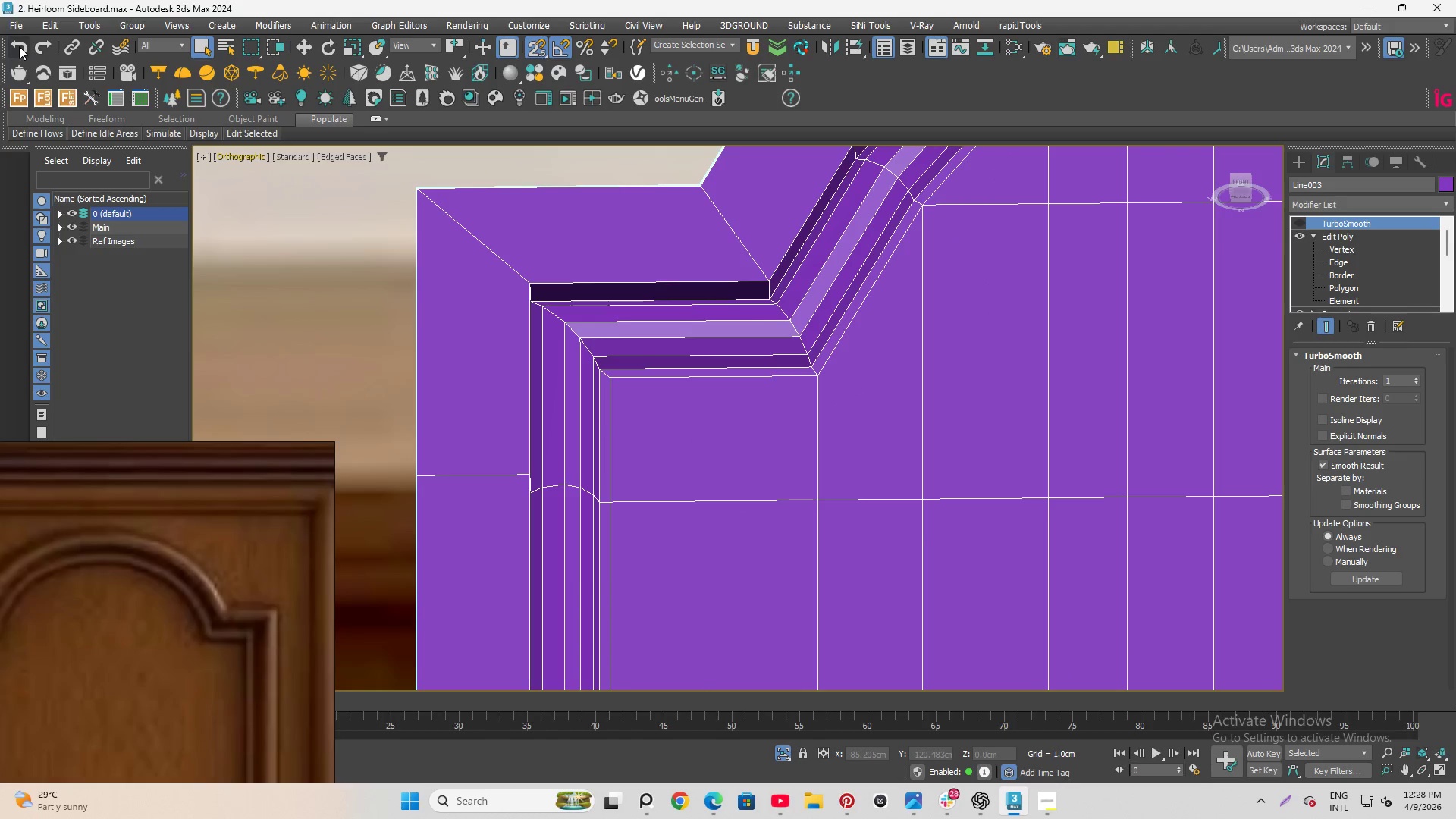 
left_click([19, 46])
 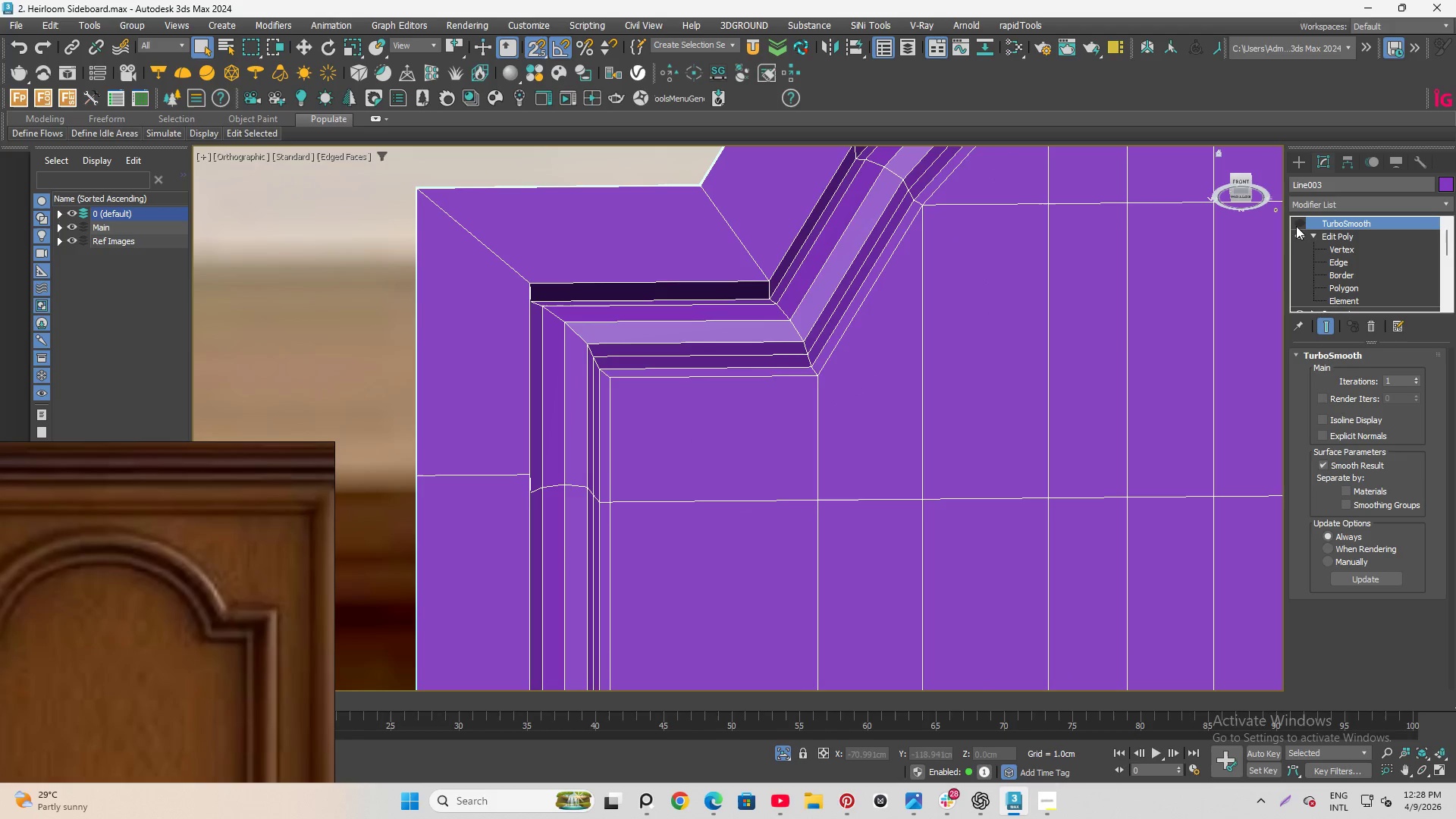 
left_click([1298, 221])
 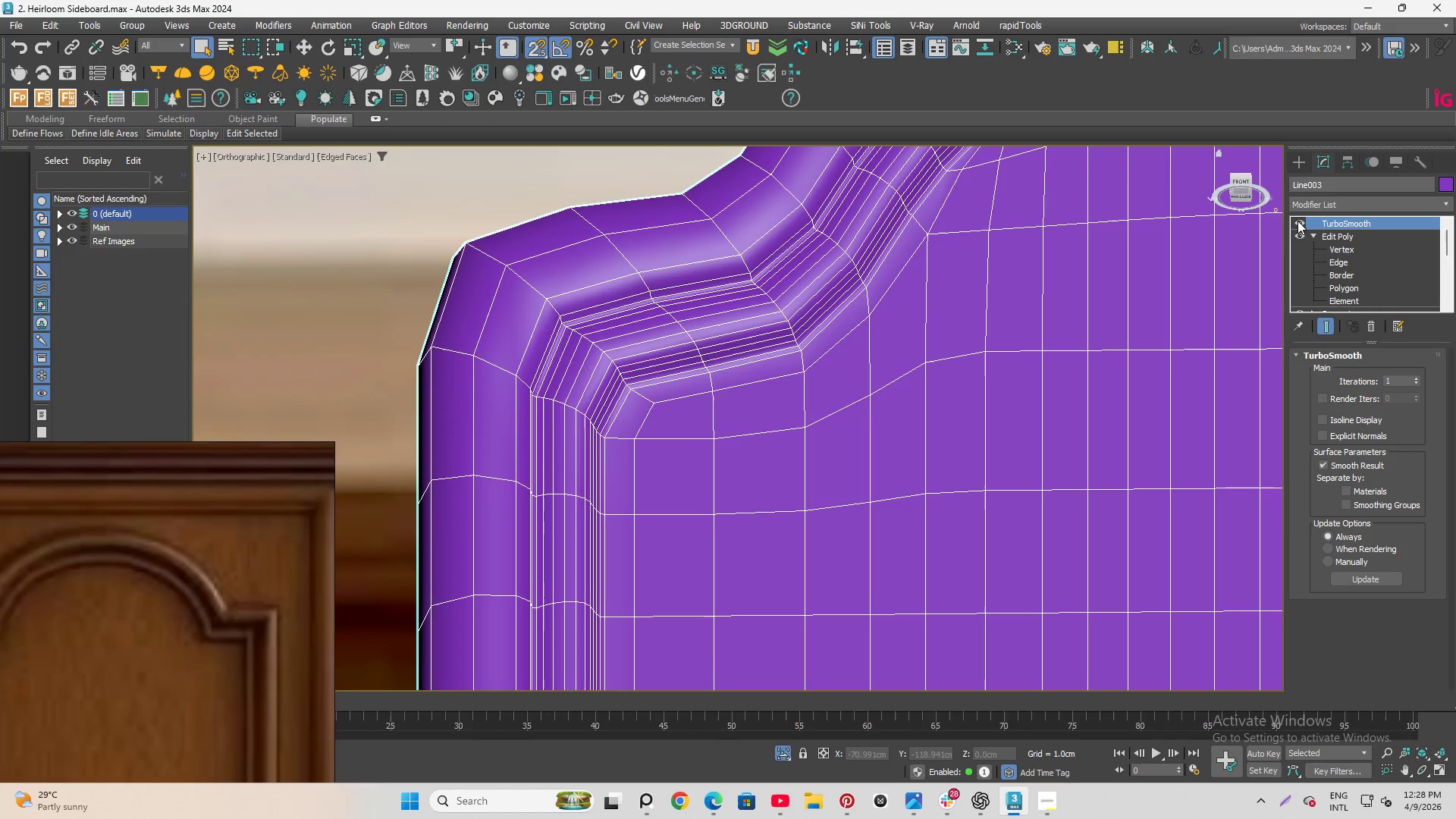 
key(F4)
 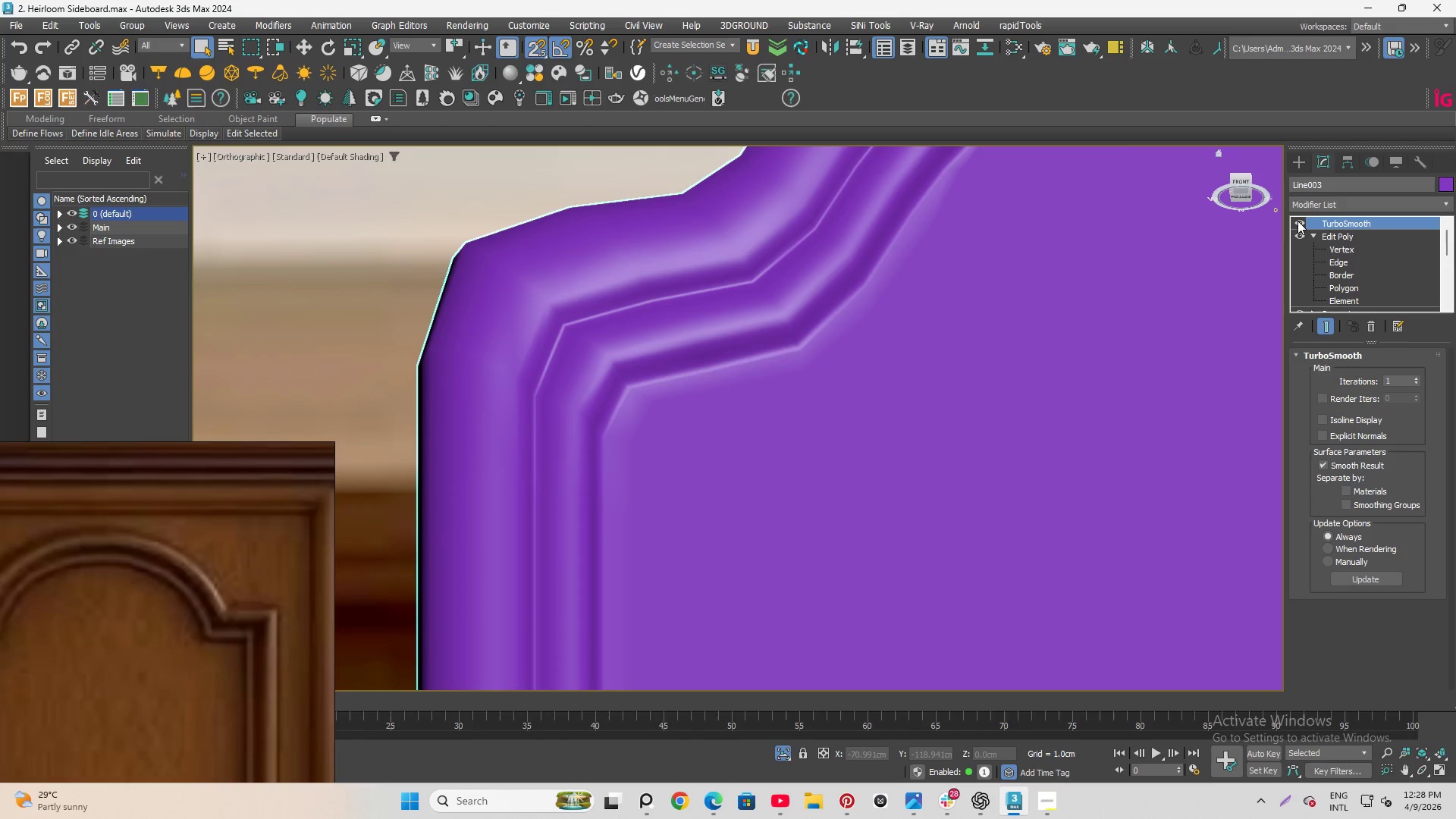 
key(F4)
 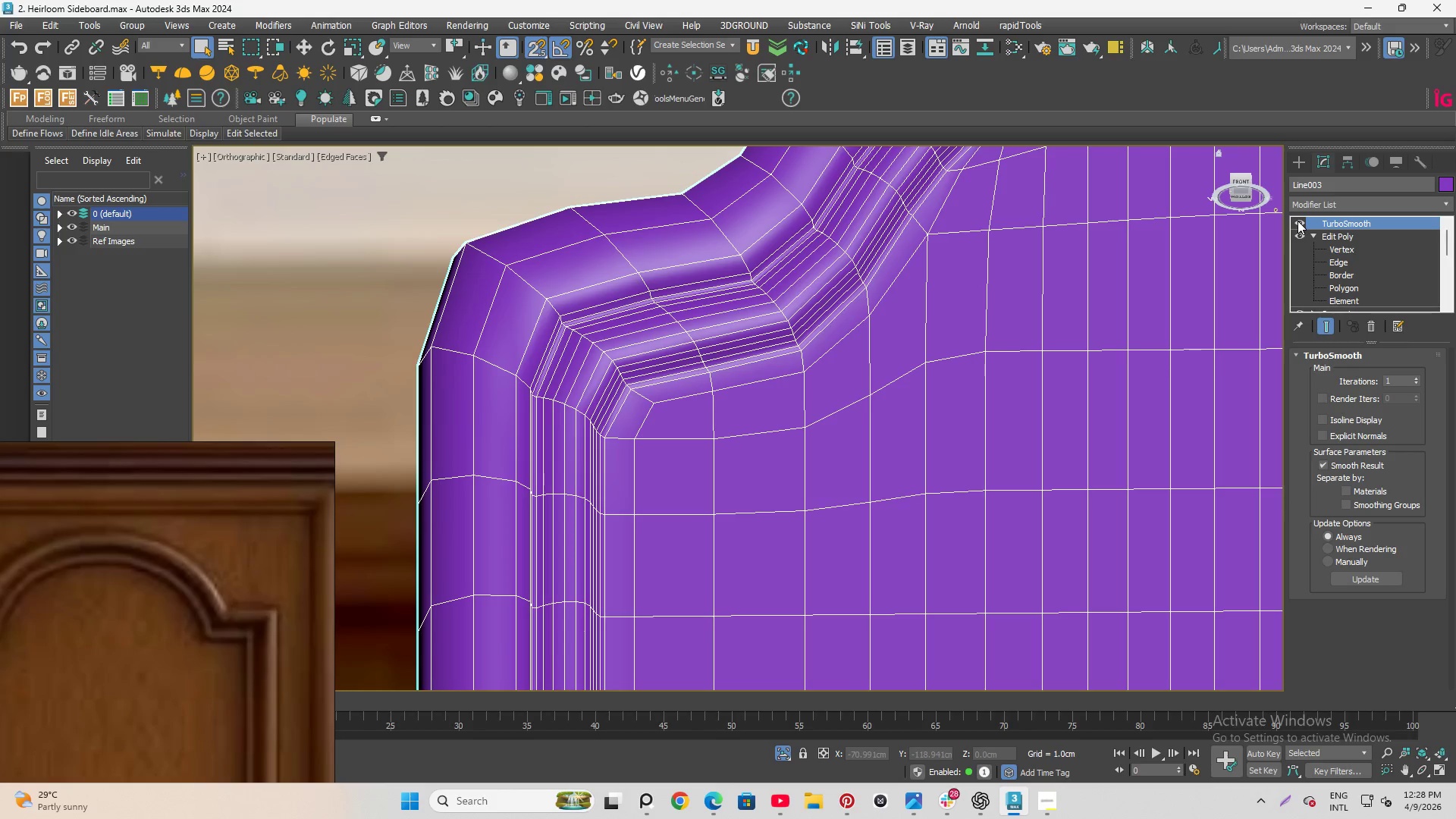 
left_click([1298, 221])
 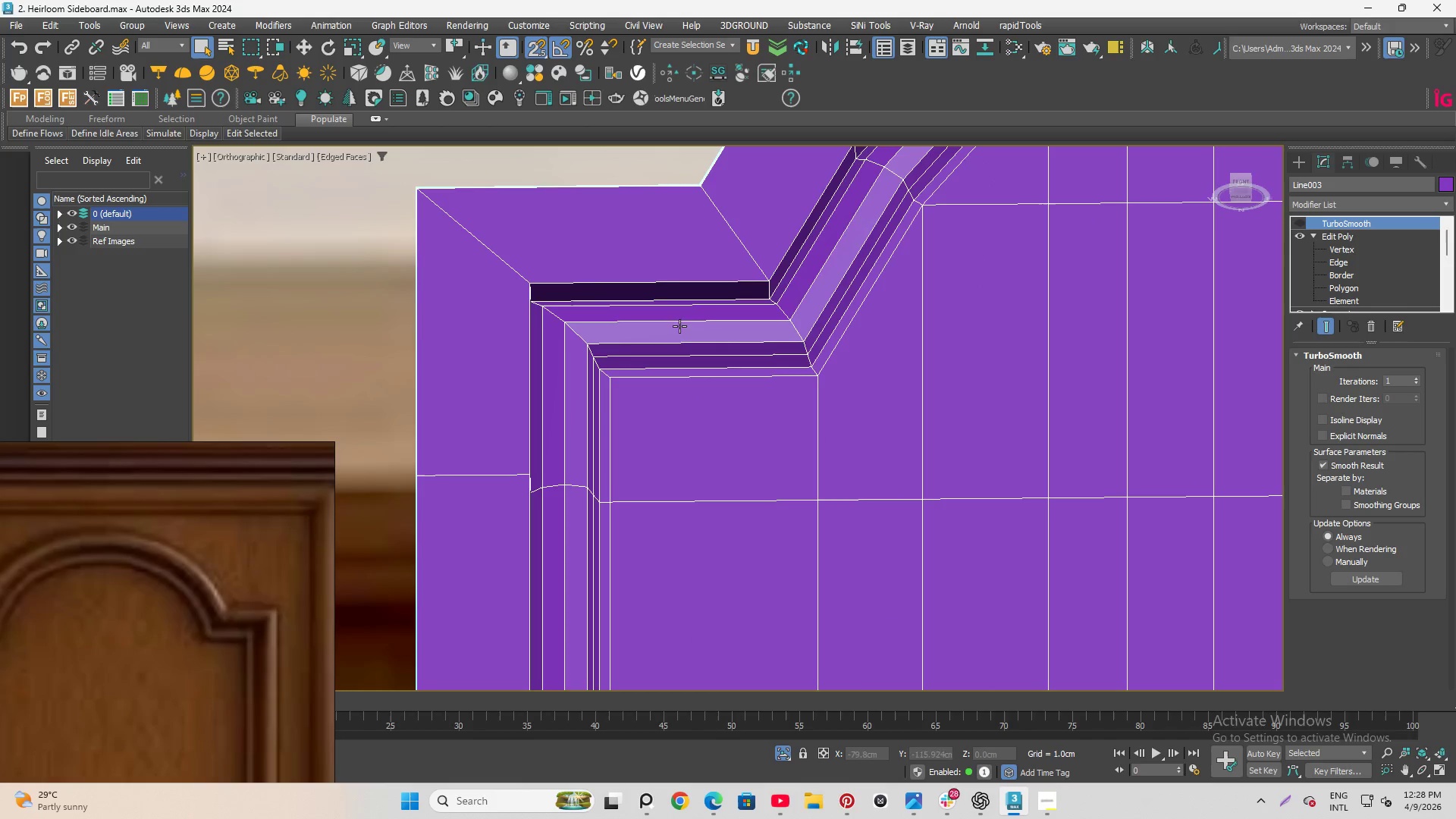 
hold_key(key=AltLeft, duration=0.84)
 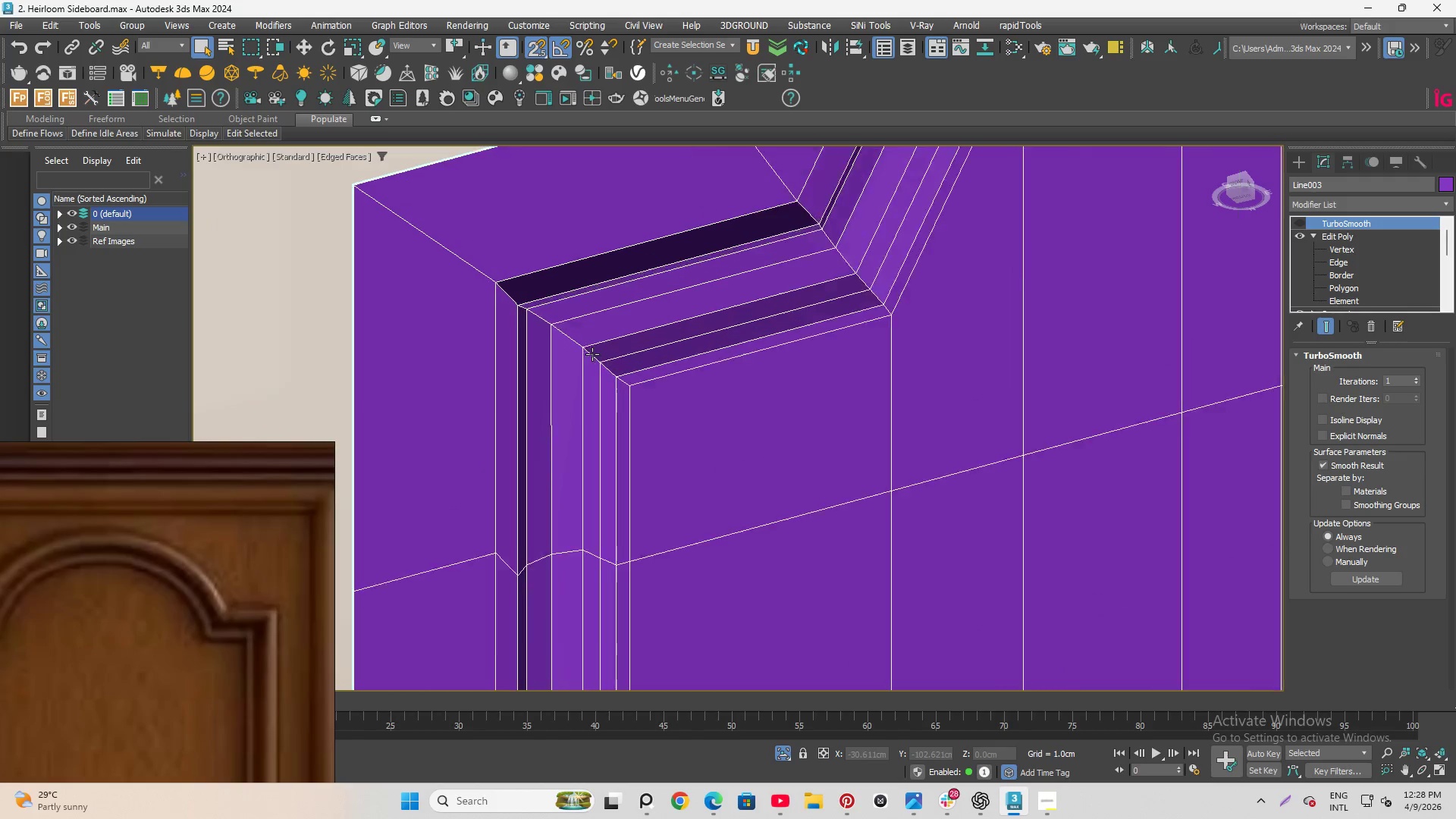 
scroll: coordinate [592, 354], scroll_direction: up, amount: 3.0
 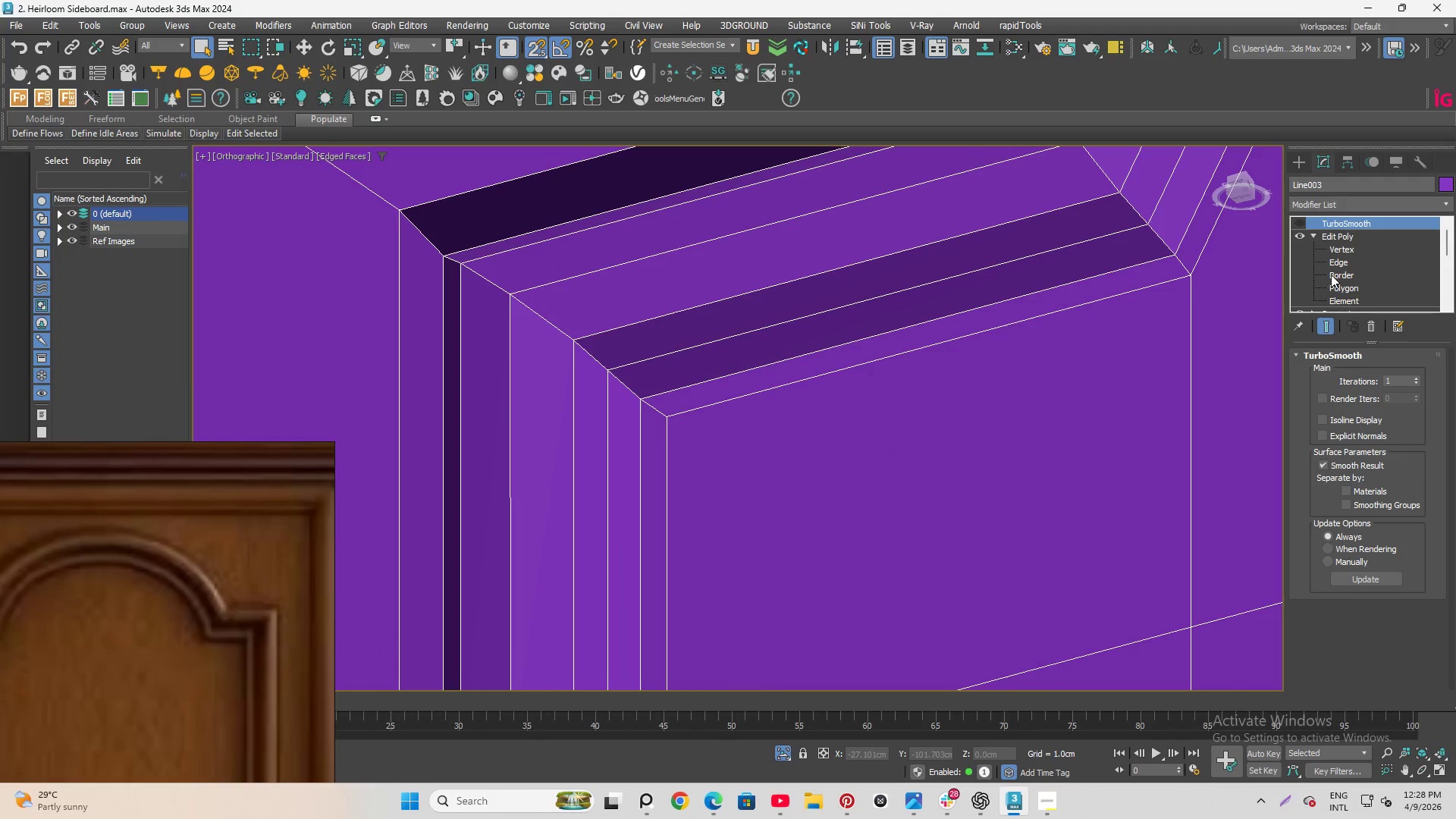 
left_click([1334, 263])
 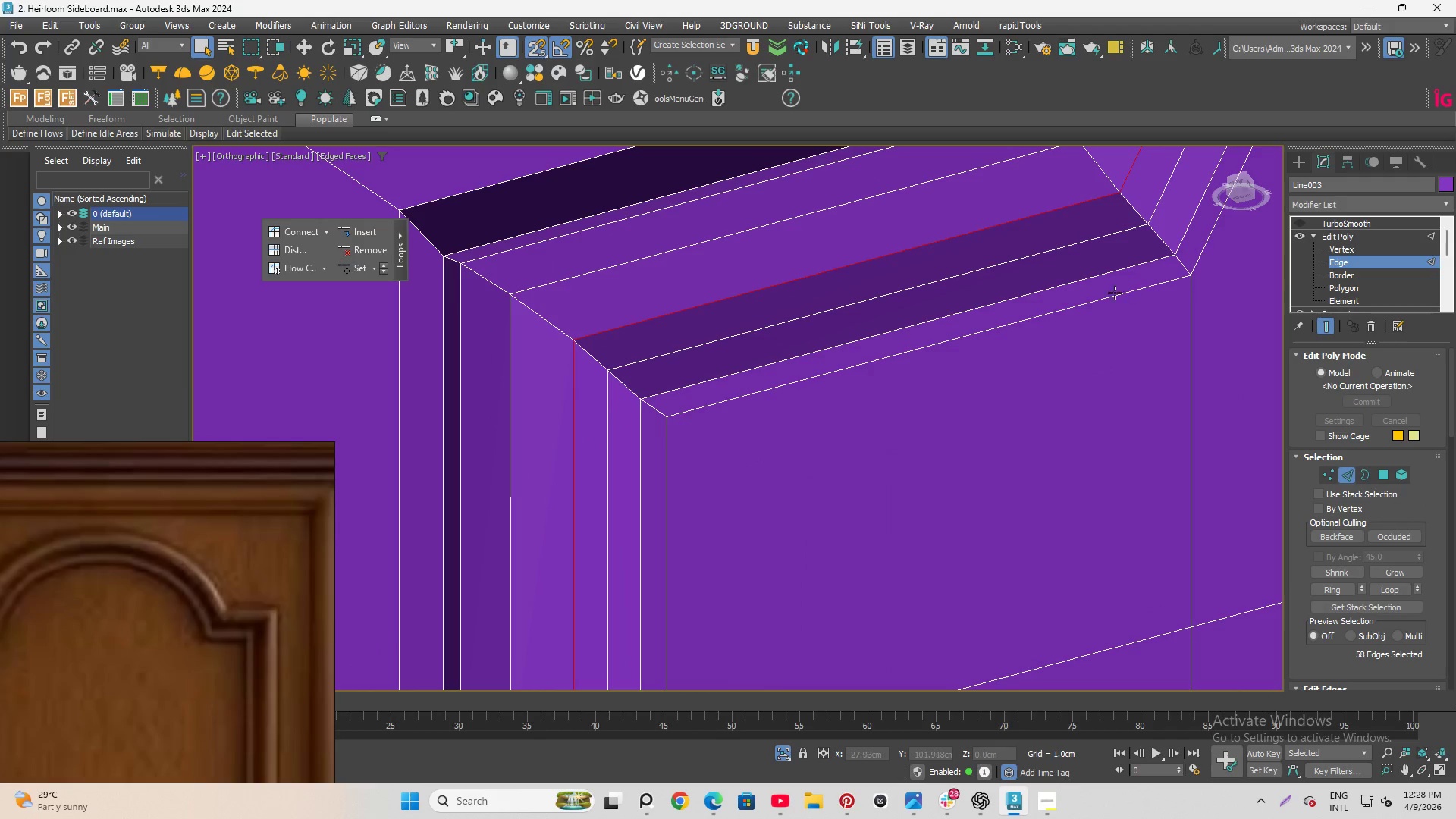 
key(Alt+1)
 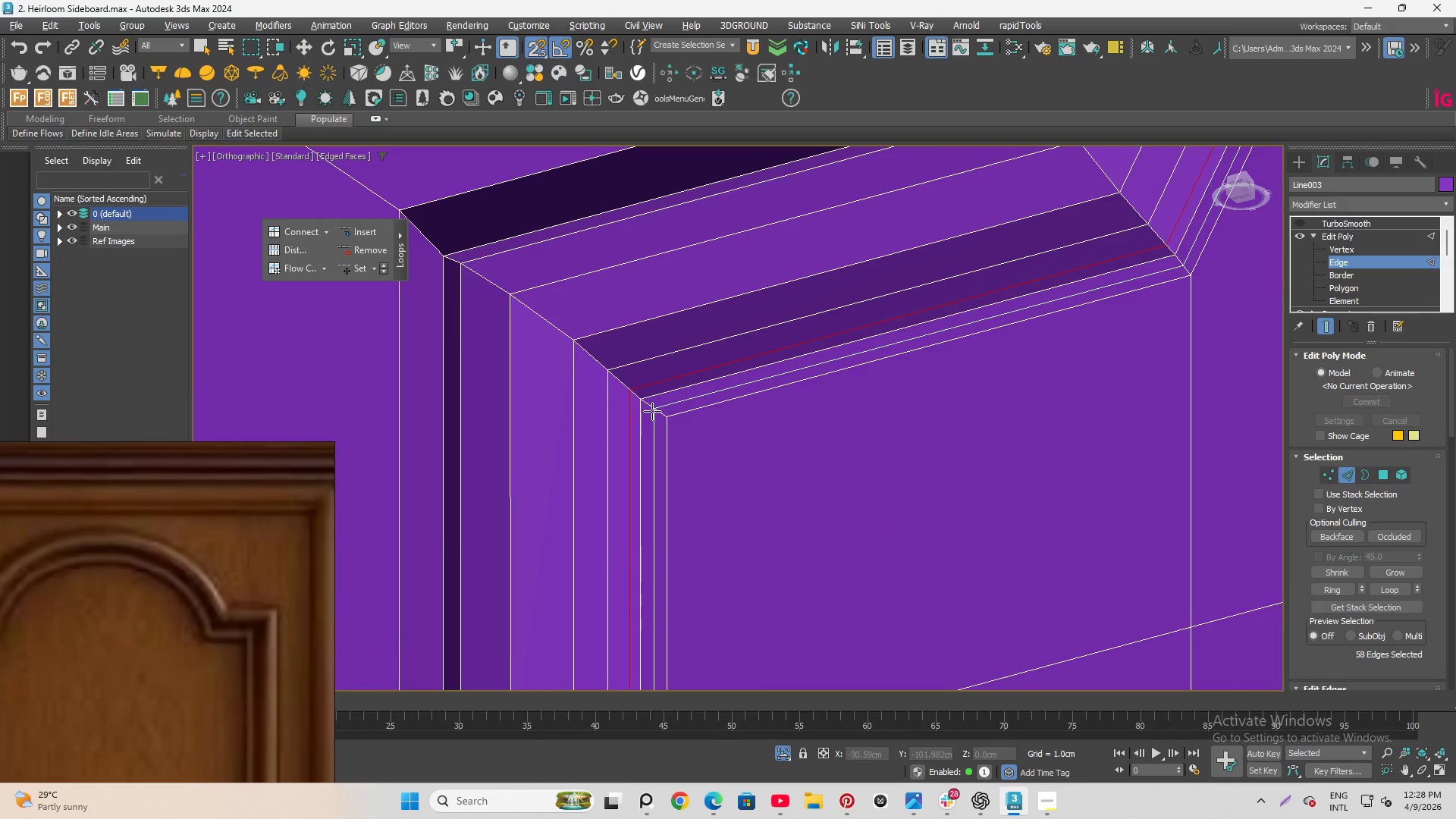 
hold_key(key=AltLeft, duration=1.5)
 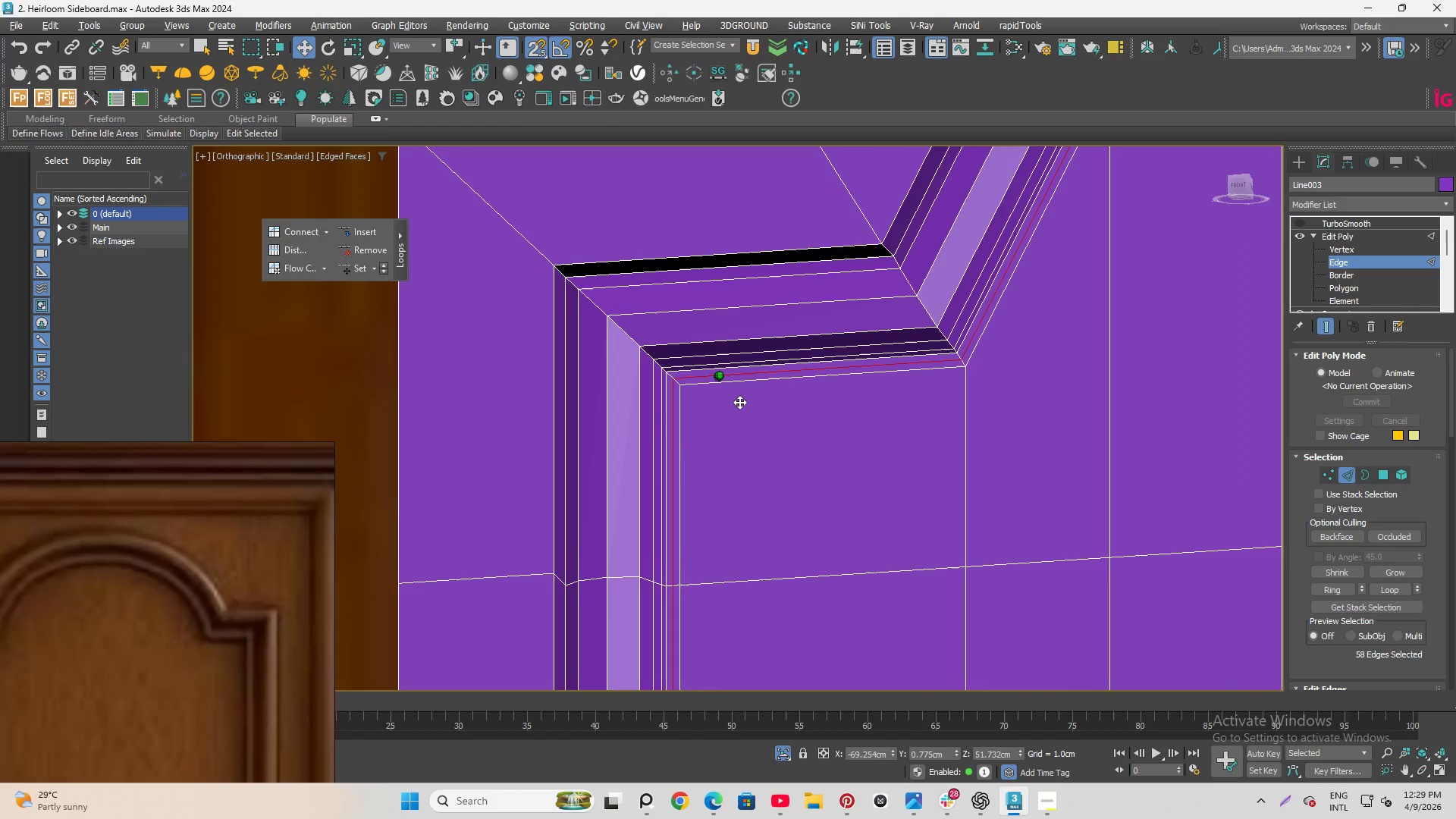 
scroll: coordinate [701, 366], scroll_direction: down, amount: 2.0
 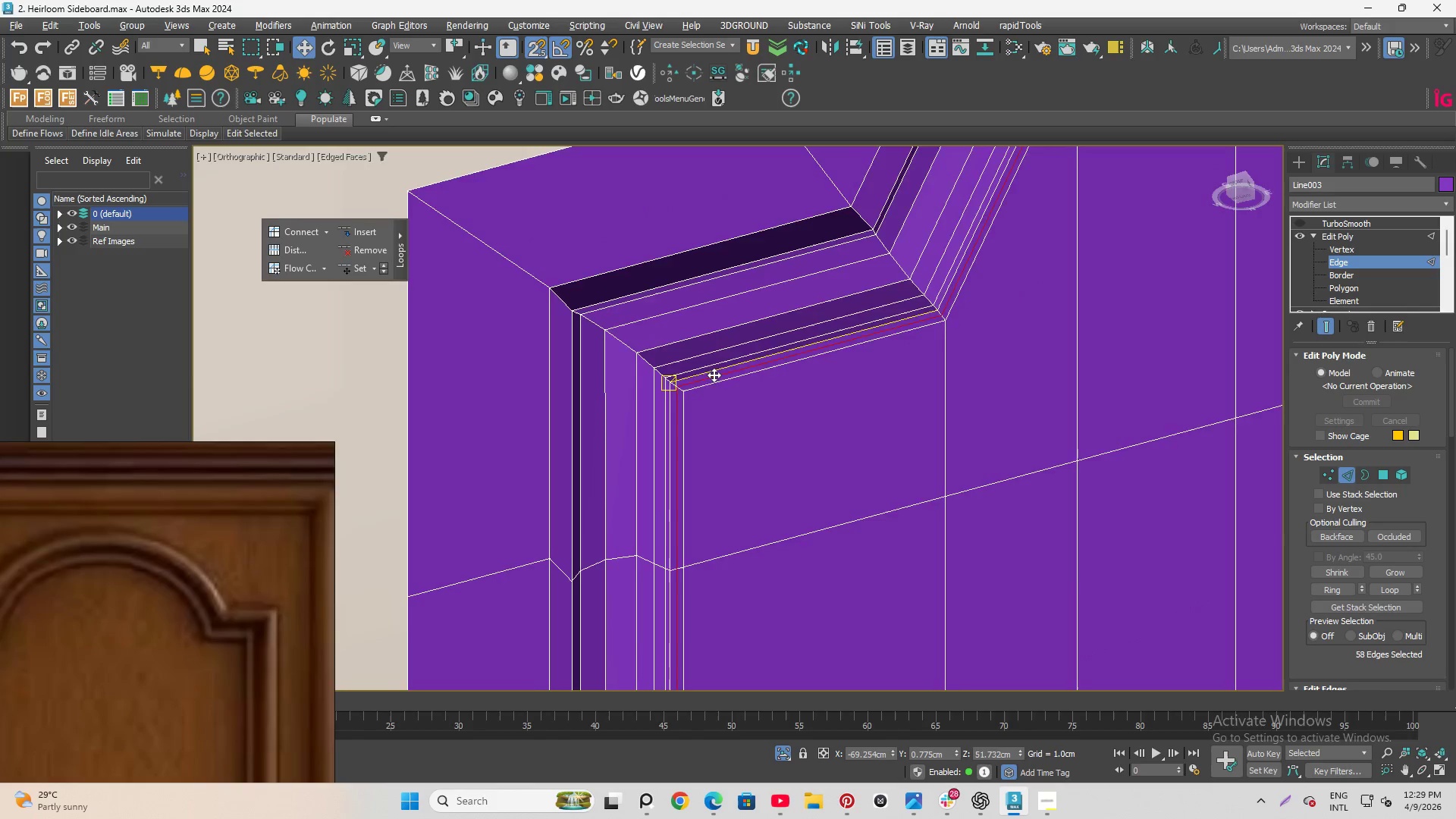 
hold_key(key=AltLeft, duration=1.34)
 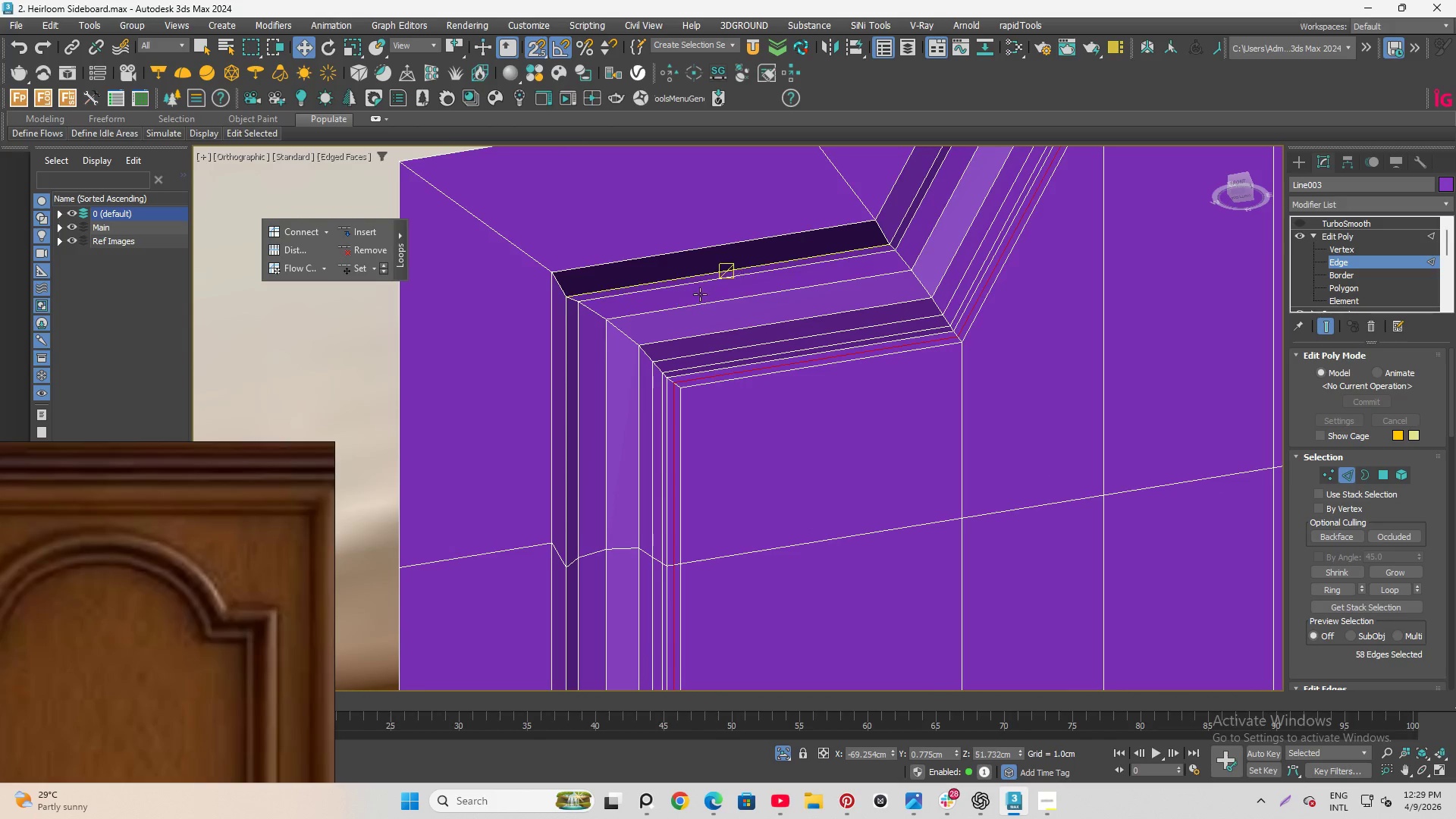 
key(Alt+1)
 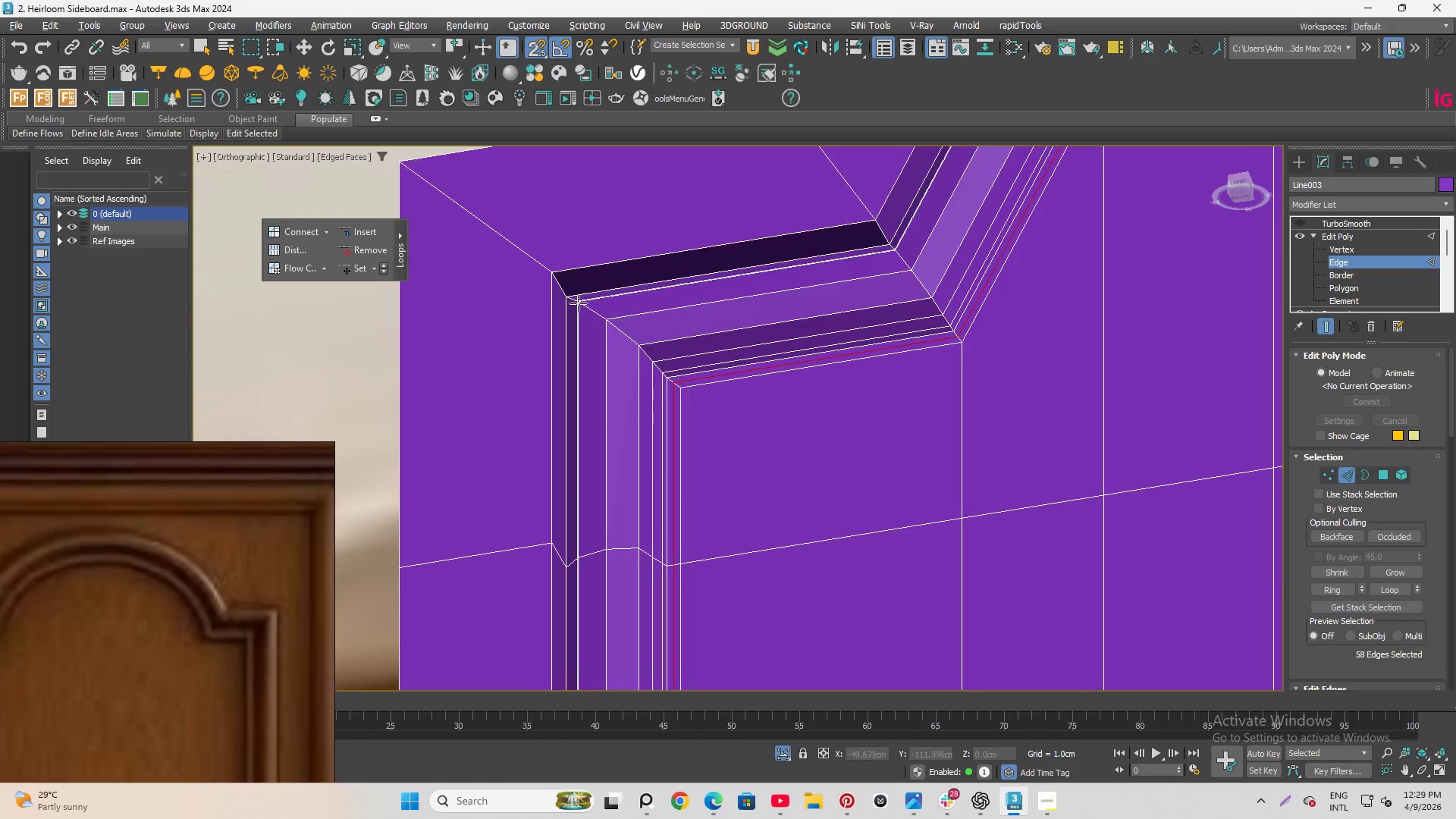 
scroll: coordinate [535, 285], scroll_direction: up, amount: 4.0
 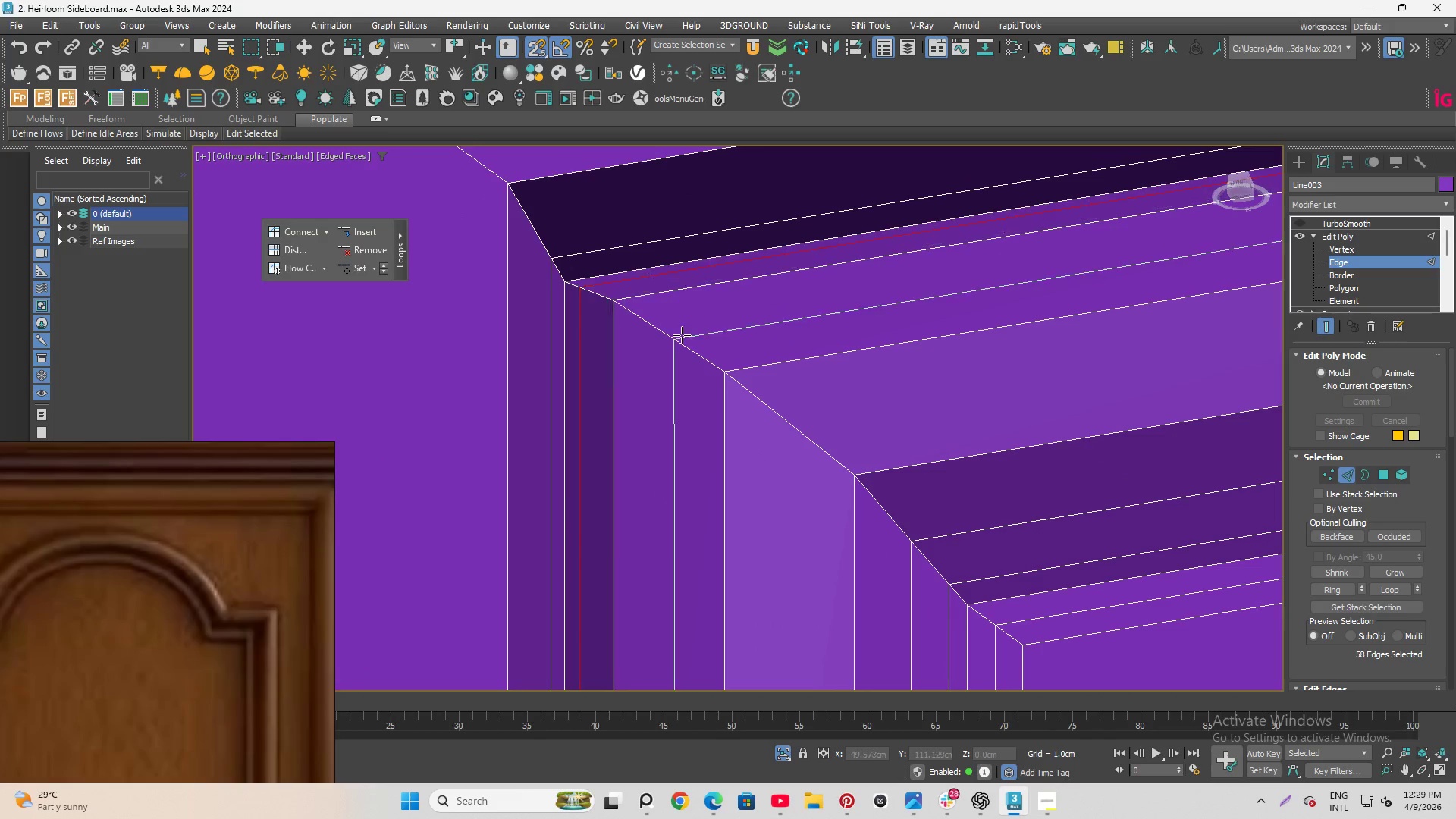 
scroll: coordinate [577, 198], scroll_direction: down, amount: 7.0
 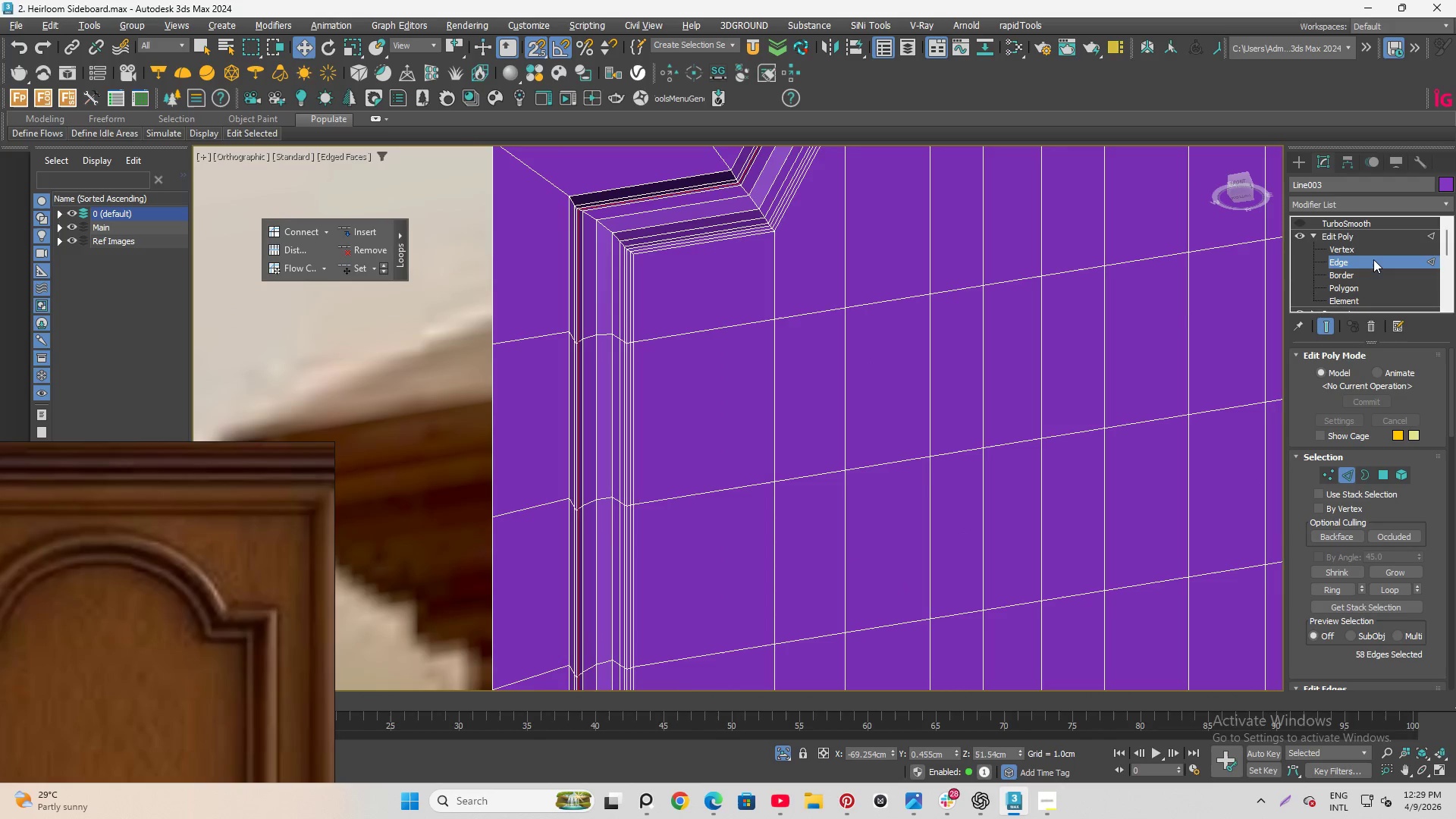 
left_click_drag(start_coordinate=[1373, 259], to_coordinate=[1373, 255])
 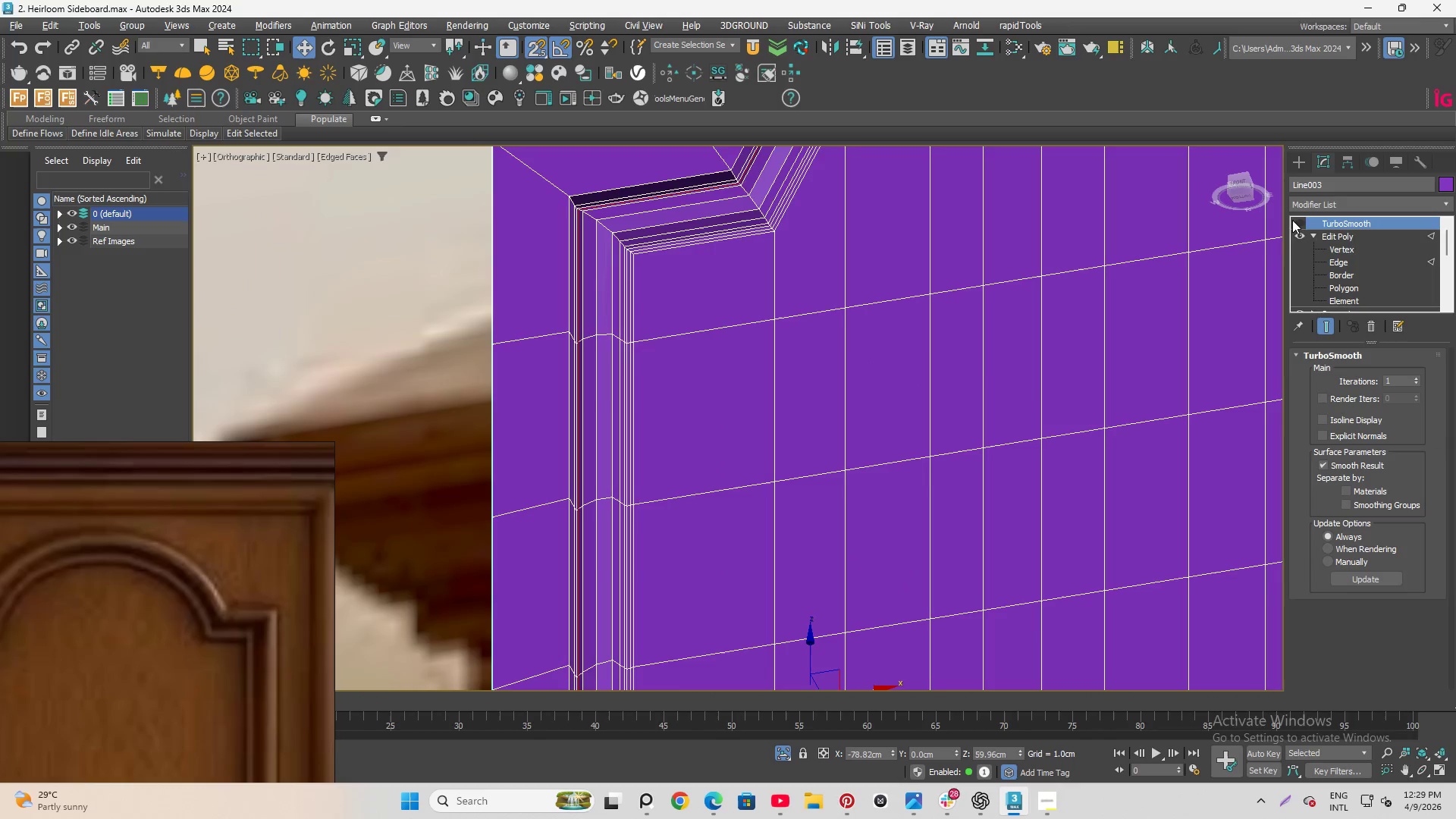 
left_click([1301, 222])
 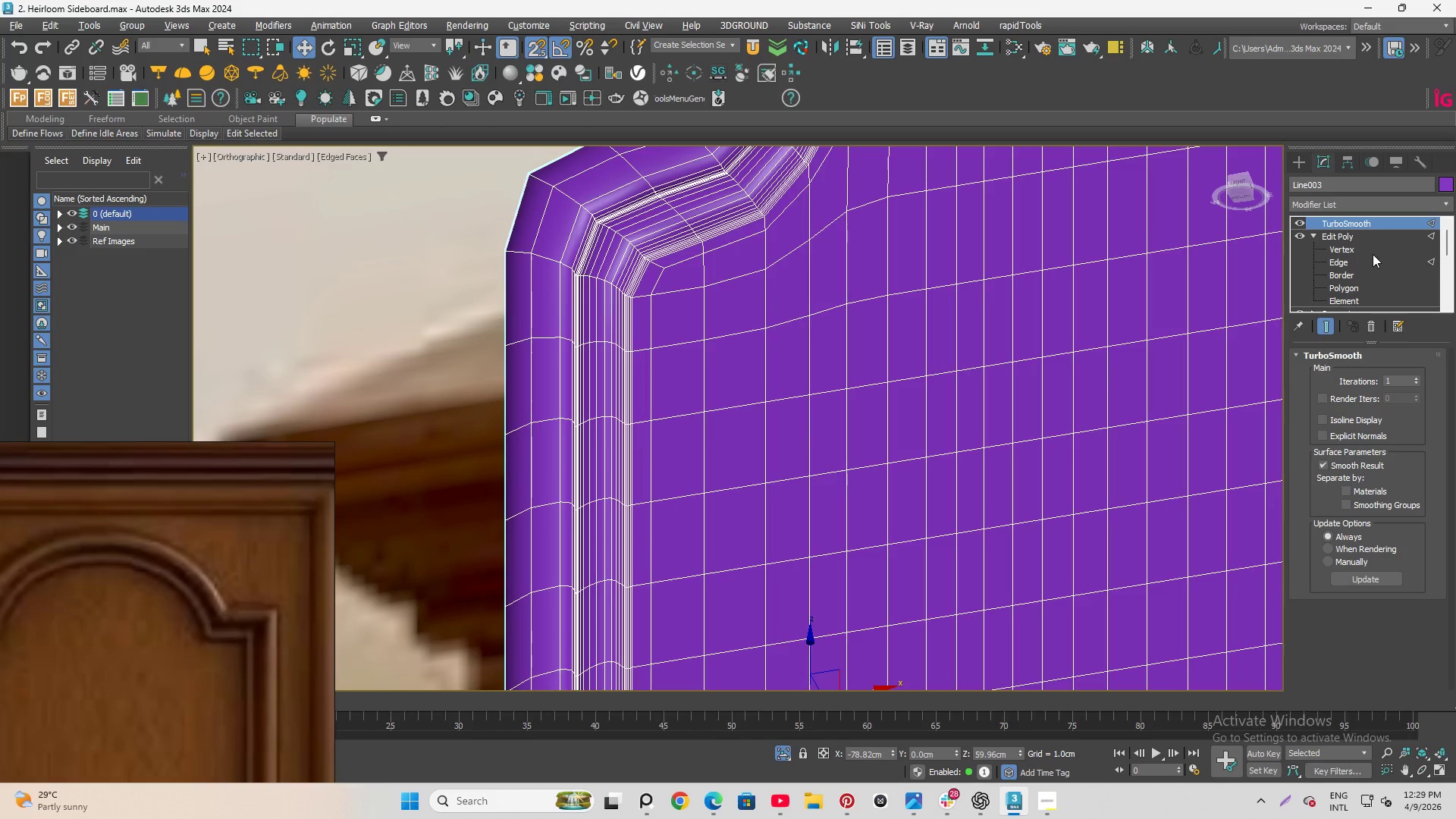 
left_click([1372, 259])
 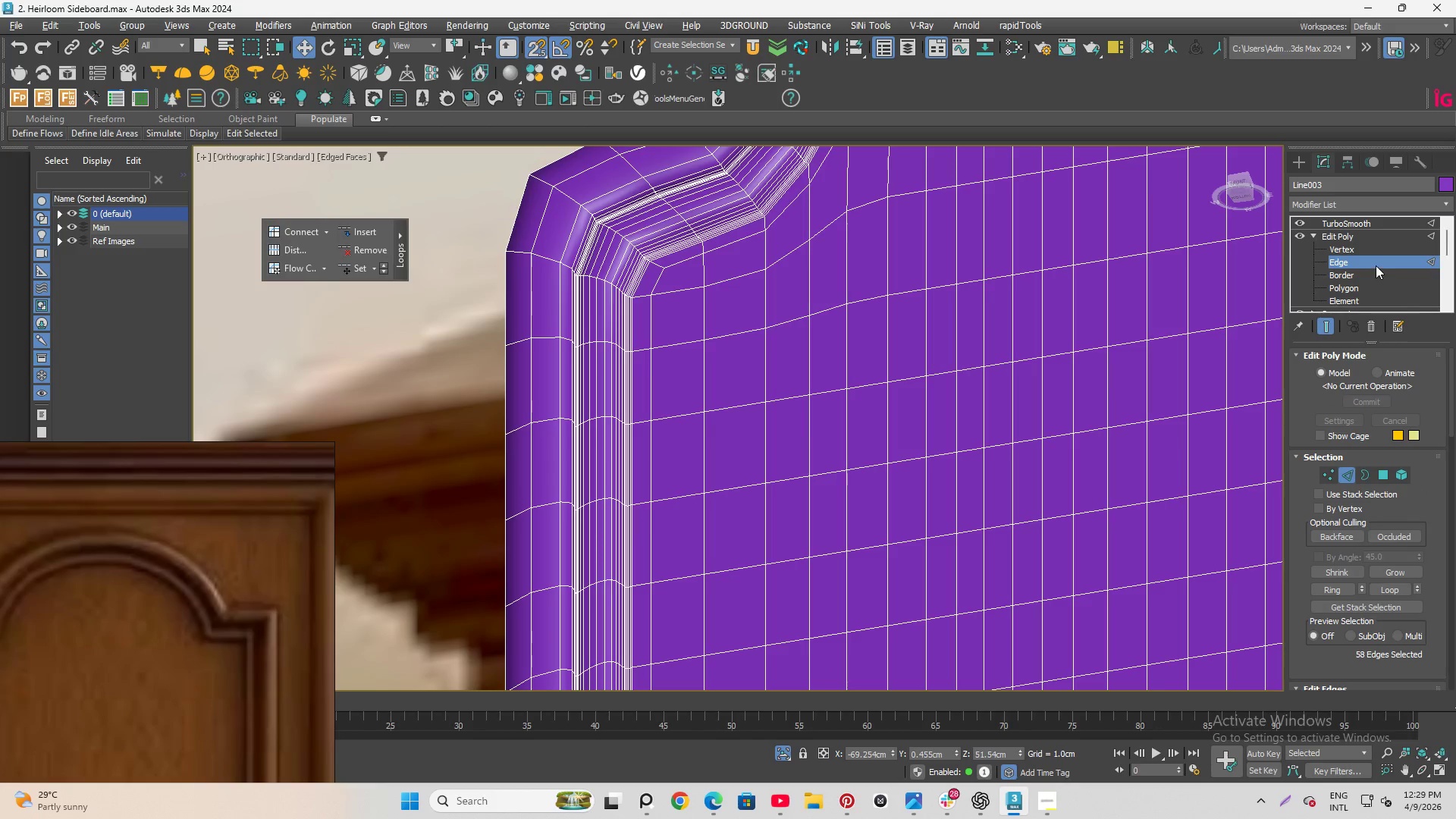 
left_click([1376, 265])
 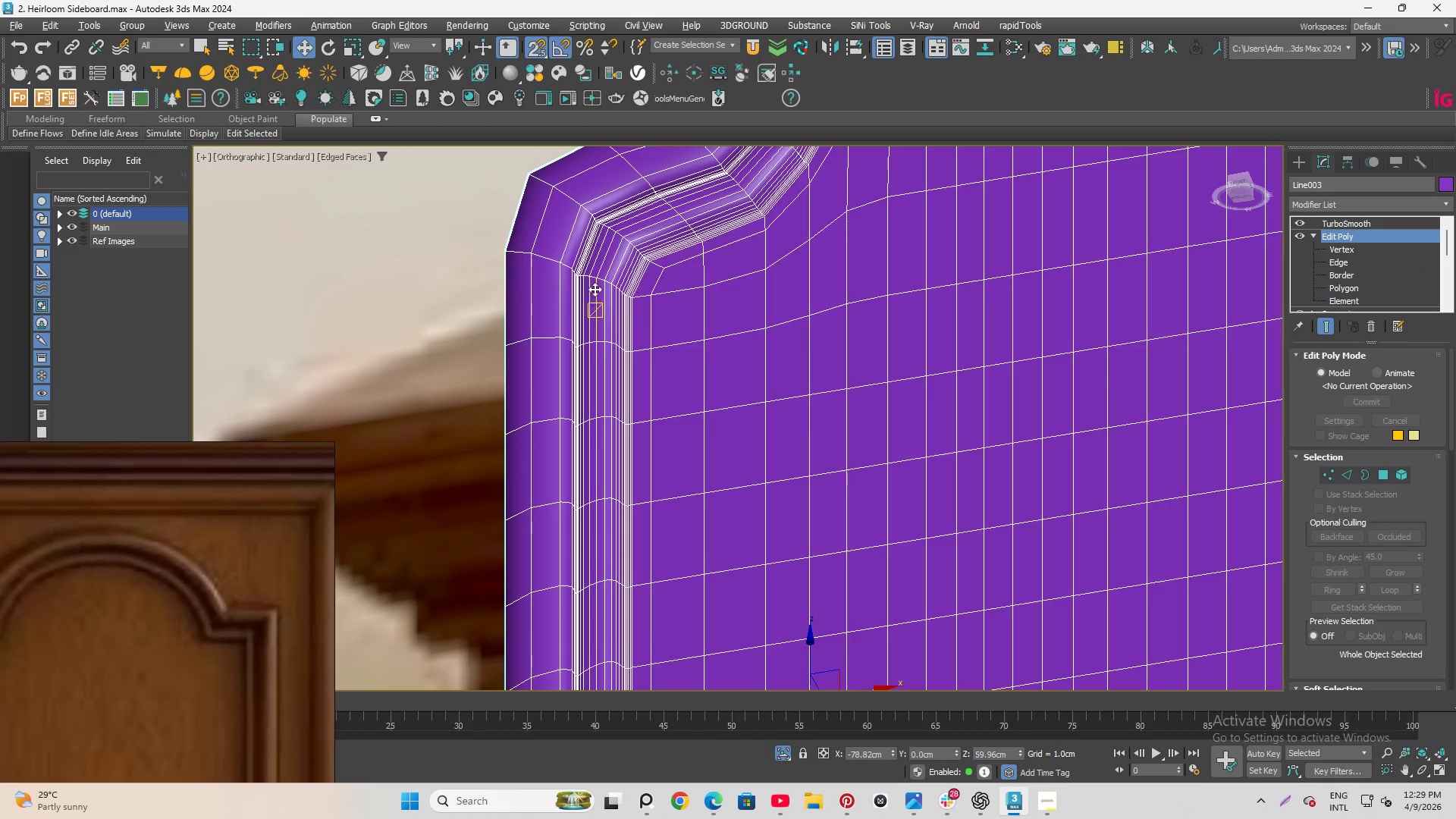 
key(Q)
 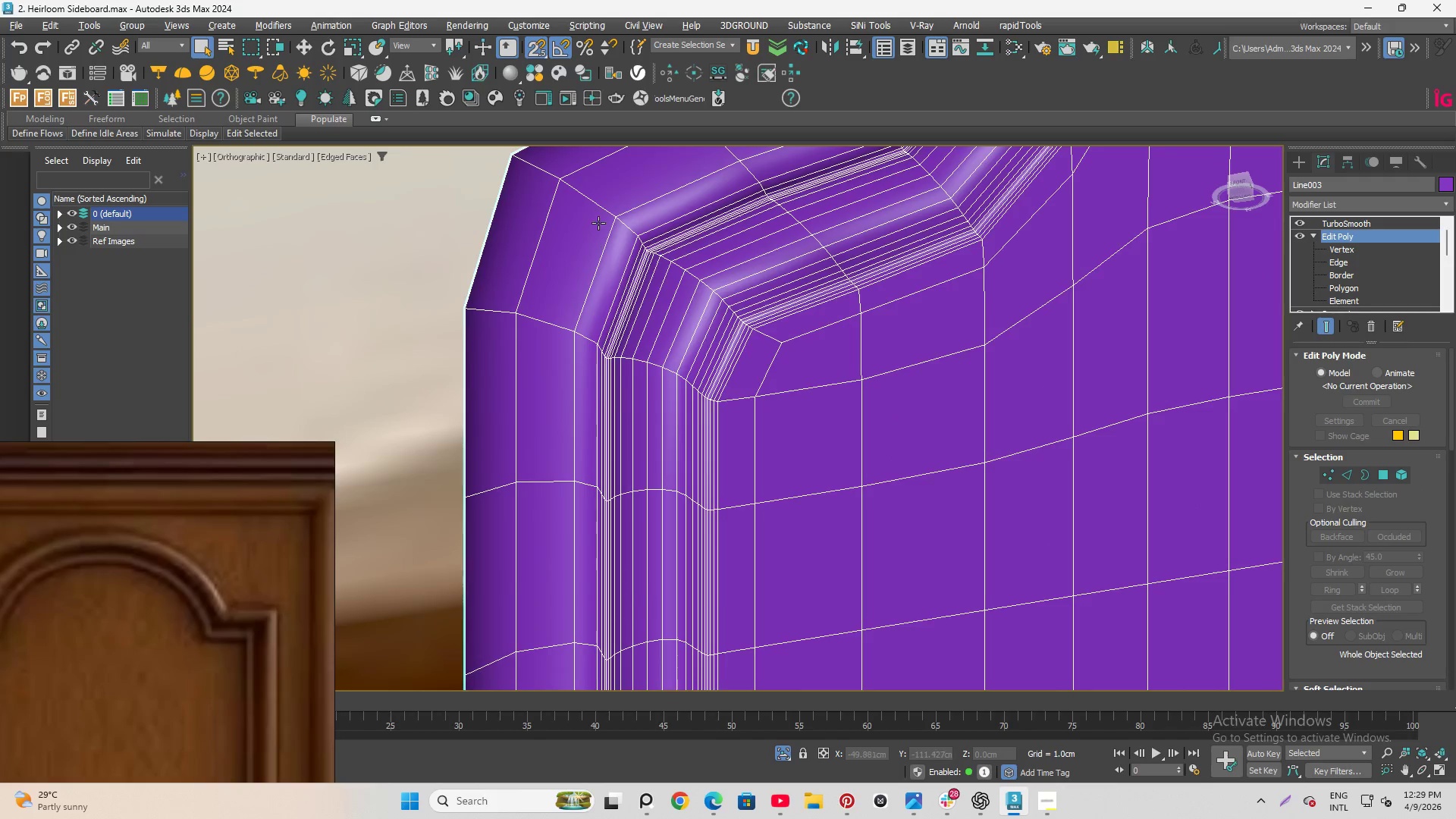 
scroll: coordinate [635, 301], scroll_direction: up, amount: 2.0
 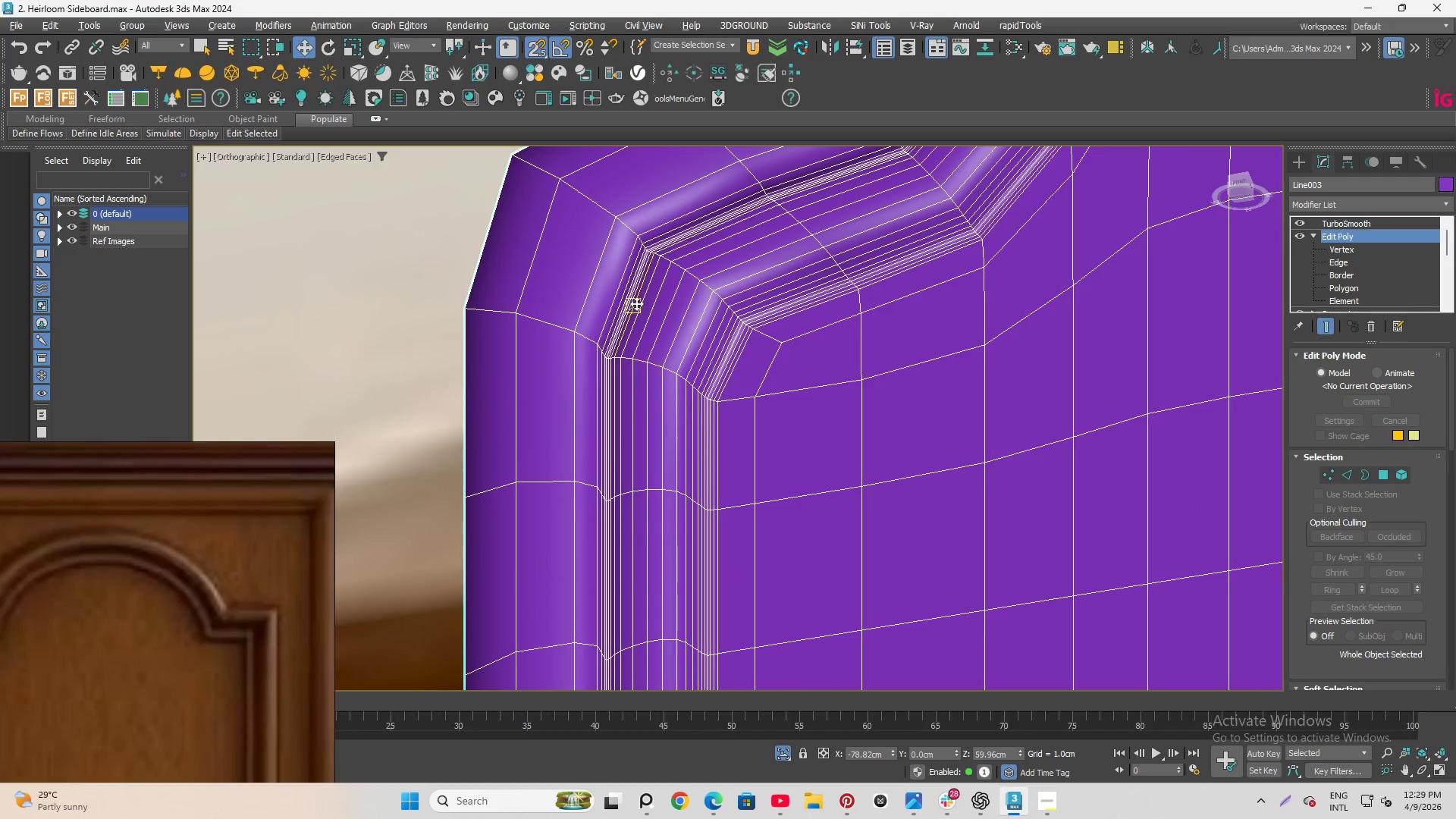 
key(F4)
 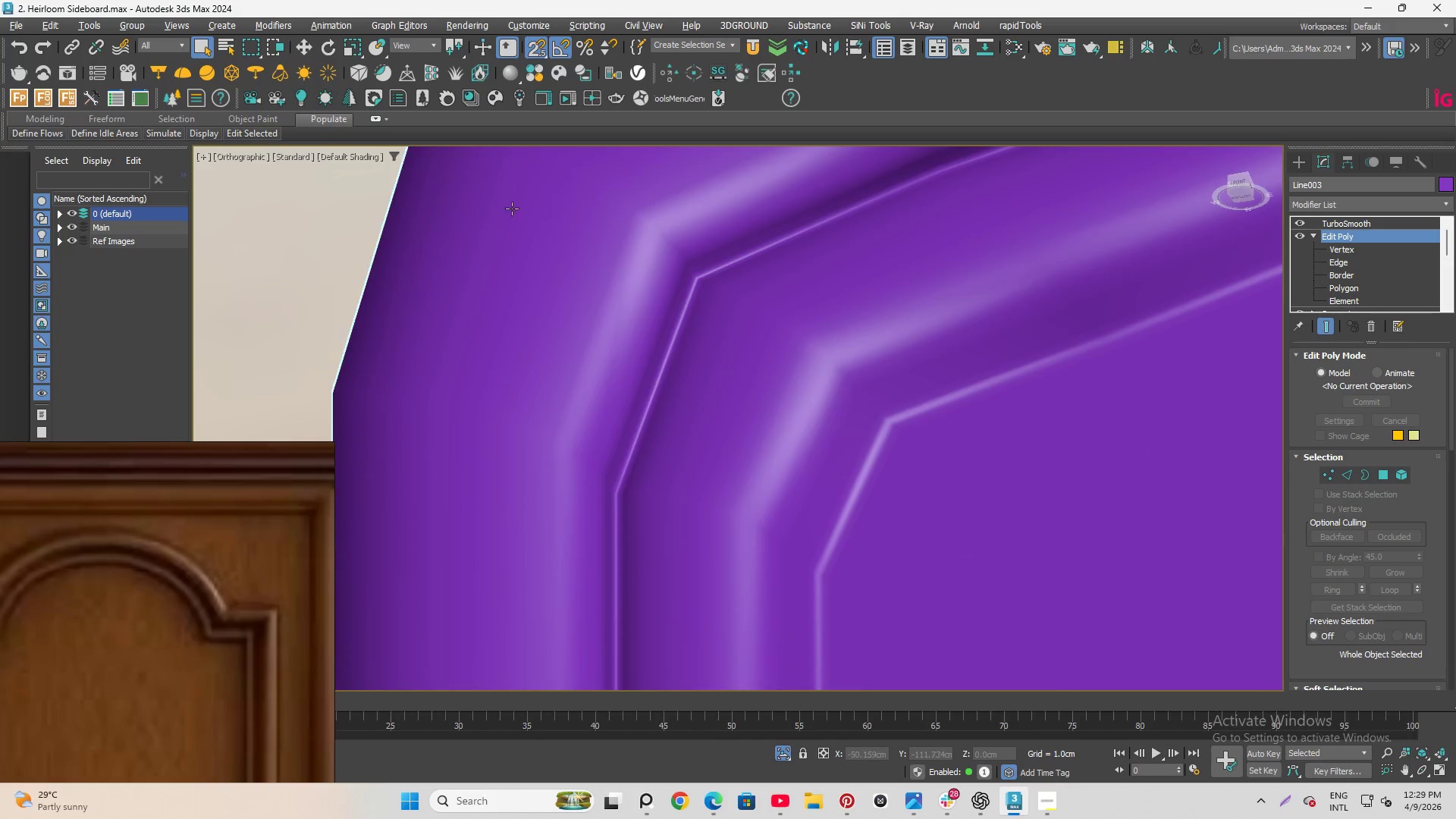 
scroll: coordinate [598, 227], scroll_direction: up, amount: 2.0
 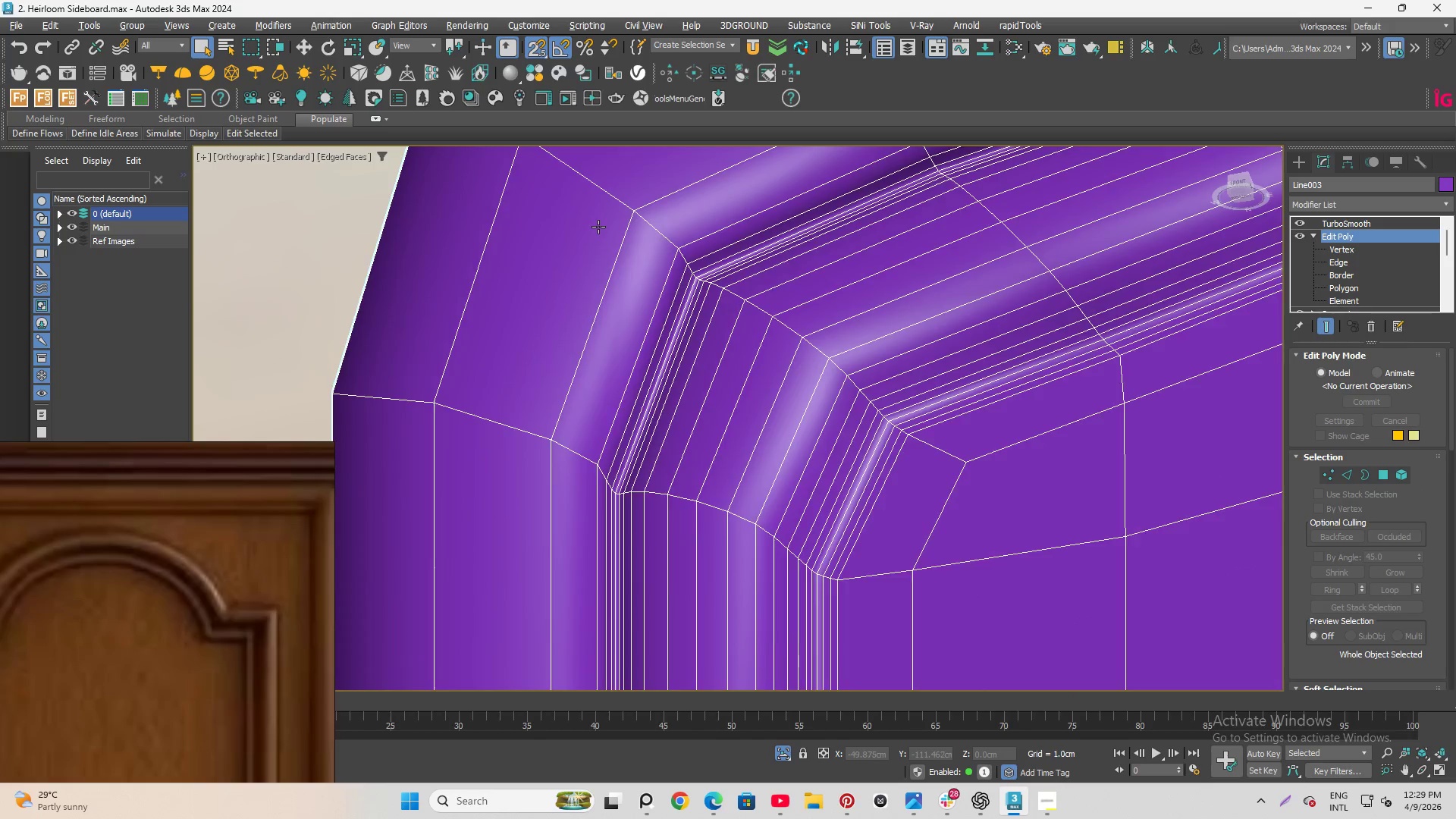 
scroll: coordinate [507, 210], scroll_direction: down, amount: 4.0
 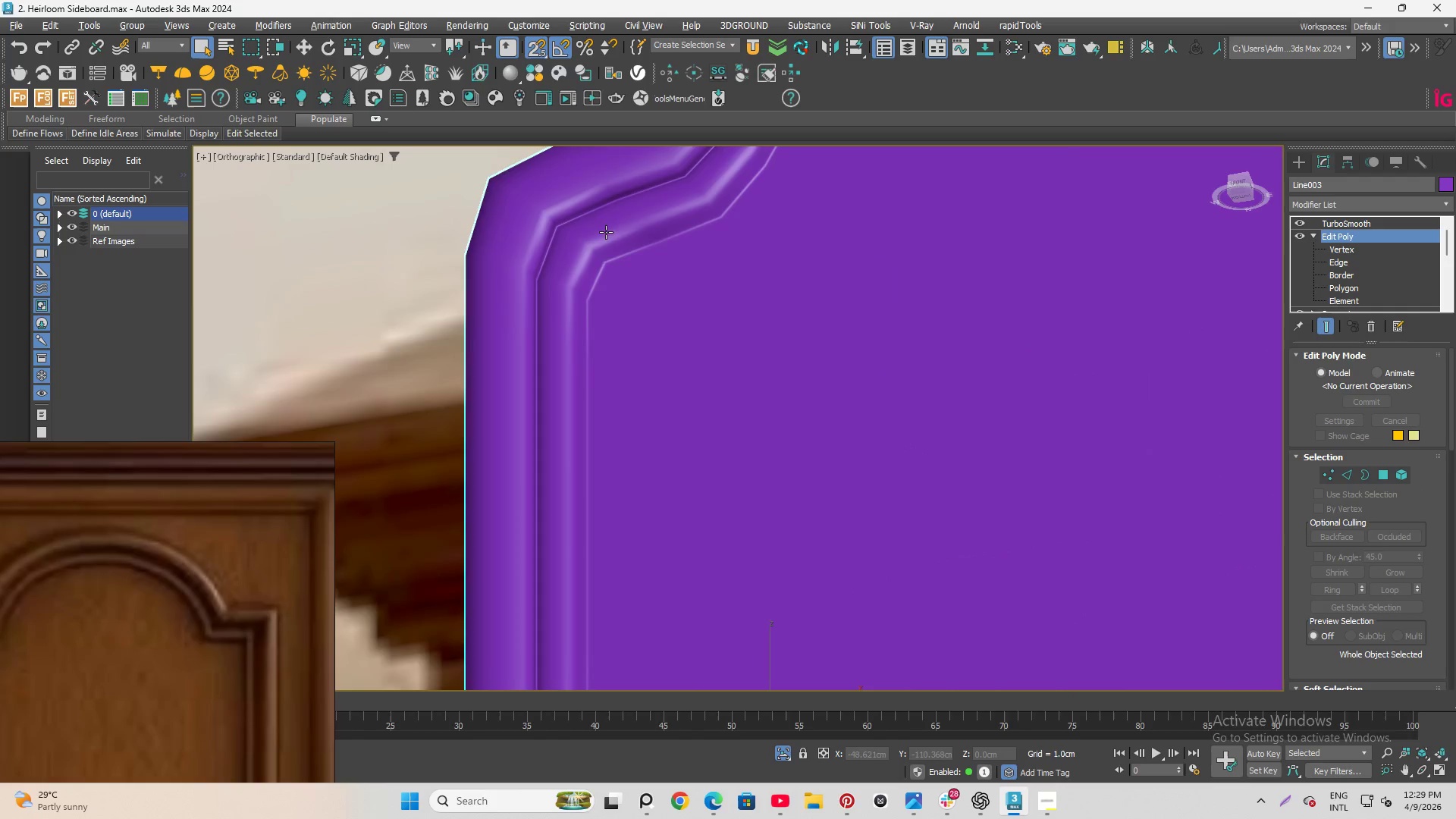 
hold_key(key=AltLeft, duration=0.61)
 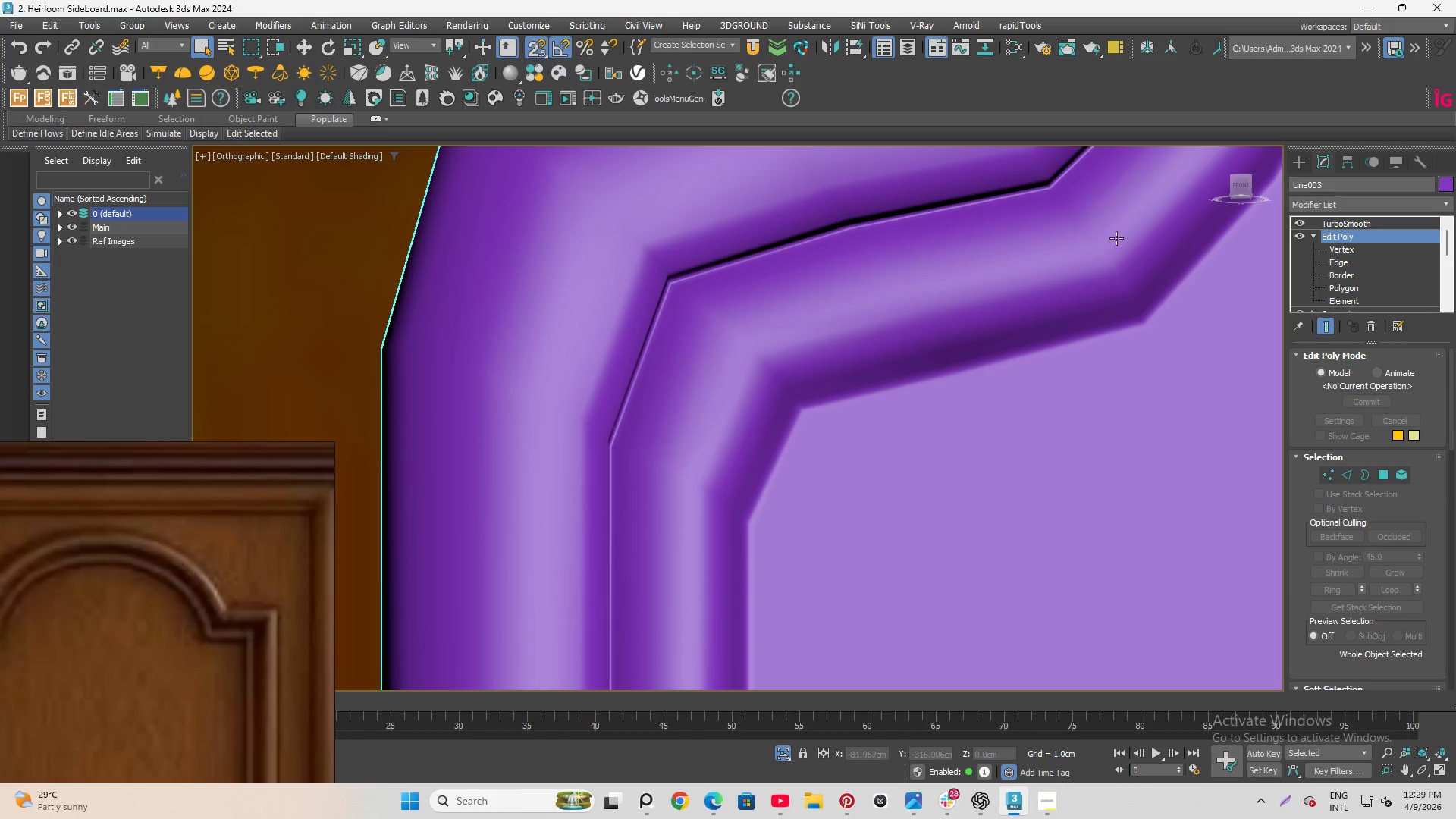 
scroll: coordinate [598, 235], scroll_direction: down, amount: 2.0
 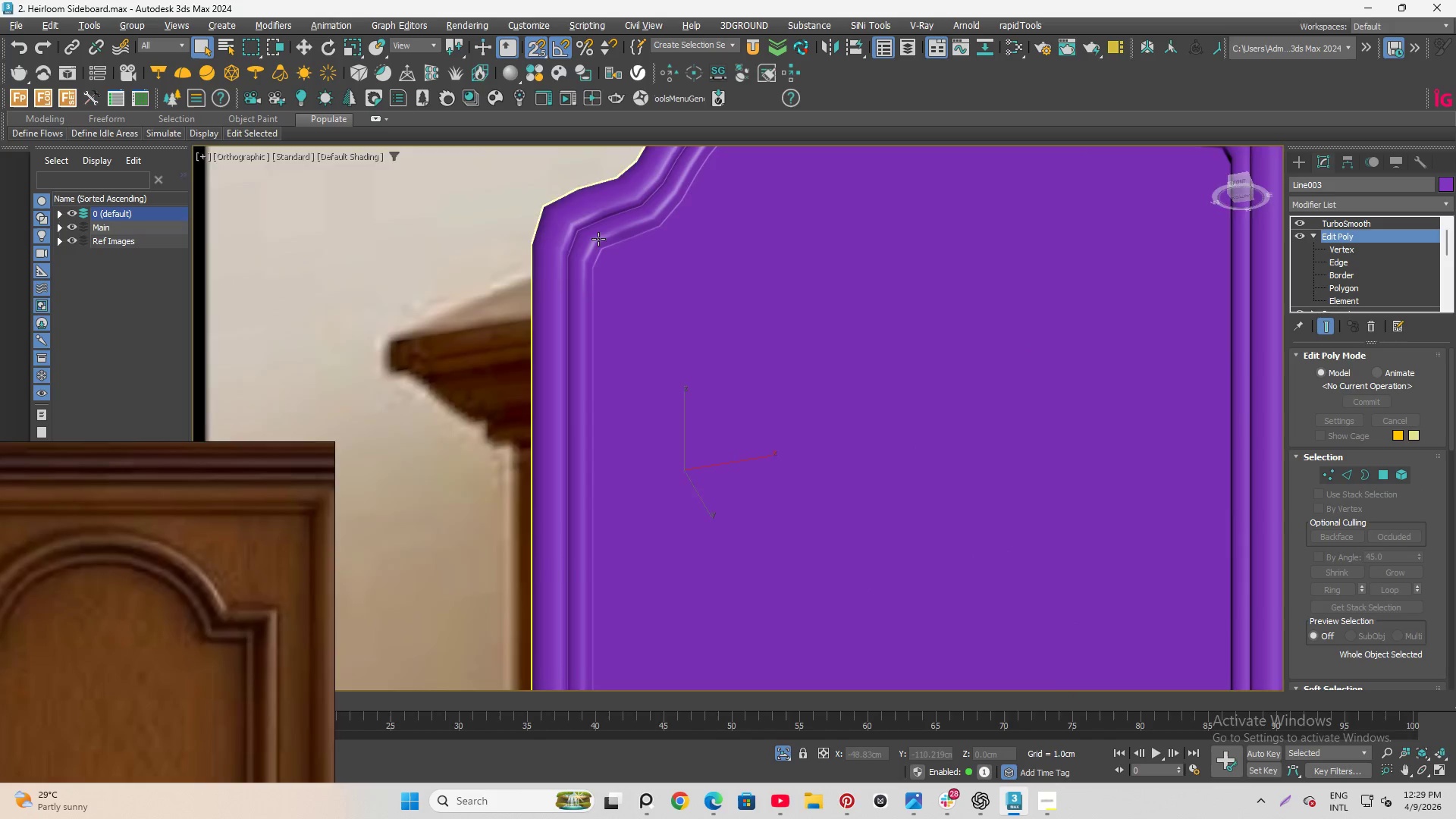 
hold_key(key=AltLeft, duration=3.34)
scroll: coordinate [557, 212], scroll_direction: up, amount: 5.0
 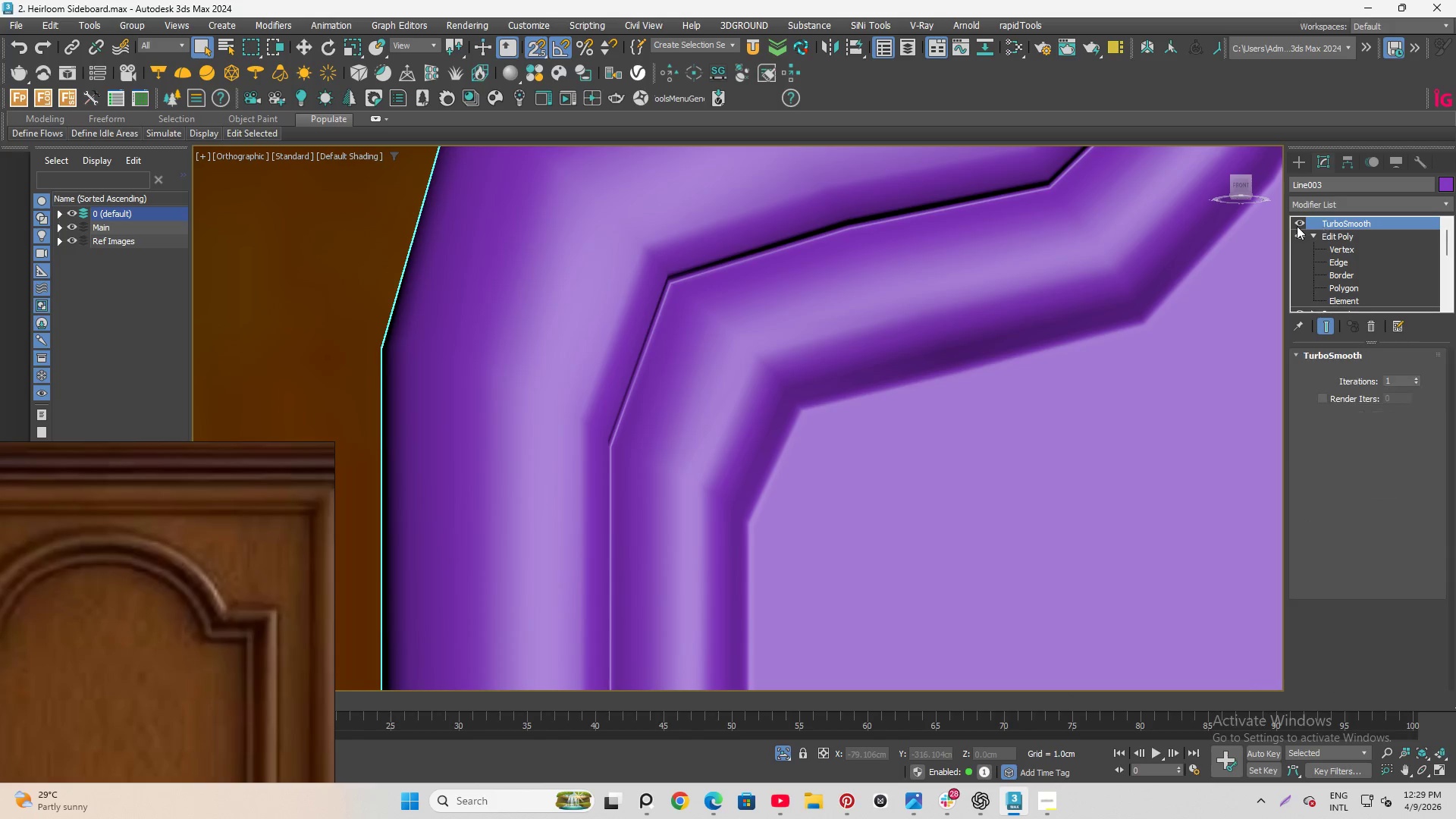 
left_click([1298, 221])
 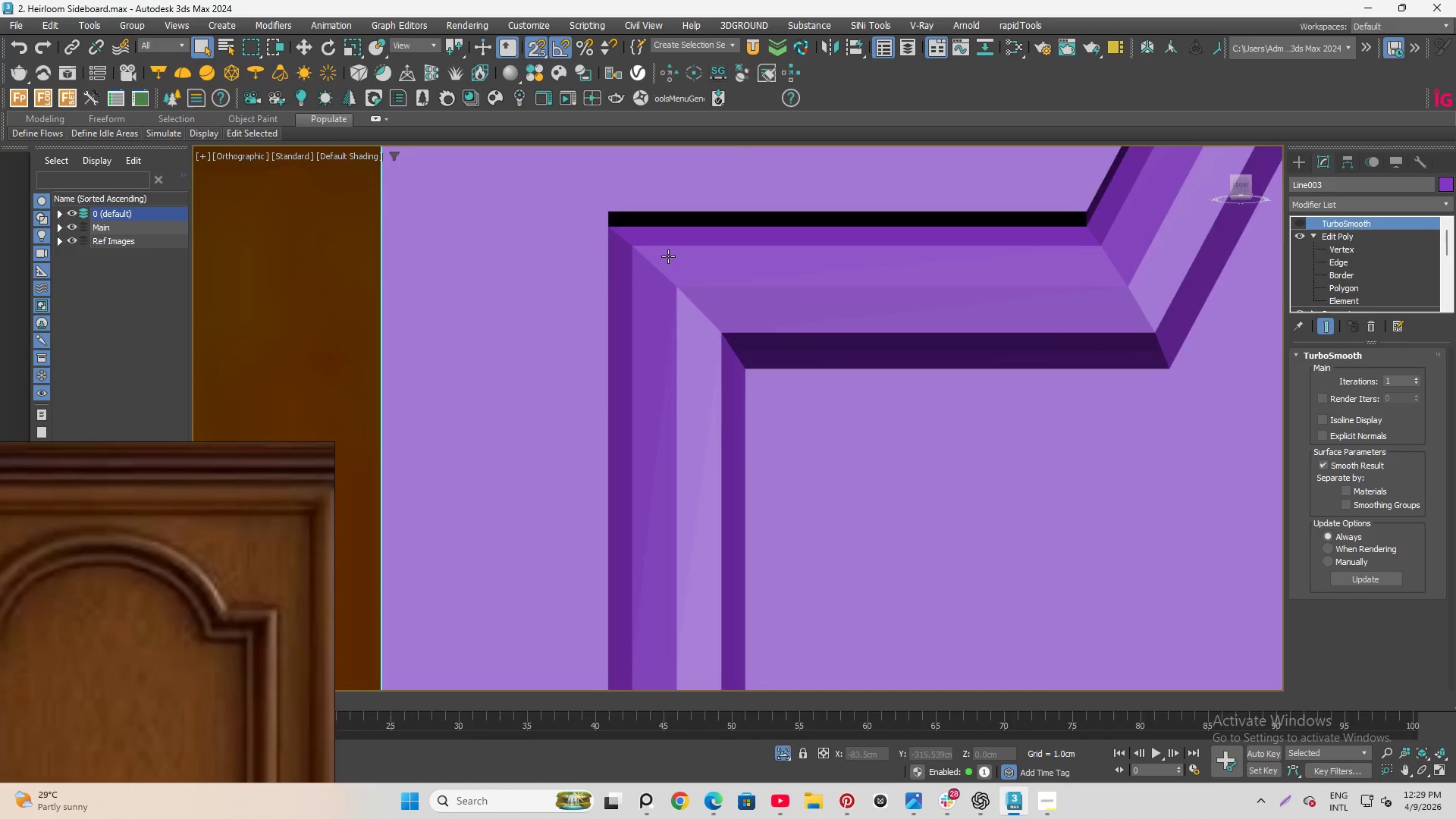 
hold_key(key=AltLeft, duration=1.16)
 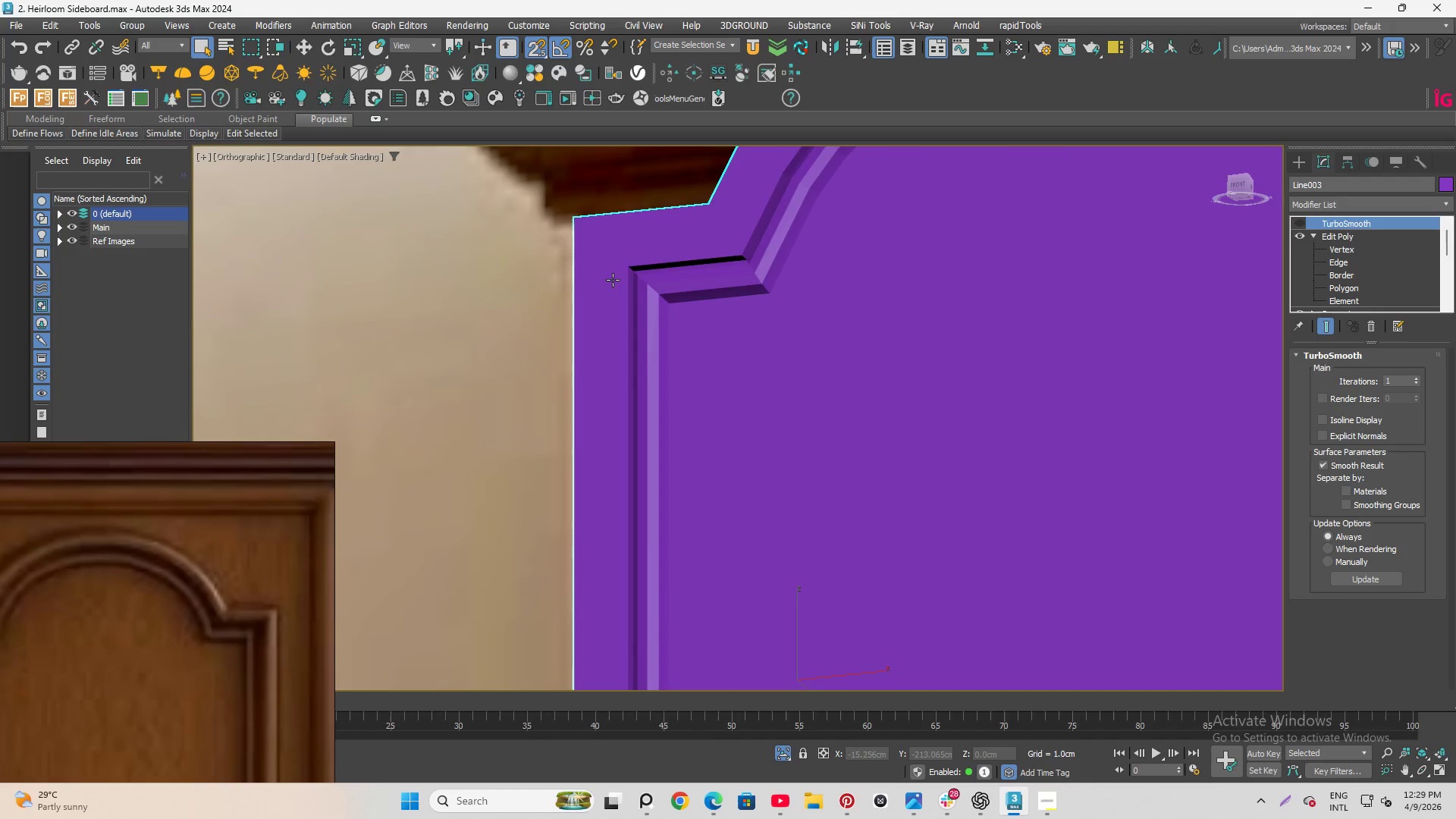 
scroll: coordinate [648, 292], scroll_direction: down, amount: 4.0
 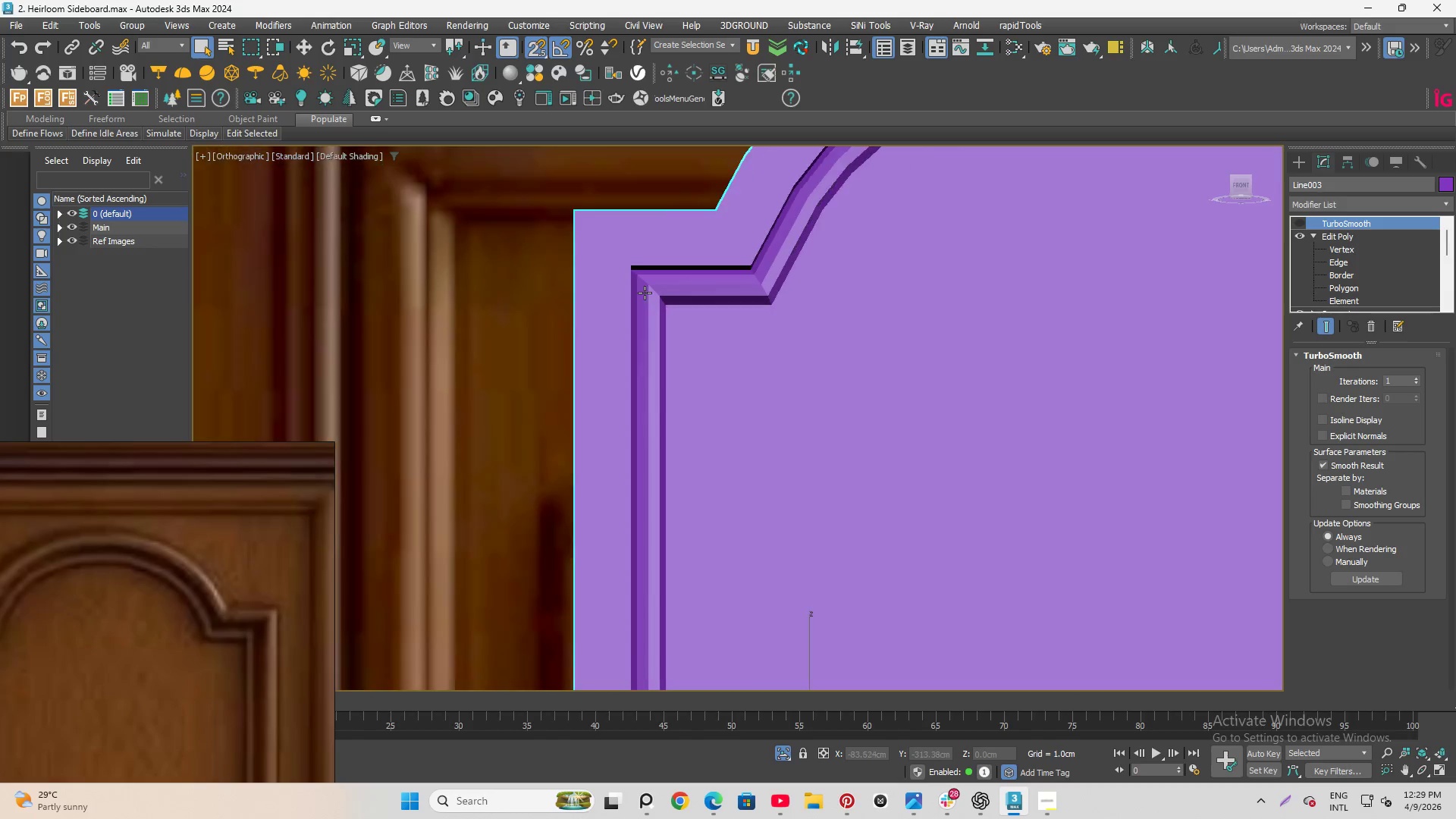 
key(F4)
 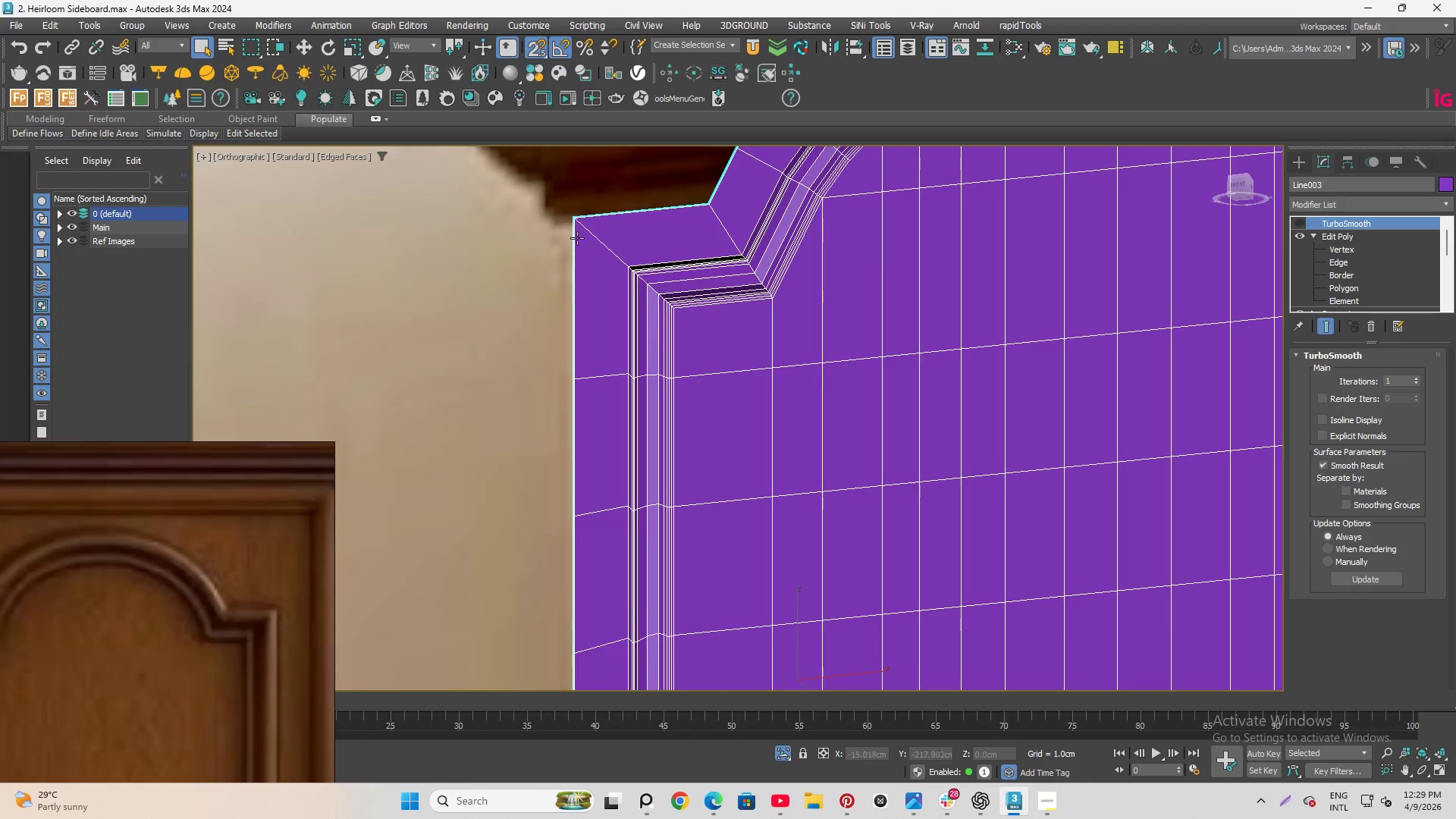 
scroll: coordinate [623, 247], scroll_direction: up, amount: 3.0
 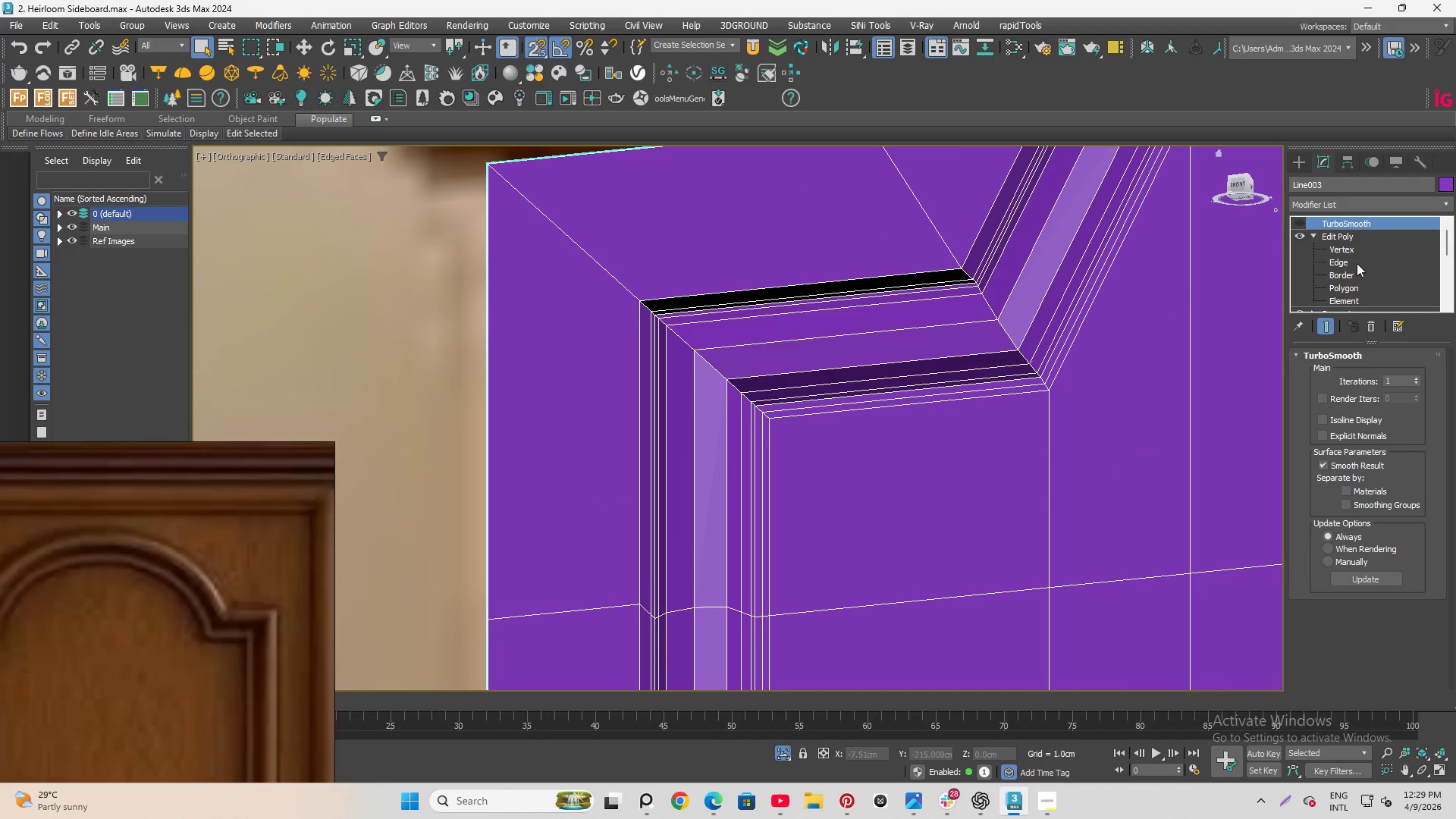 
left_click([1344, 265])
 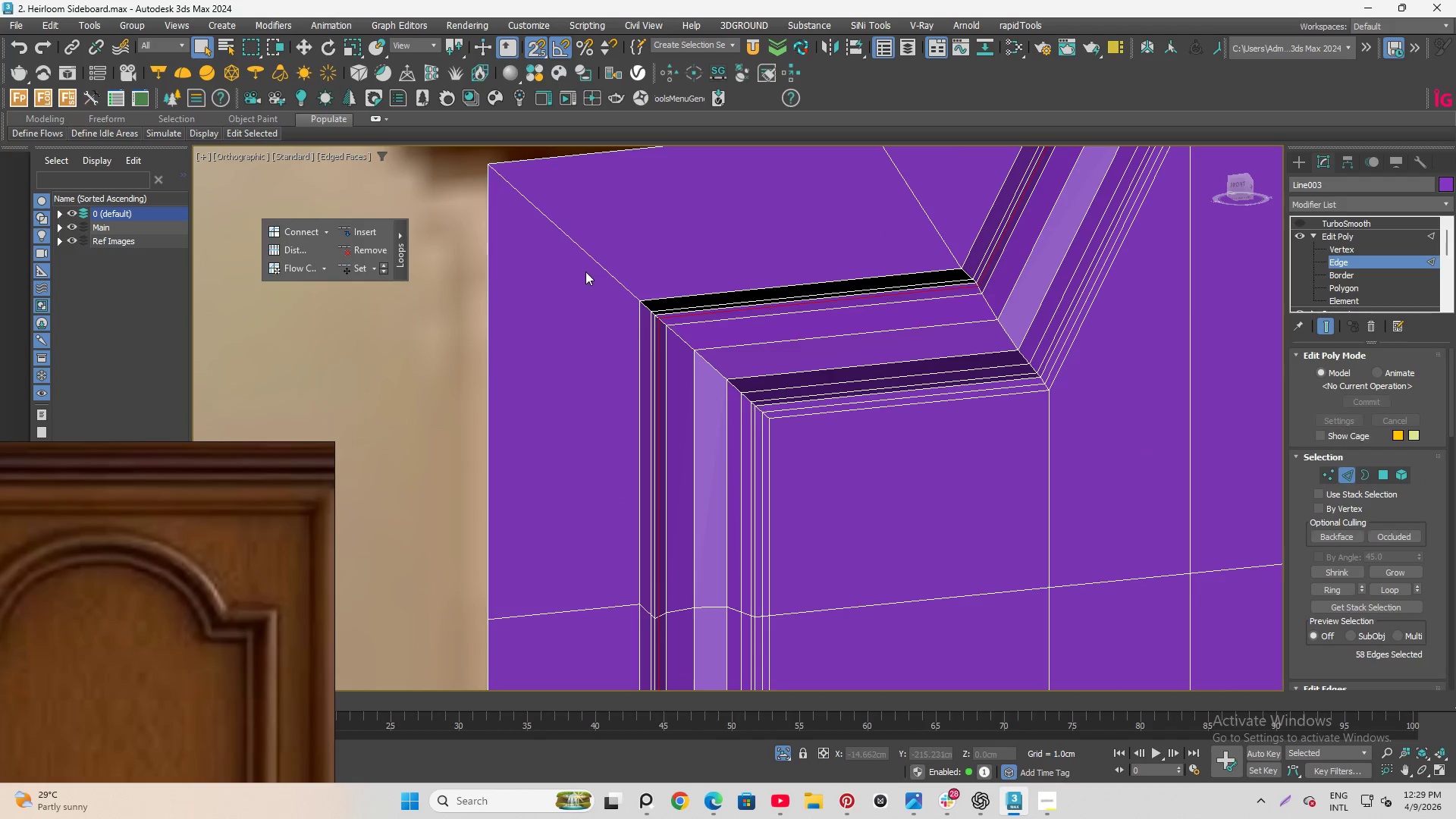 
left_click([585, 247])
 